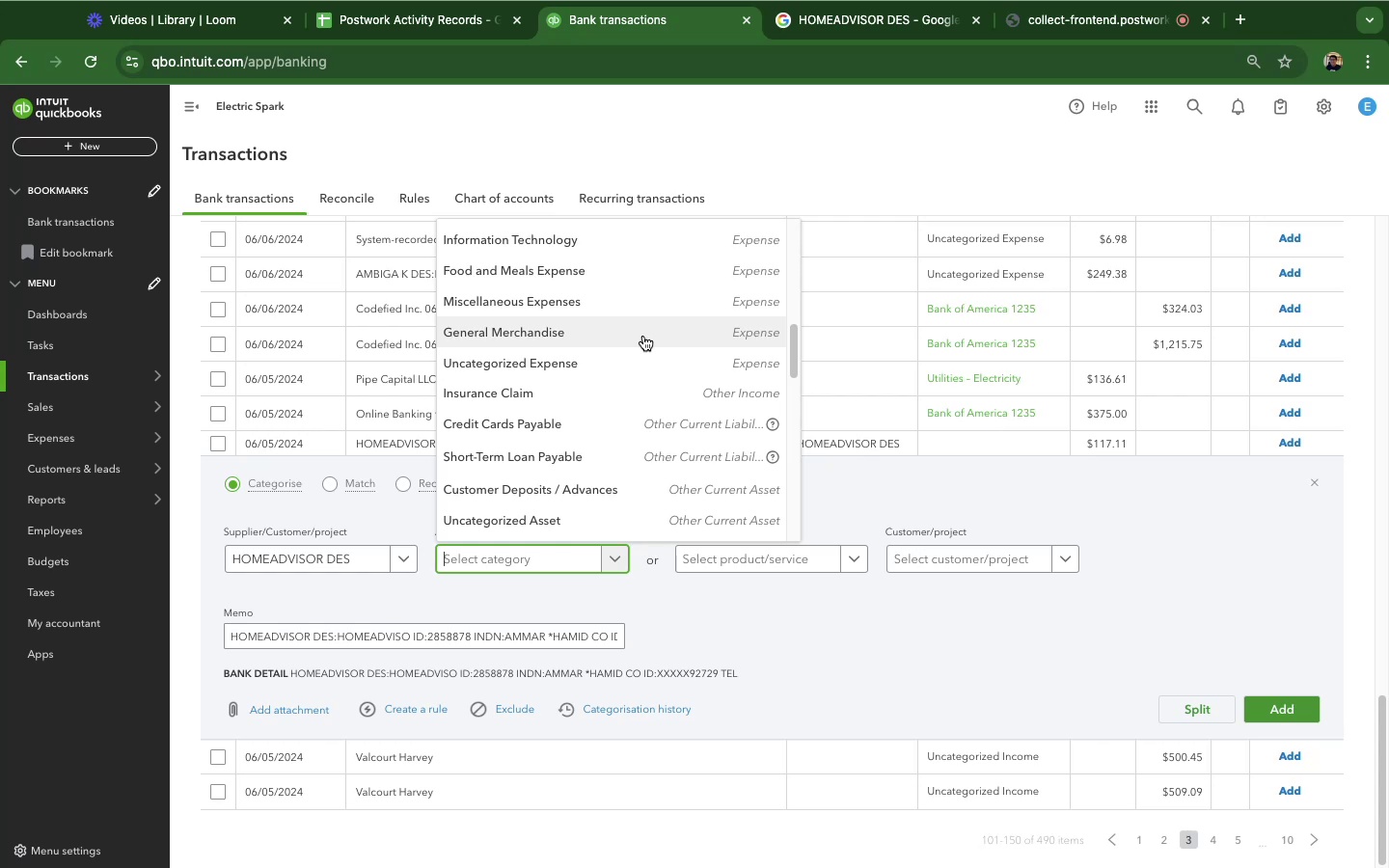 
scroll: coordinate [643, 336], scroll_direction: up, amount: 6.0
 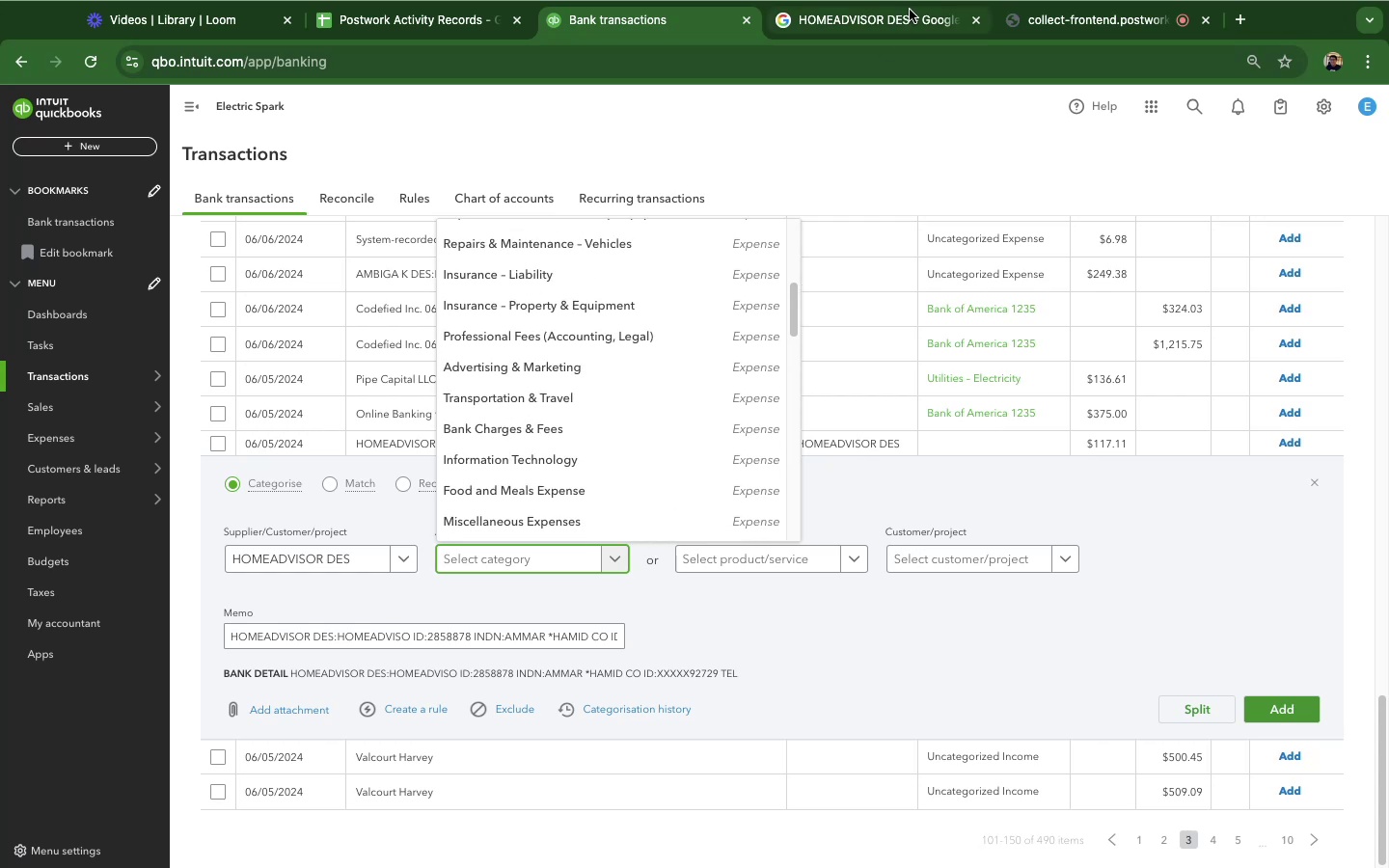 
left_click([910, 10])
 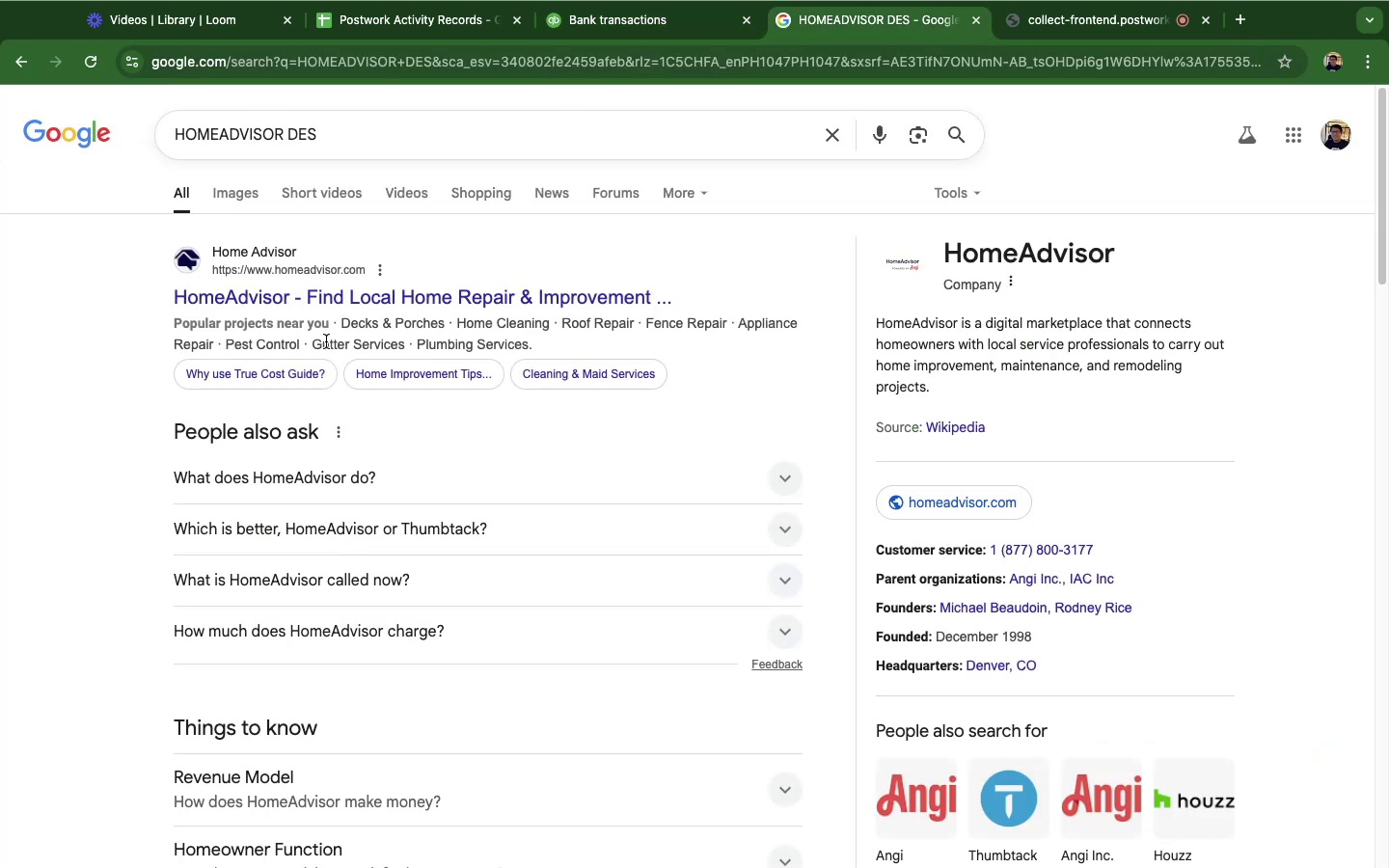 
left_click_drag(start_coordinate=[312, 343], to_coordinate=[404, 342])
 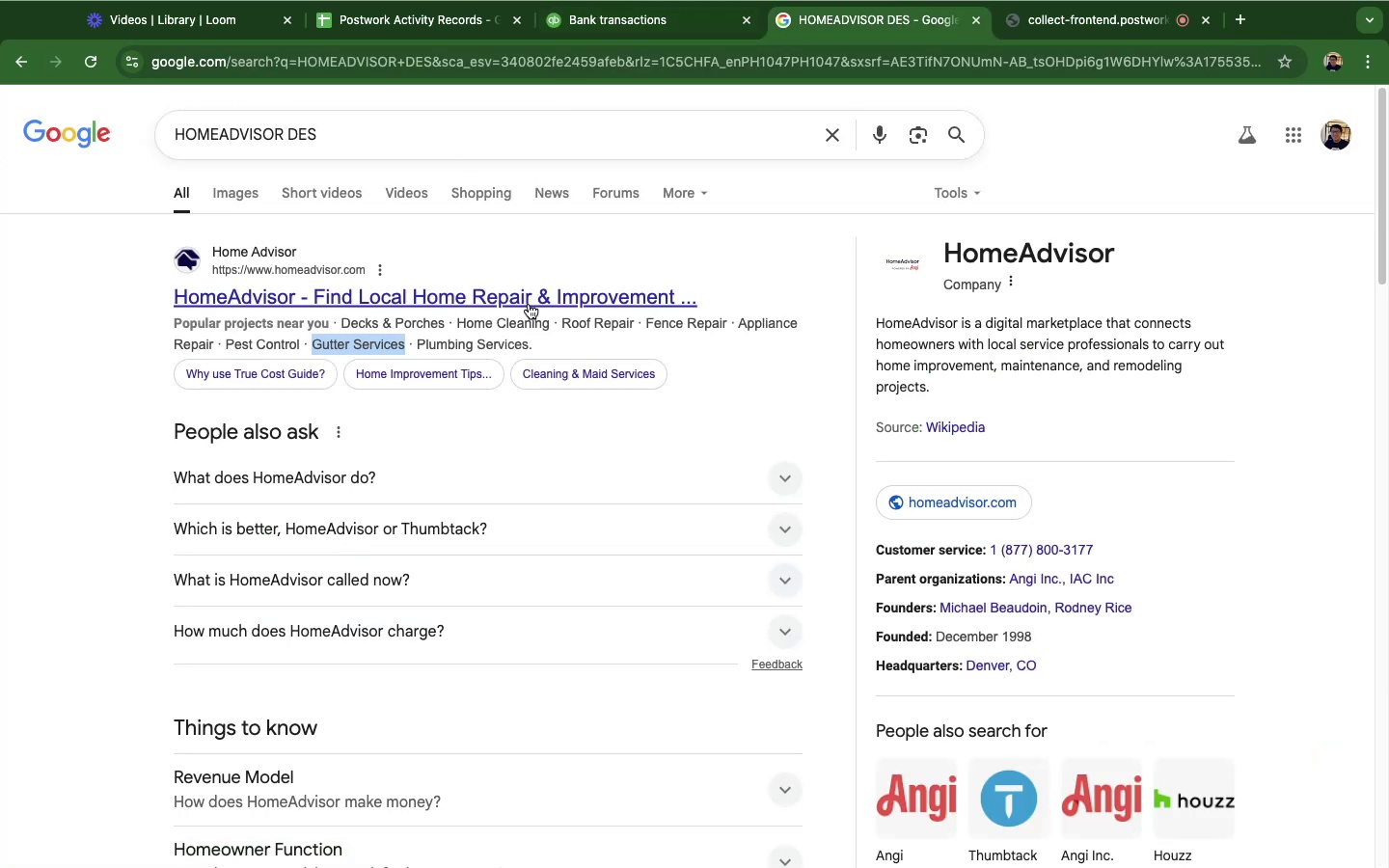 
left_click([610, 20])
 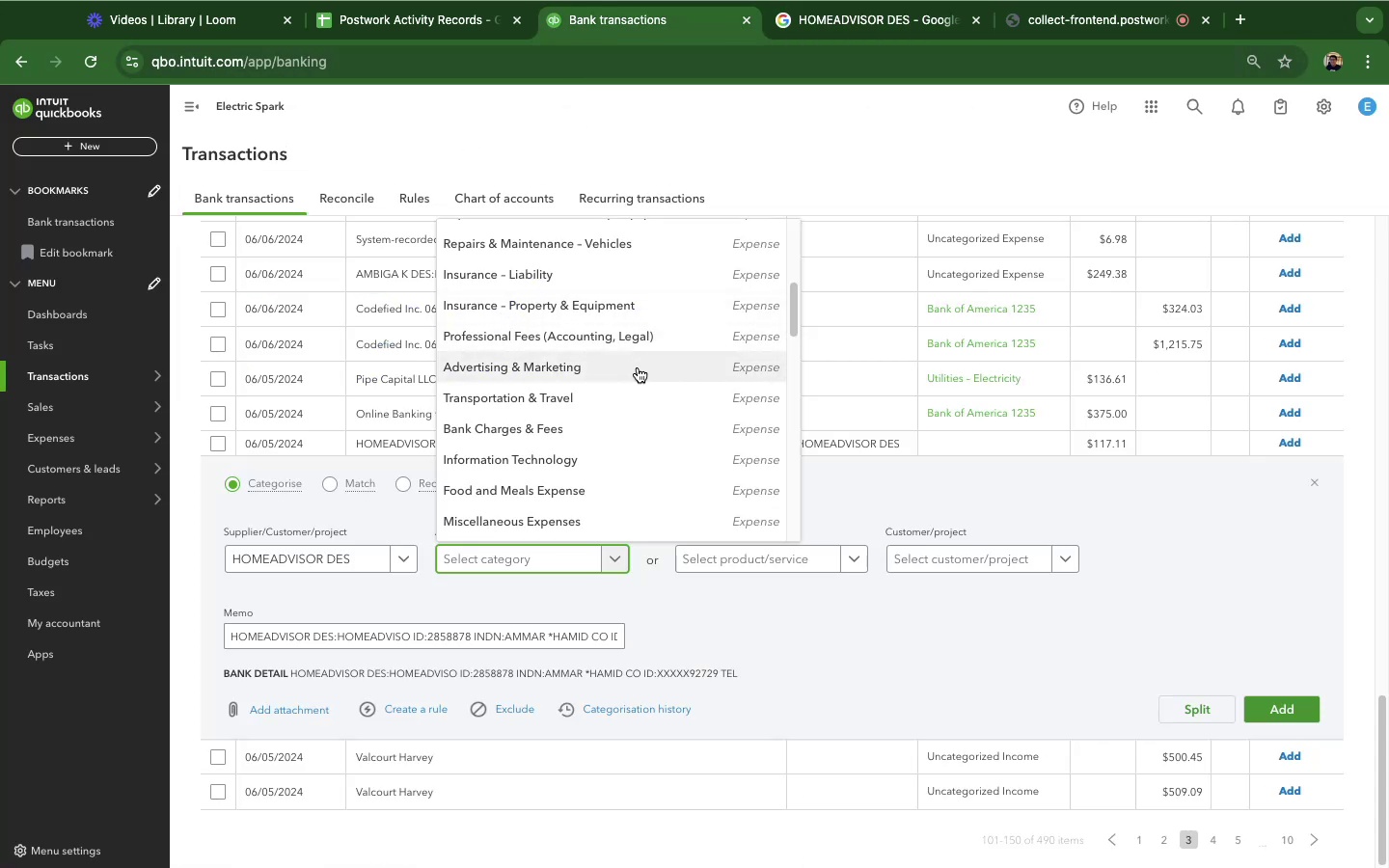 
scroll: coordinate [636, 361], scroll_direction: down, amount: 1.0
 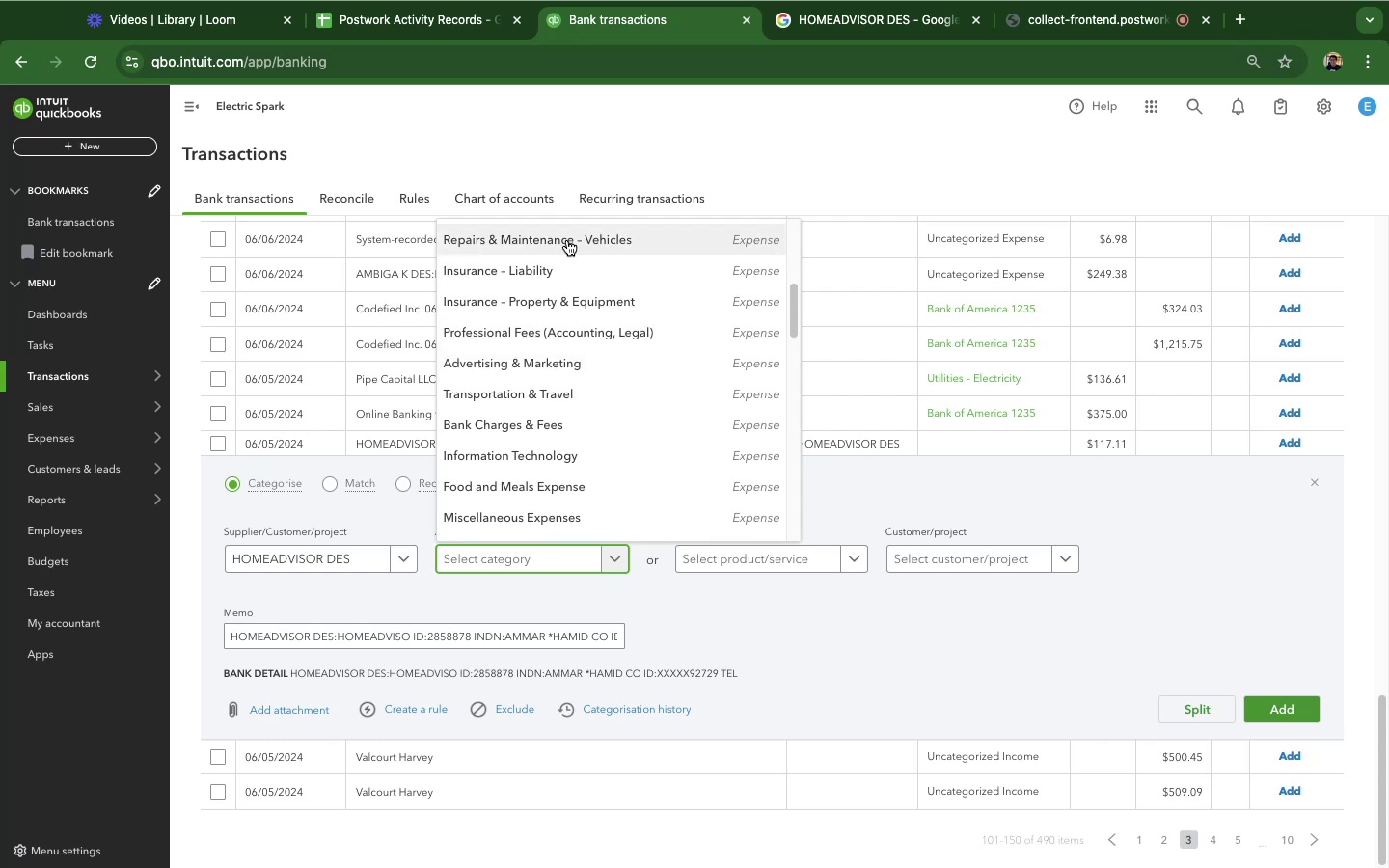 
scroll: coordinate [615, 339], scroll_direction: up, amount: 5.0
 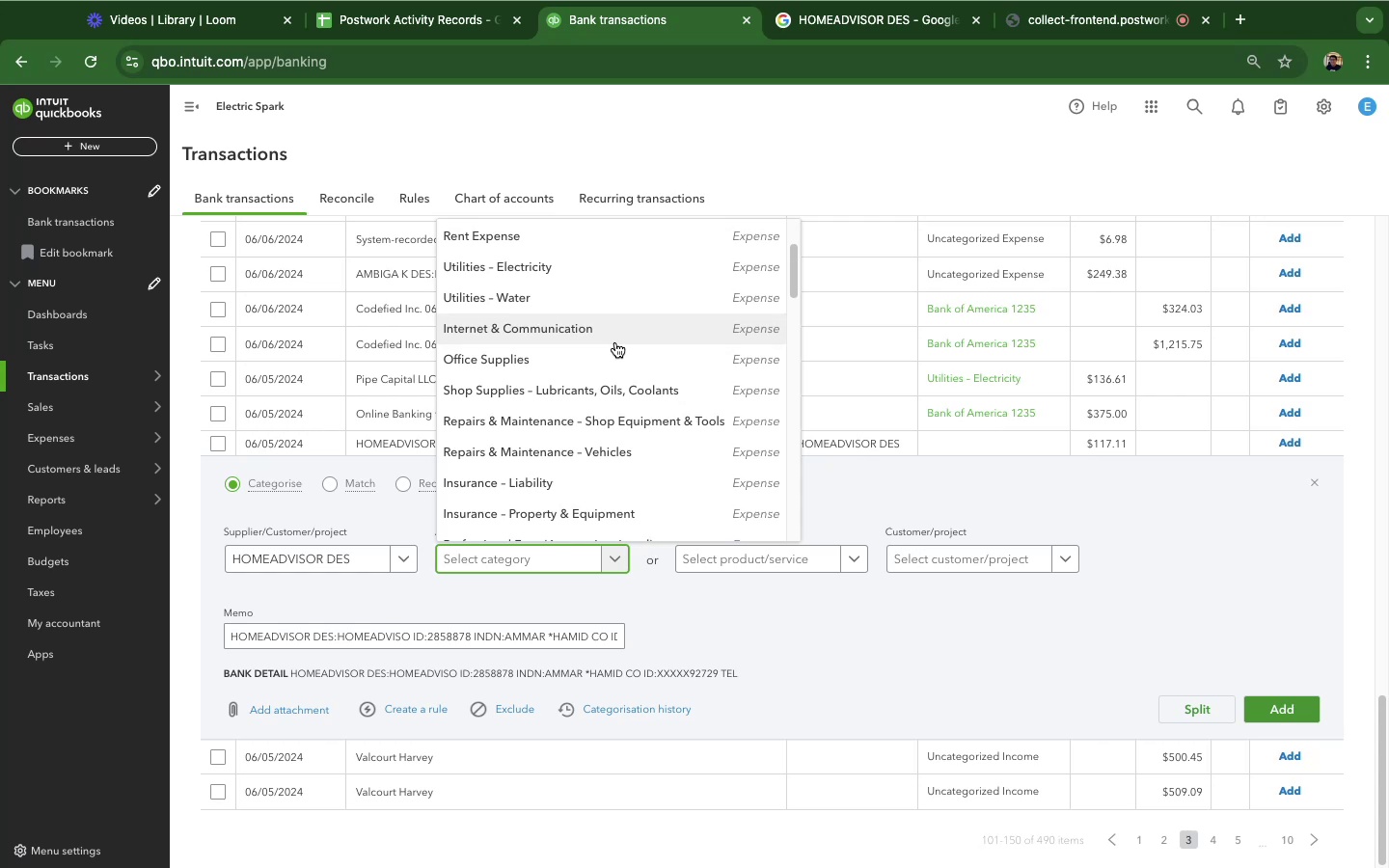 
wait(9.73)
 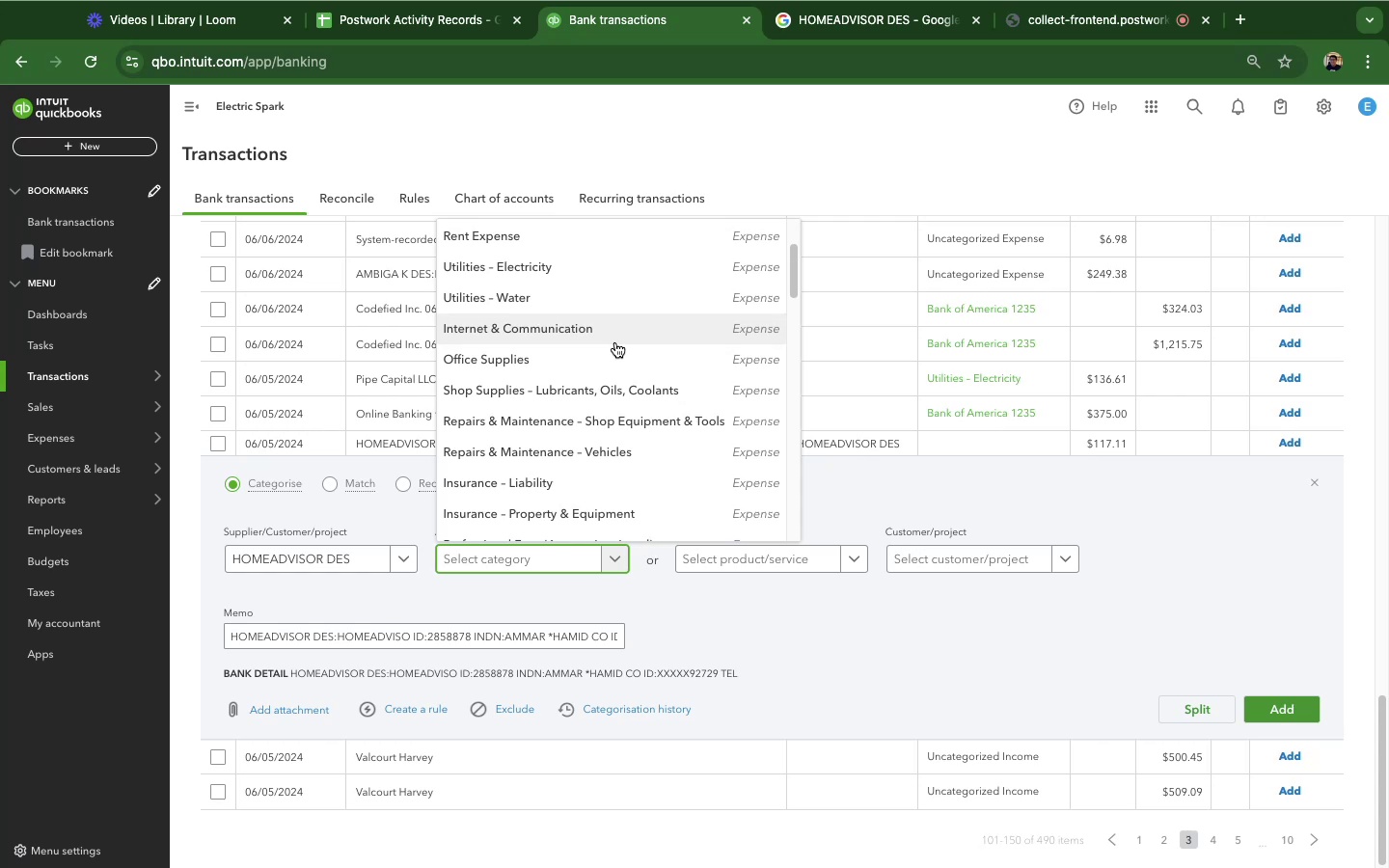 
mouse_move([506, 206])
 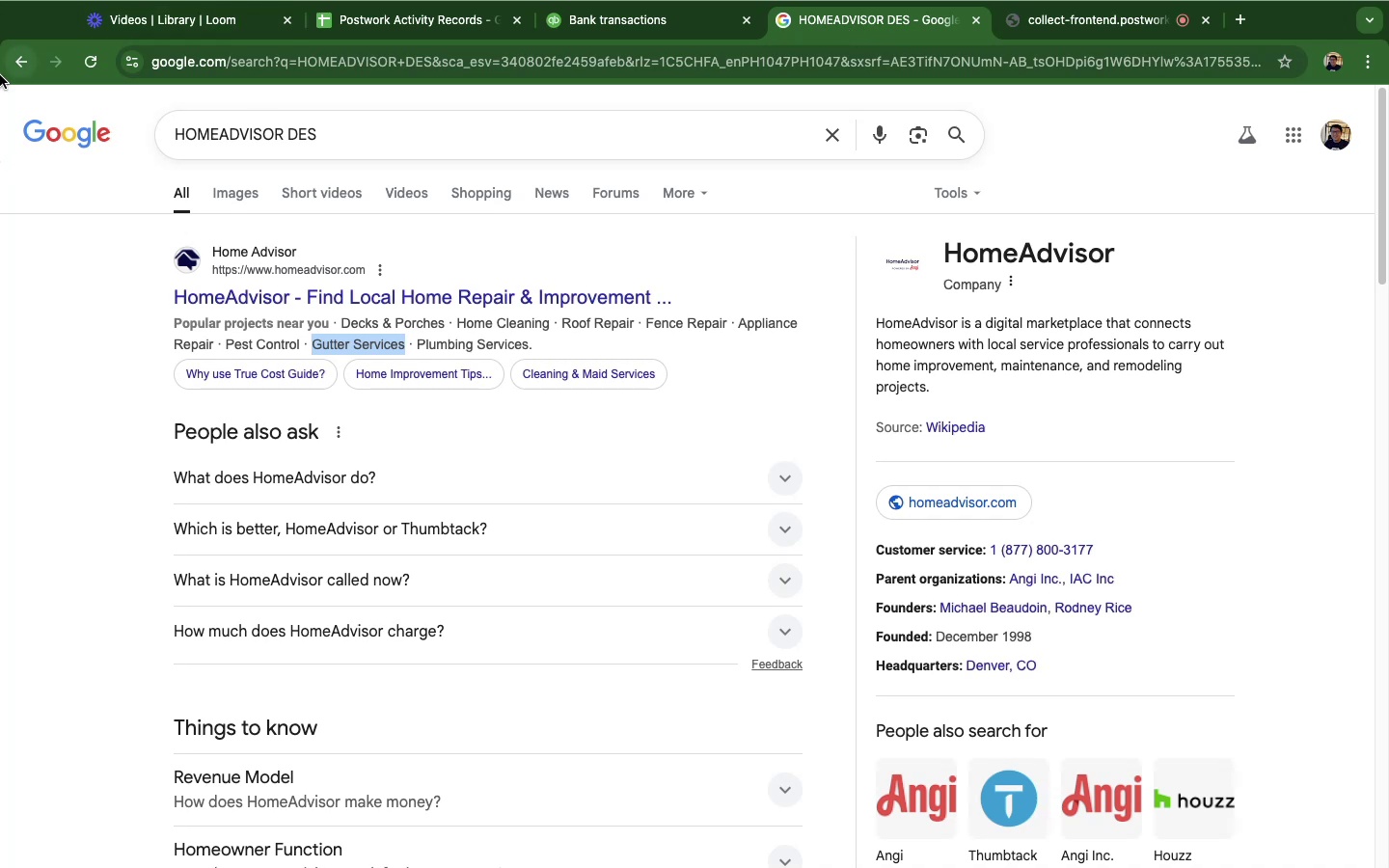 
wait(21.67)
 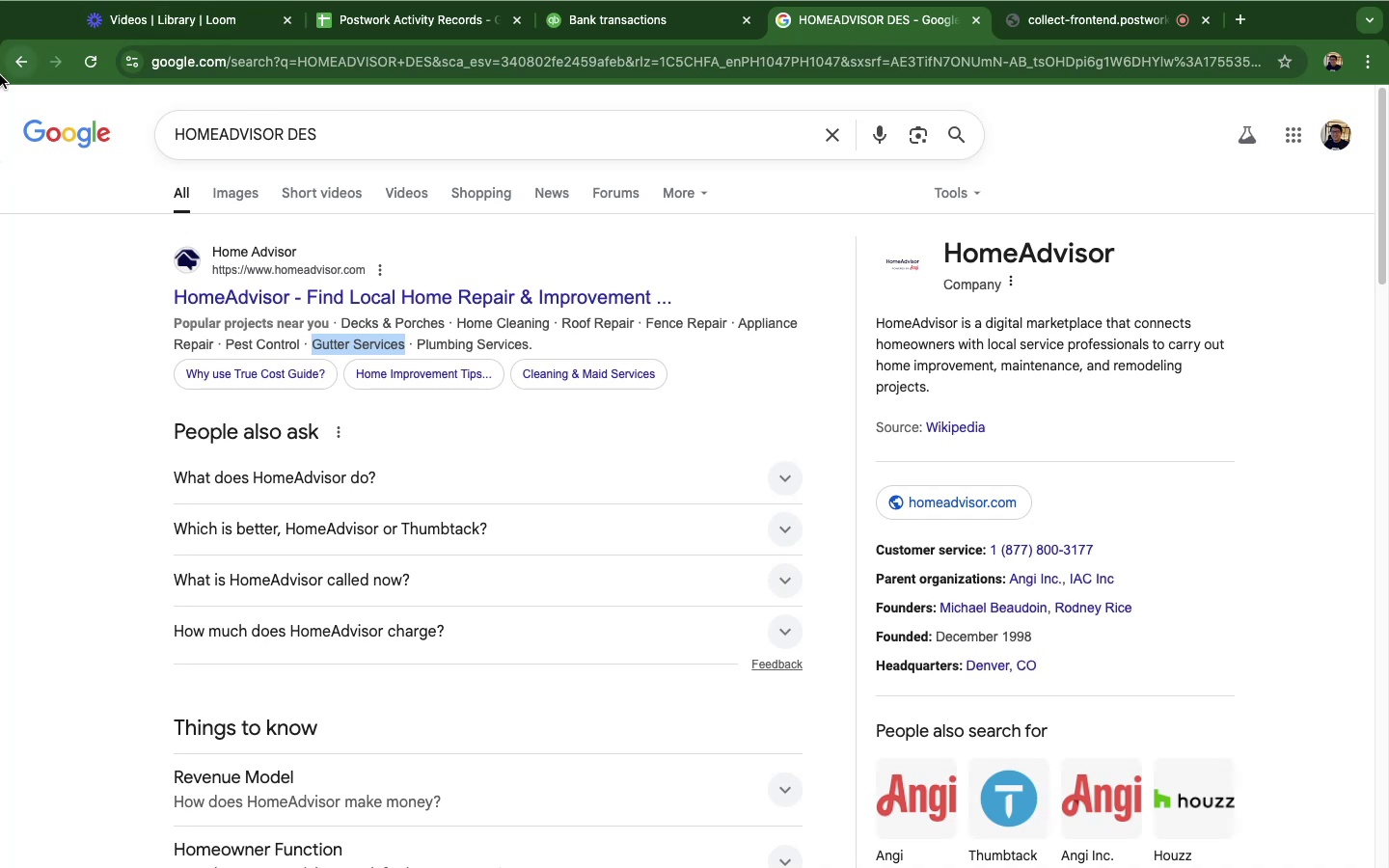 
left_click([492, 487])
 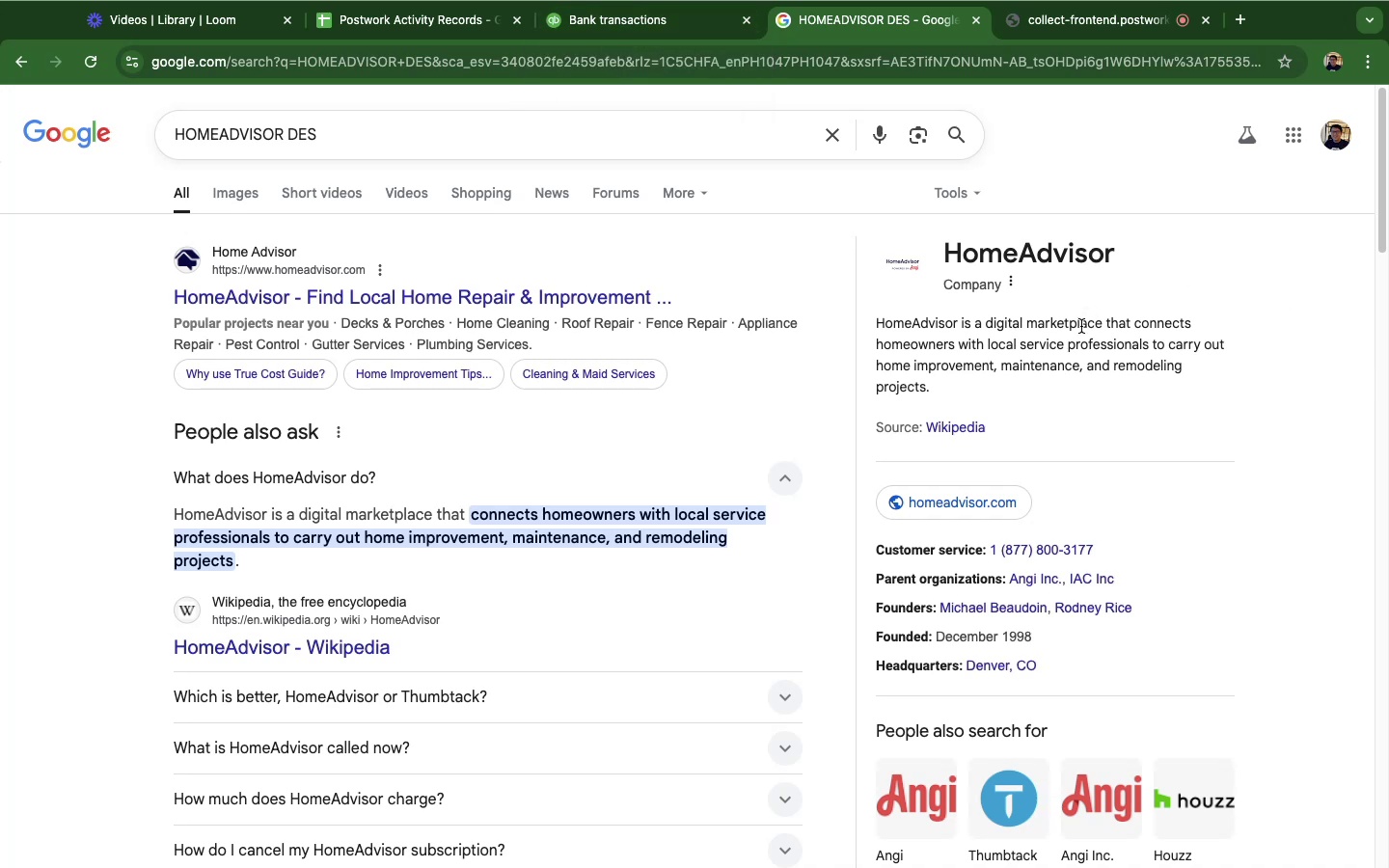 
wait(61.87)
 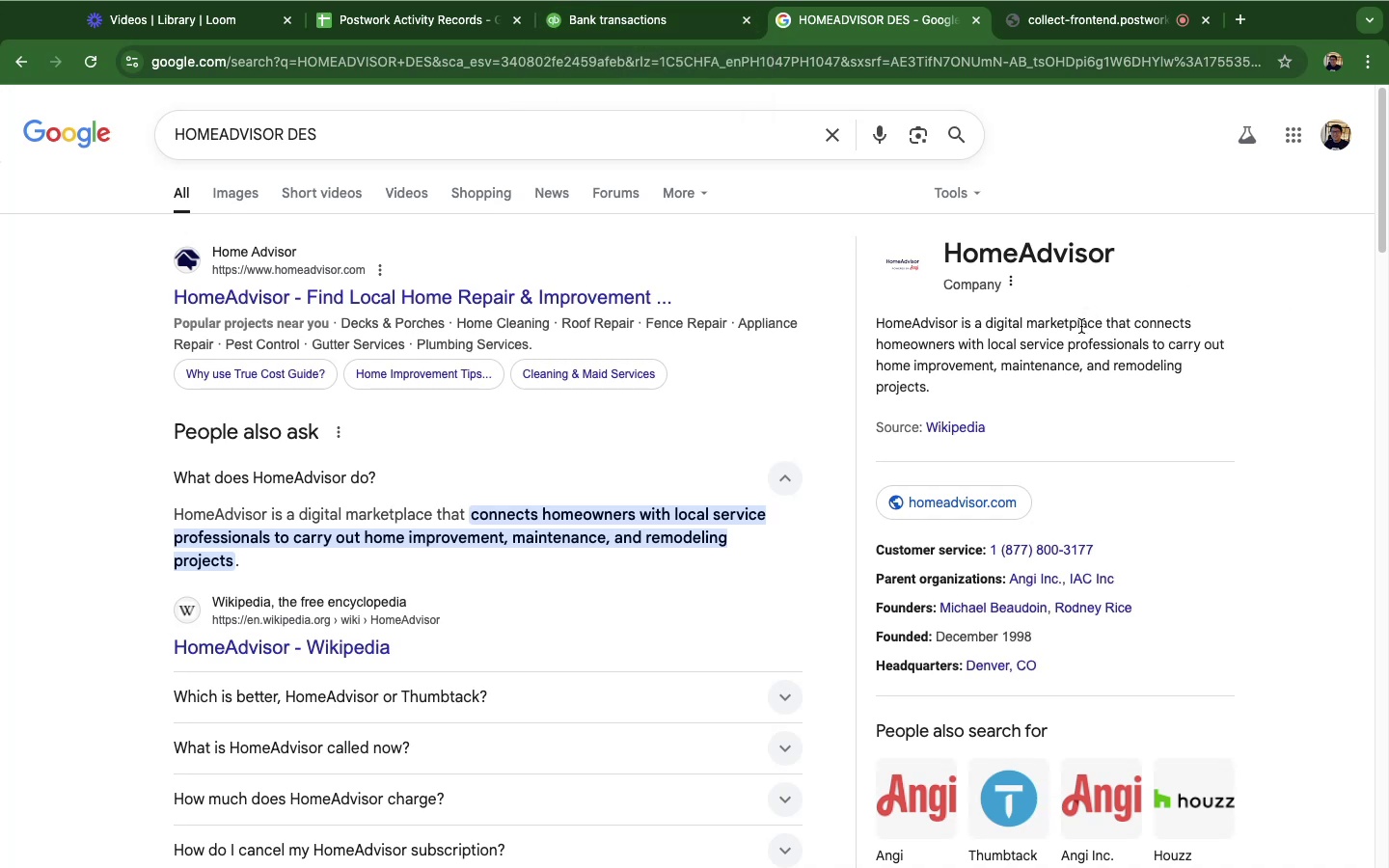 
left_click([634, 46])
 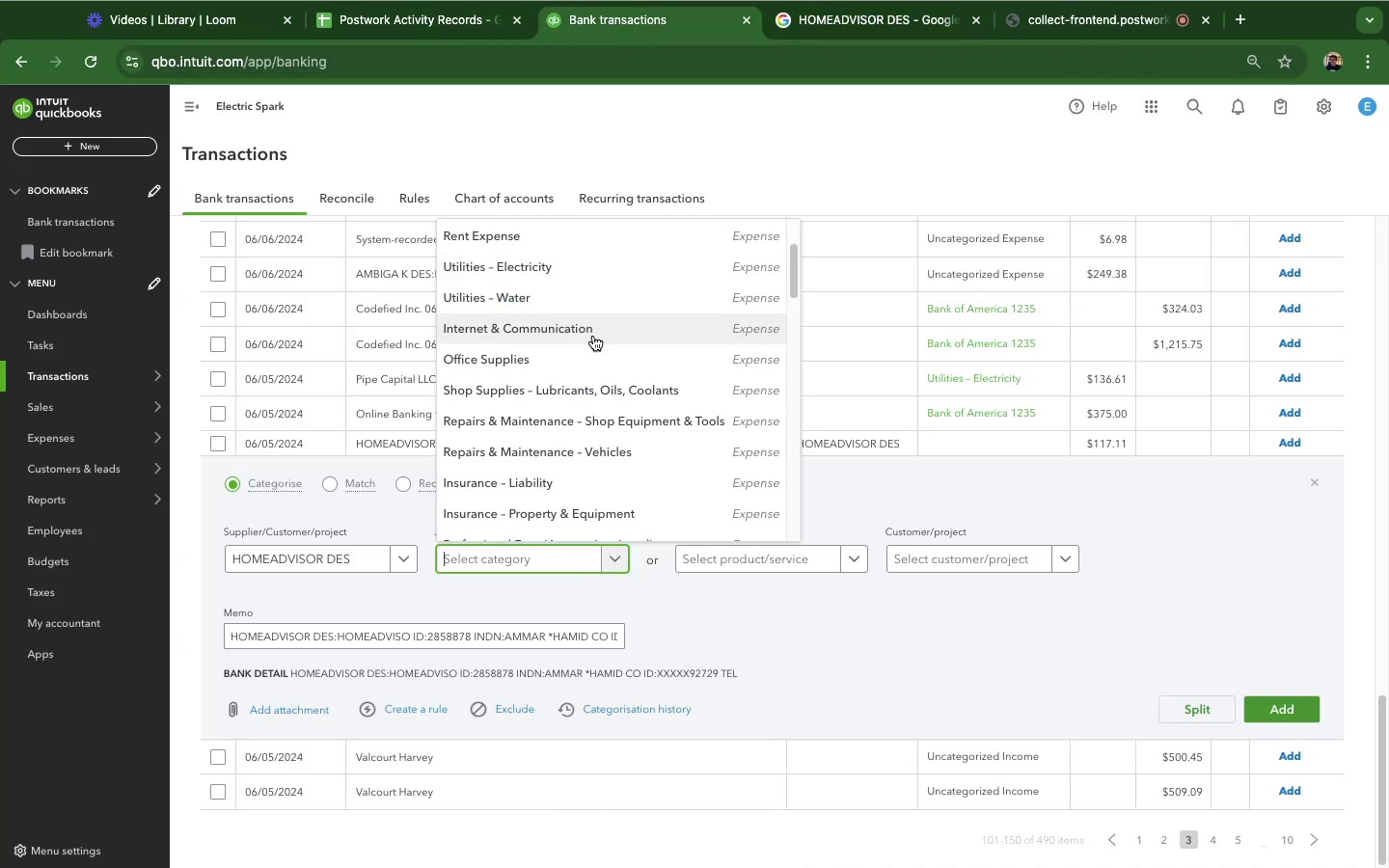 
scroll: coordinate [593, 336], scroll_direction: down, amount: 4.0
 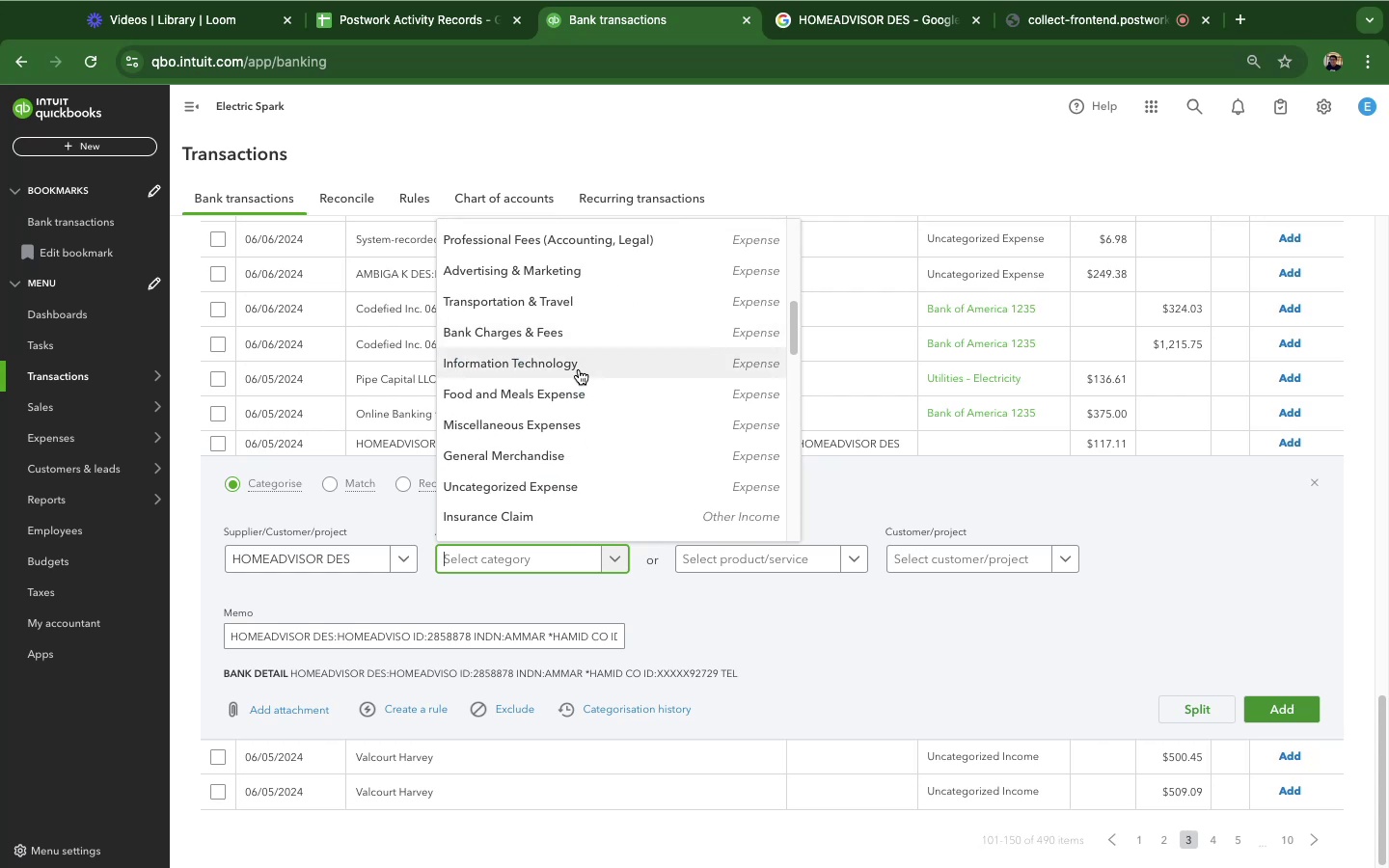 
left_click([579, 369])
 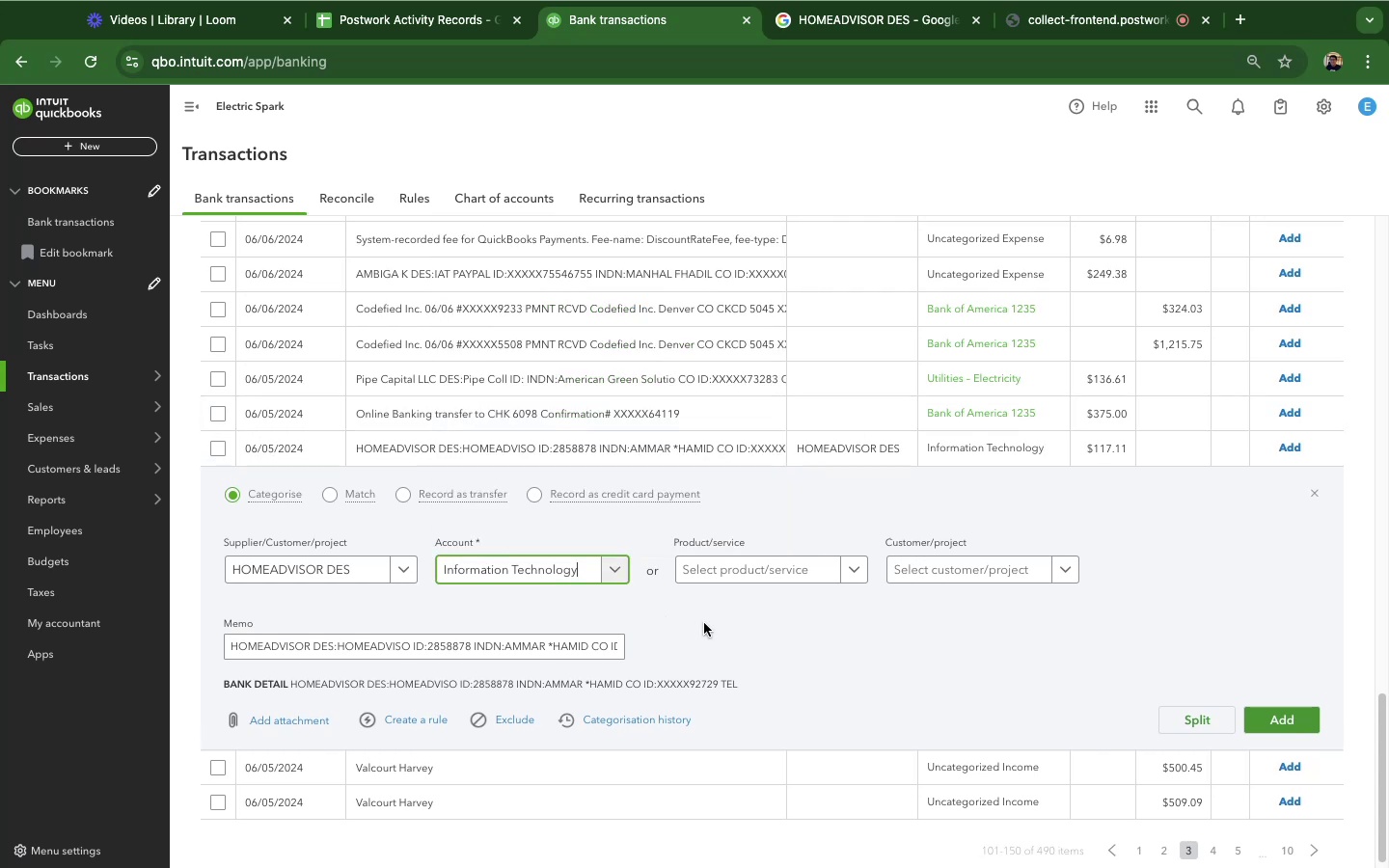 
left_click([719, 622])
 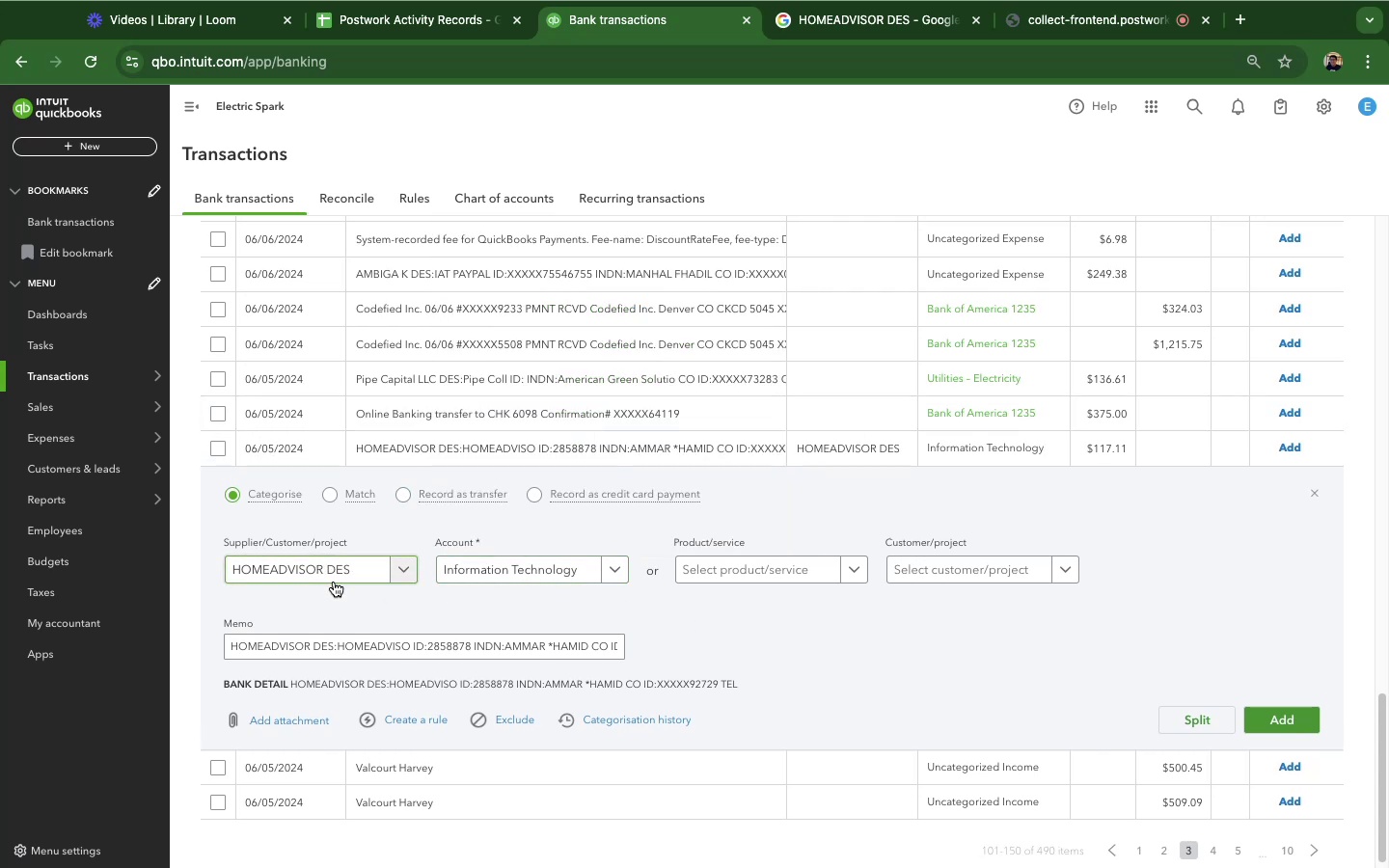 
wait(10.7)
 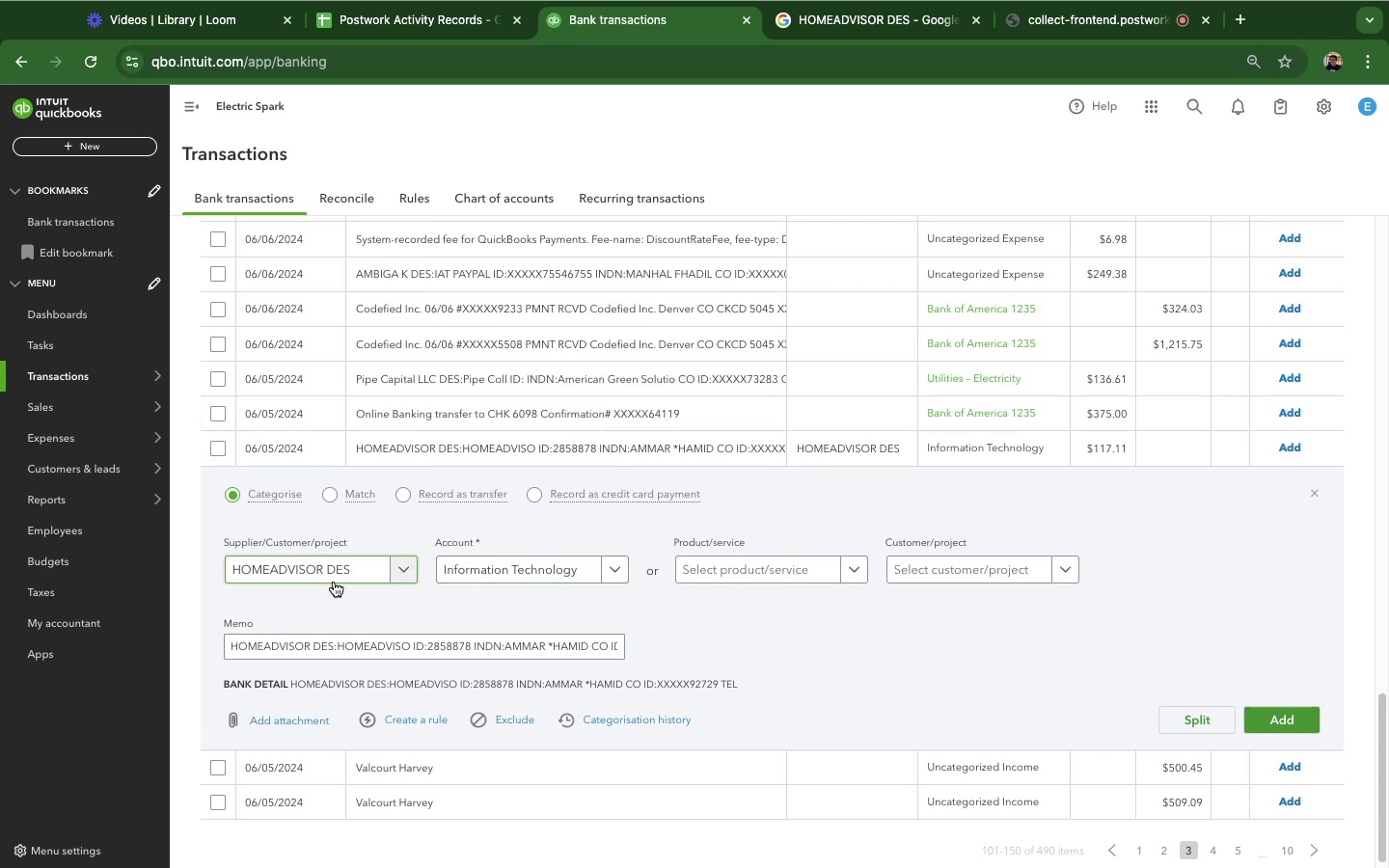 
left_click([353, 560])
 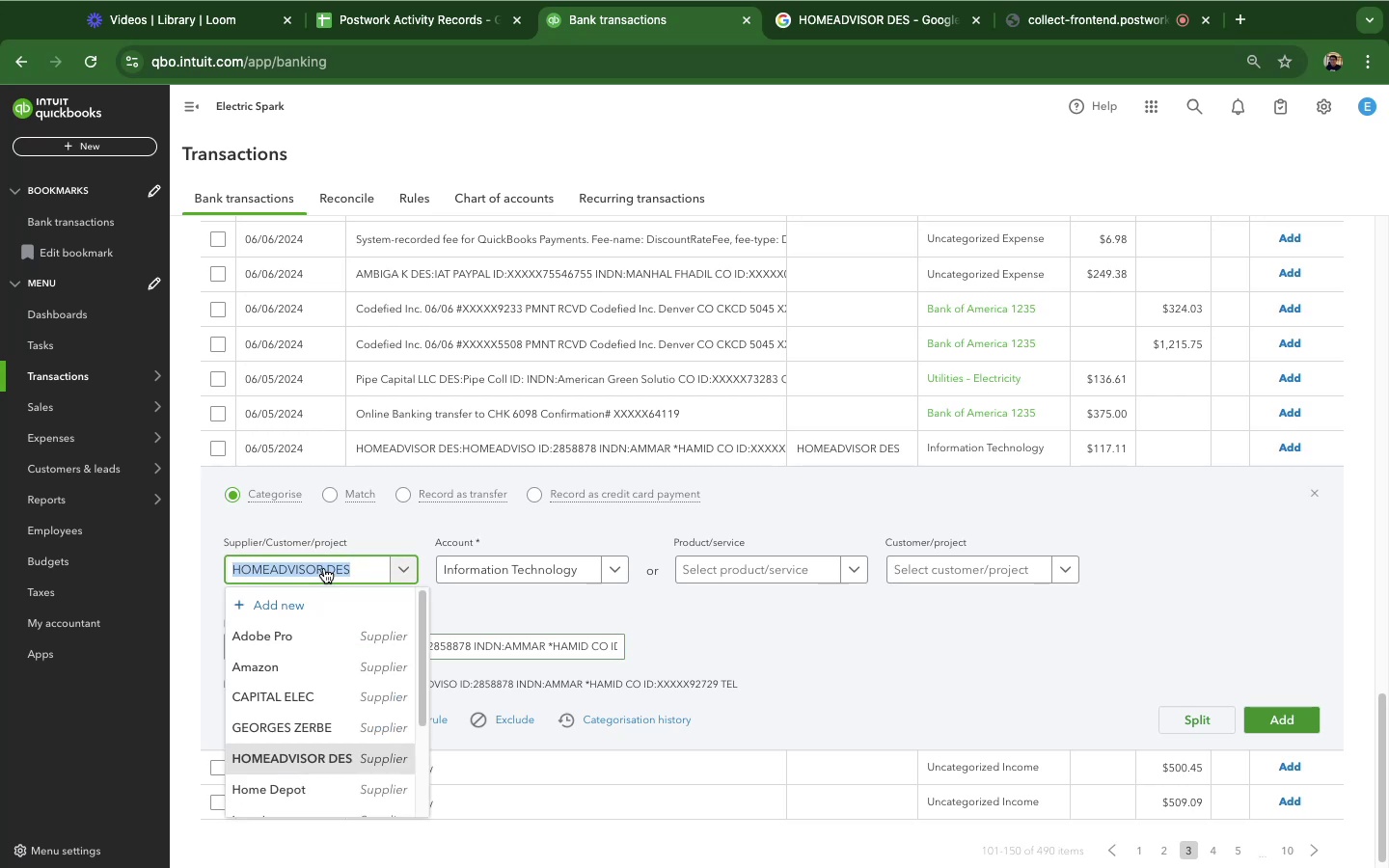 
left_click([324, 568])
 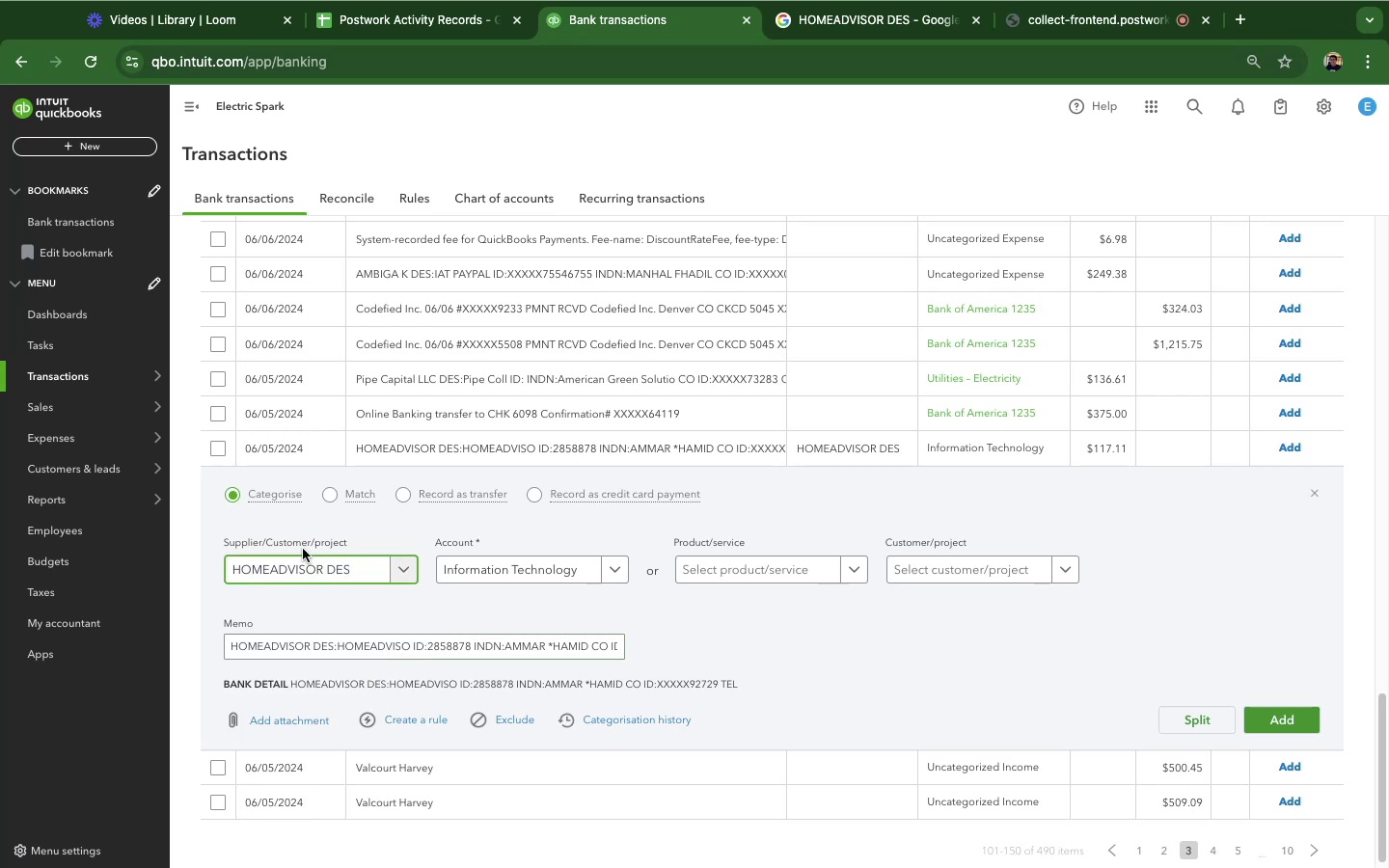 
key(ArrowRight)
 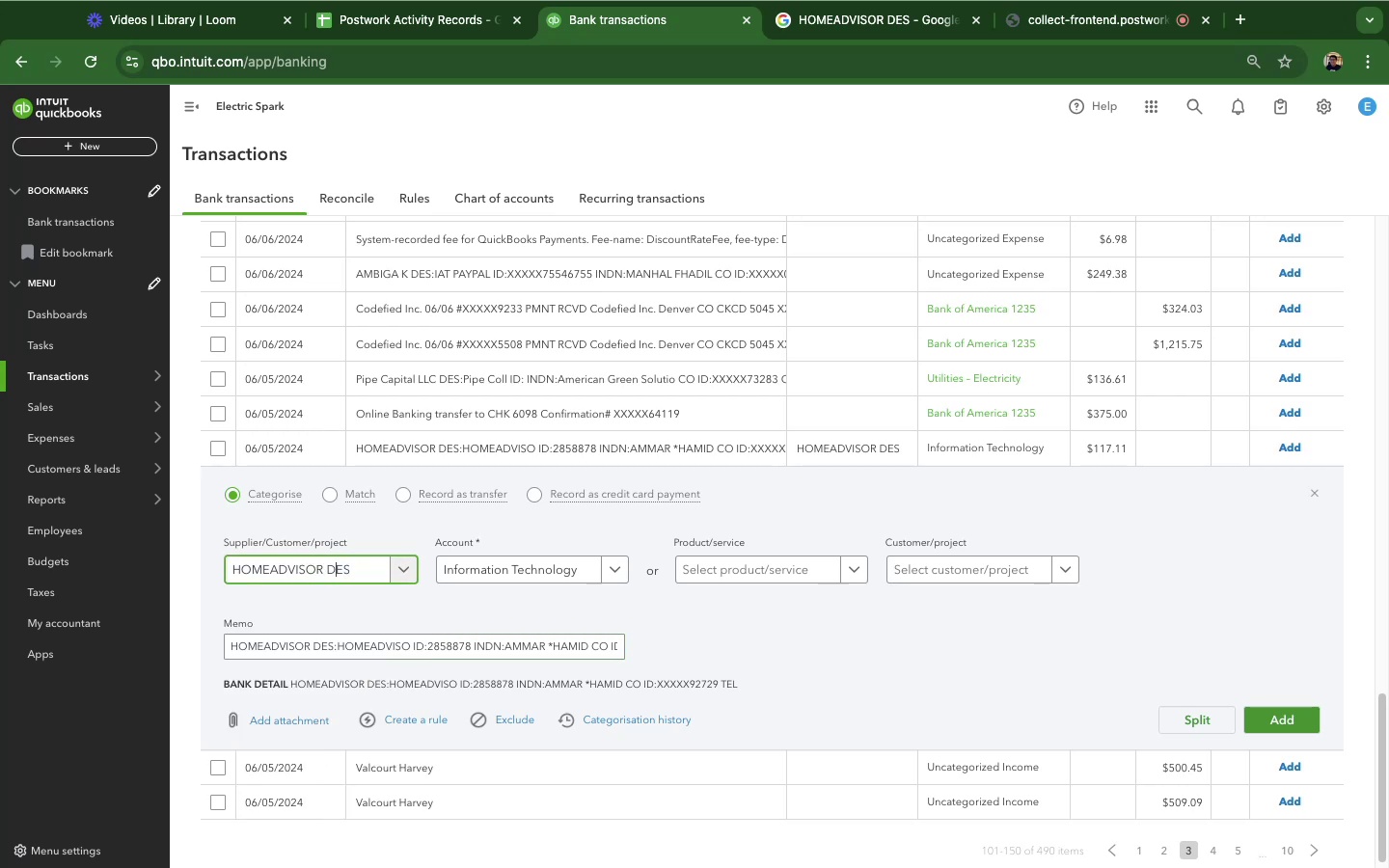 
key(ArrowRight)
 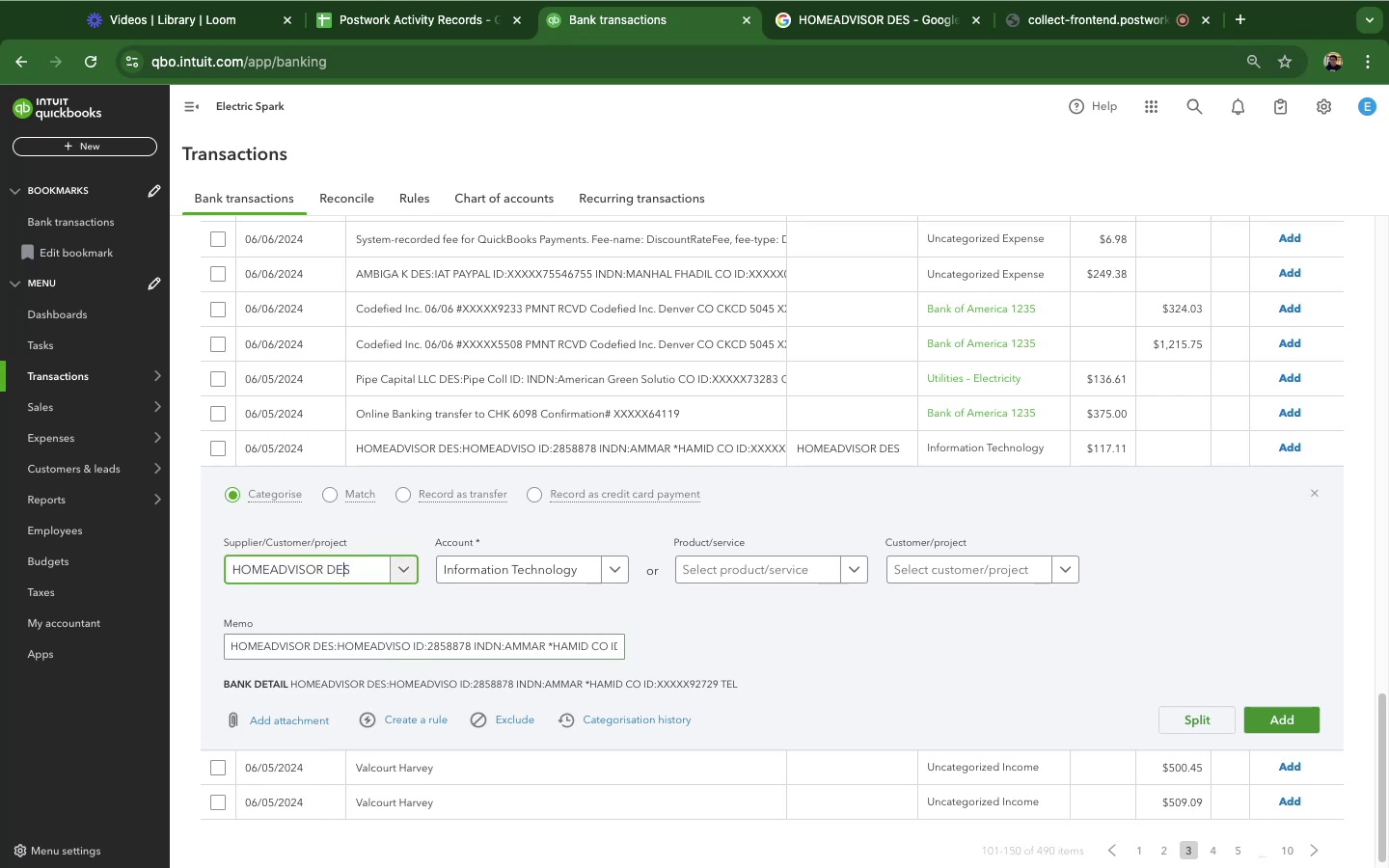 
key(ArrowRight)
 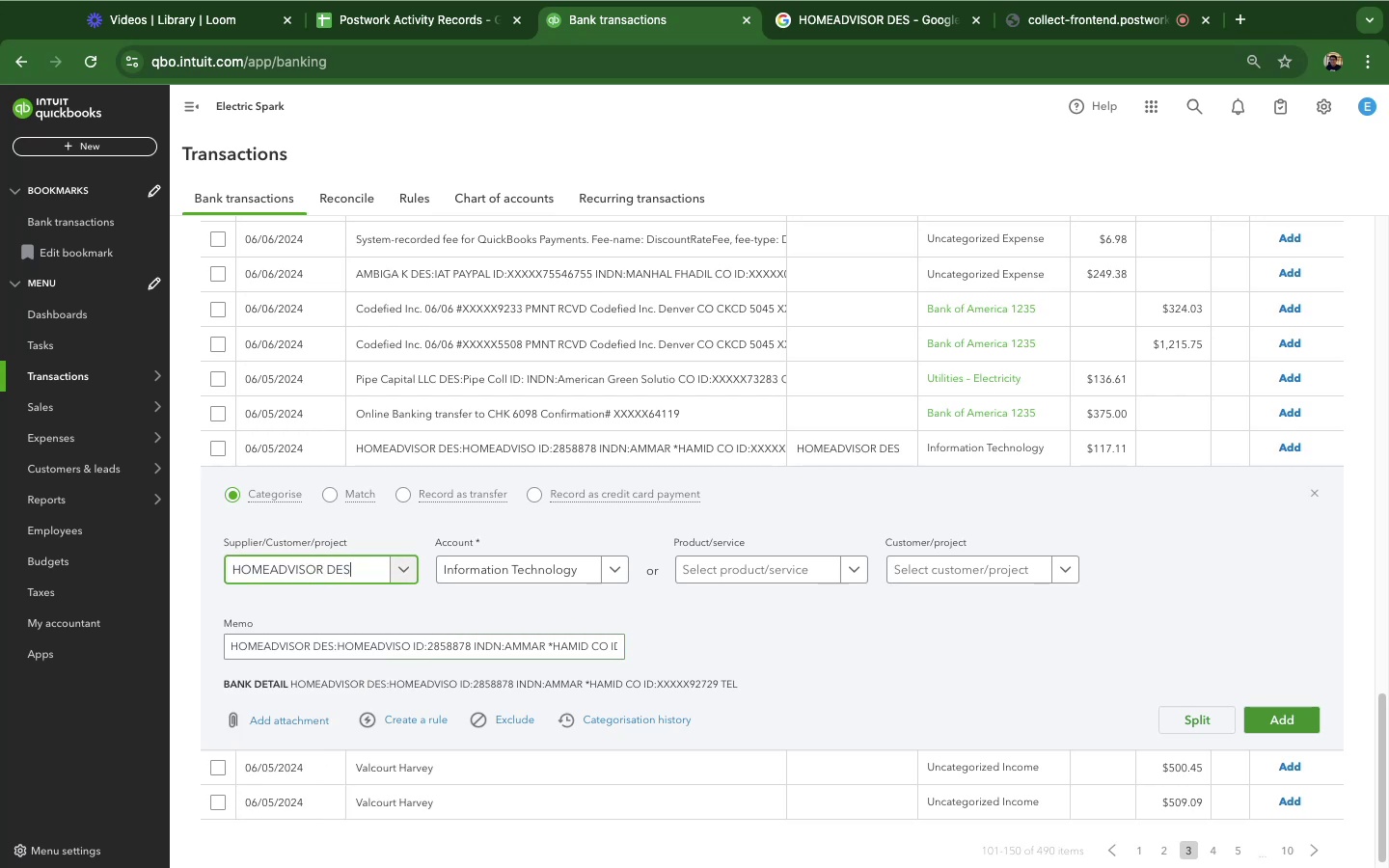 
key(ArrowRight)
 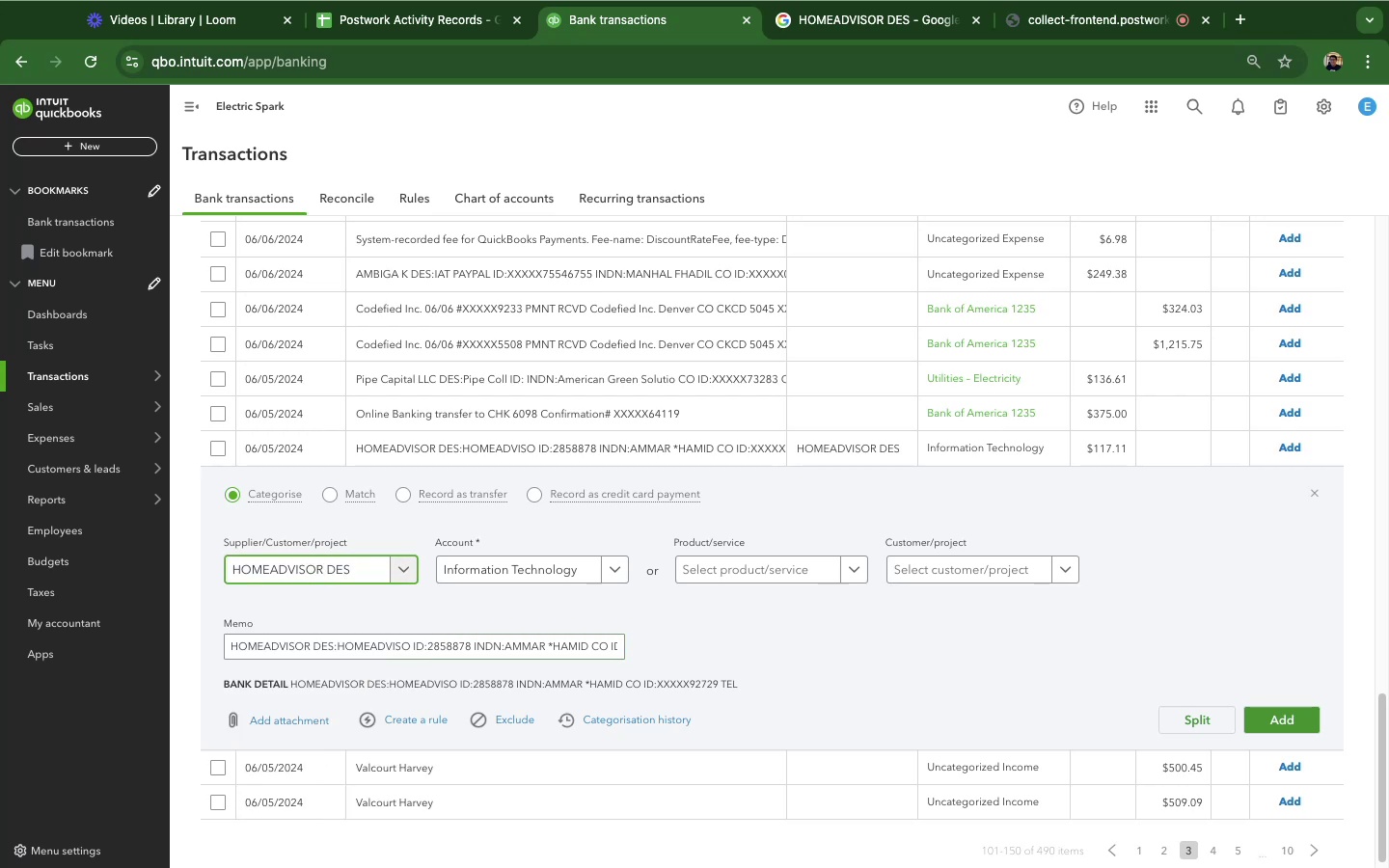 
key(Backspace)
 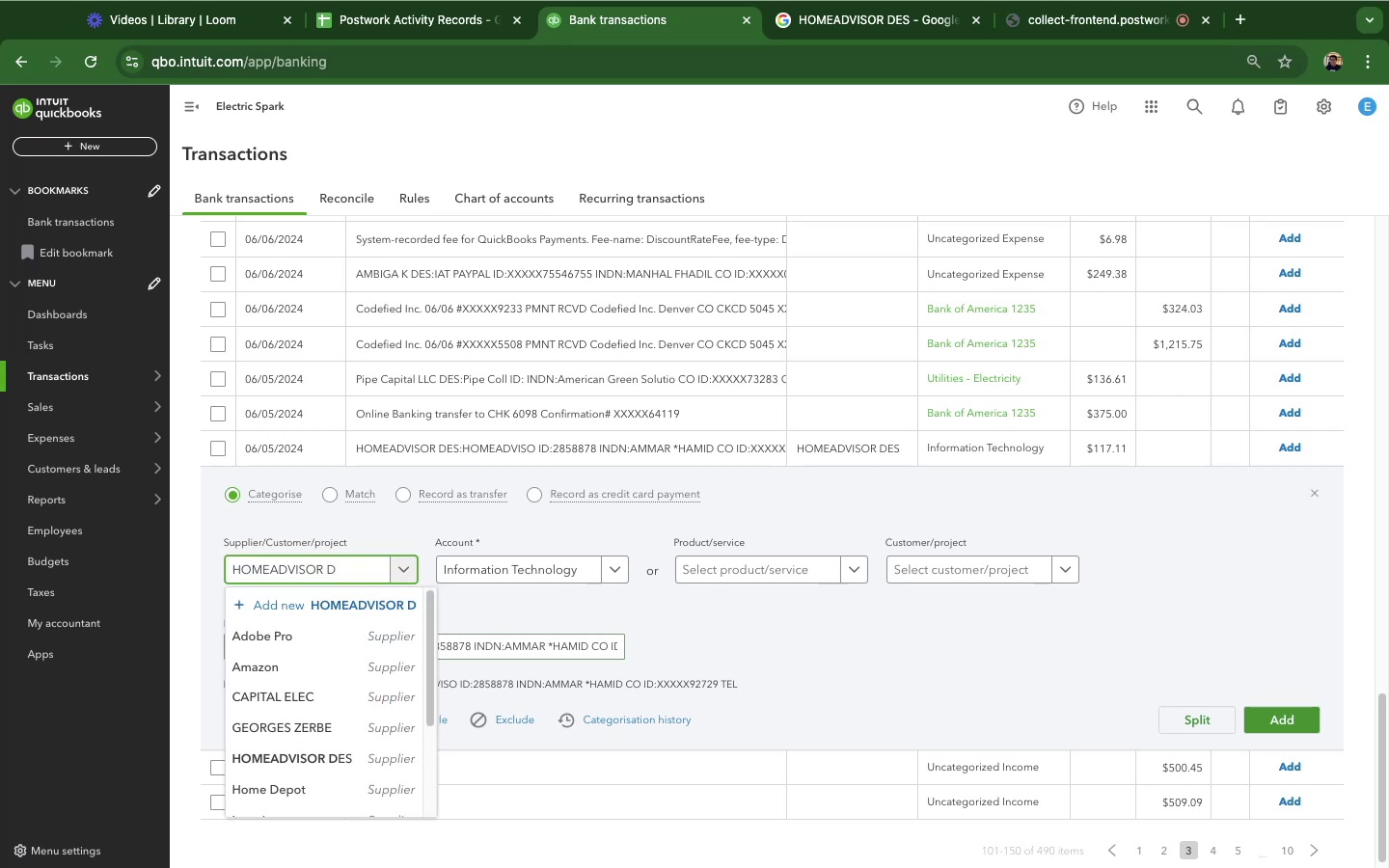 
key(Backspace)
 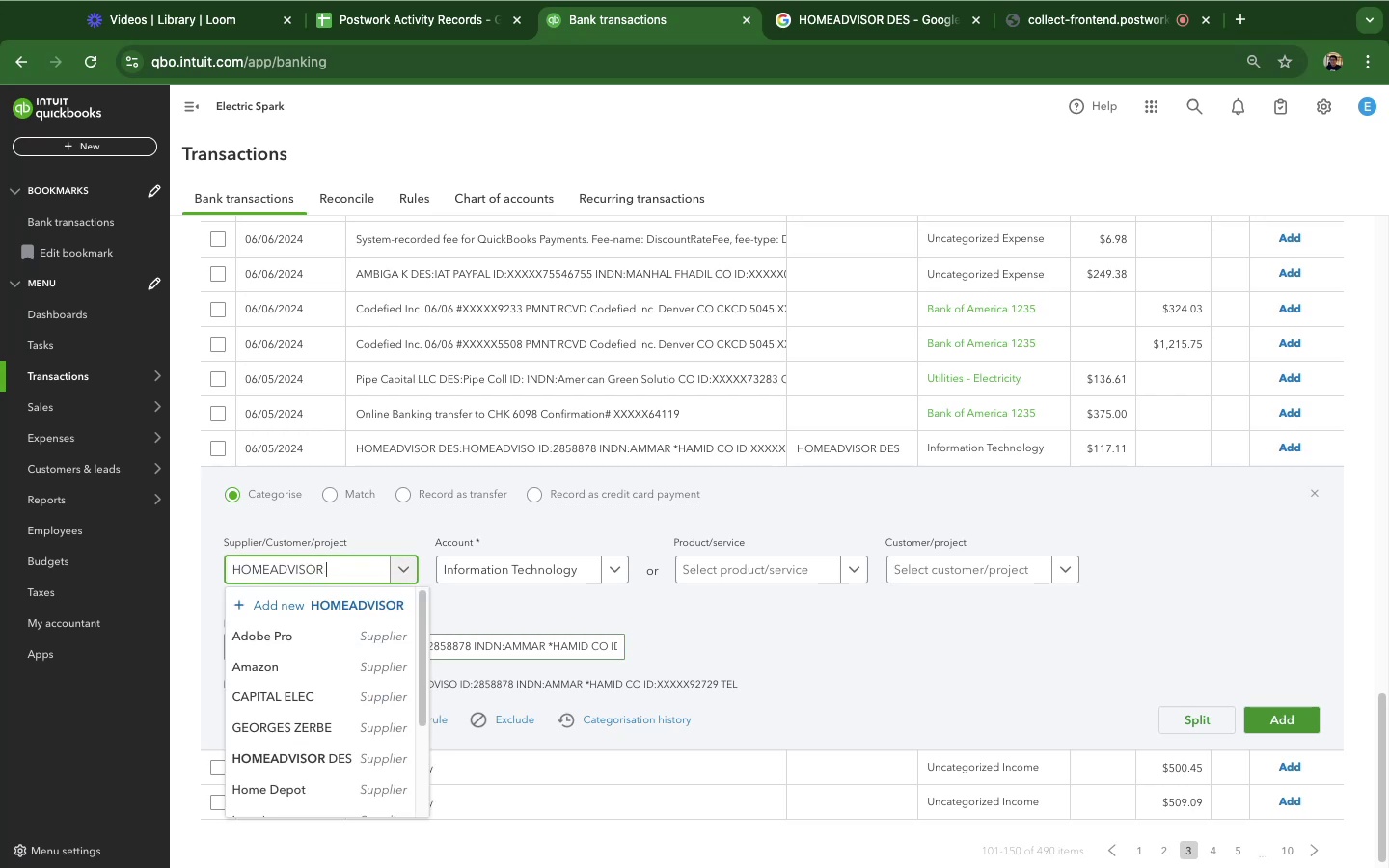 
key(Backspace)
 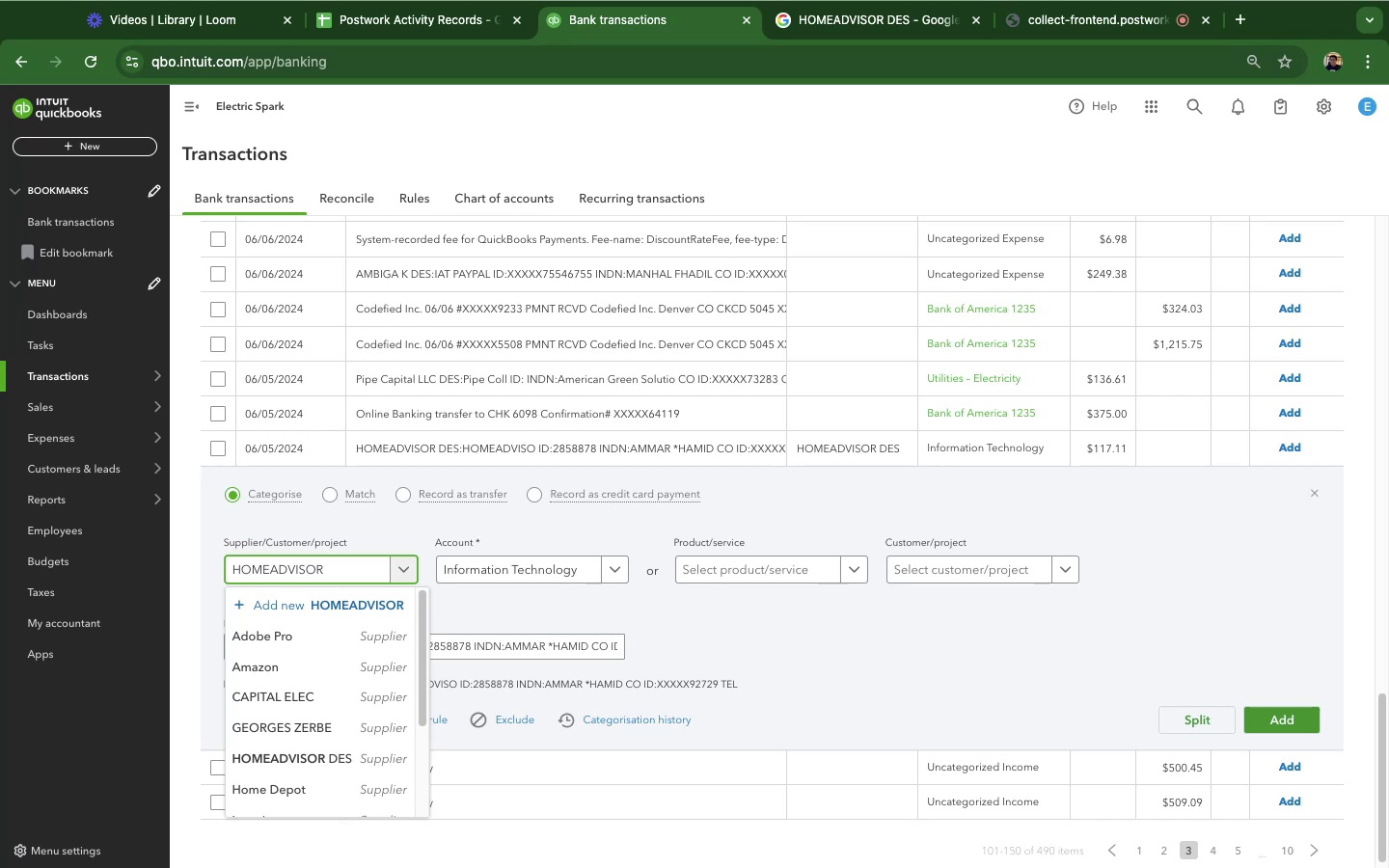 
key(Backspace)
 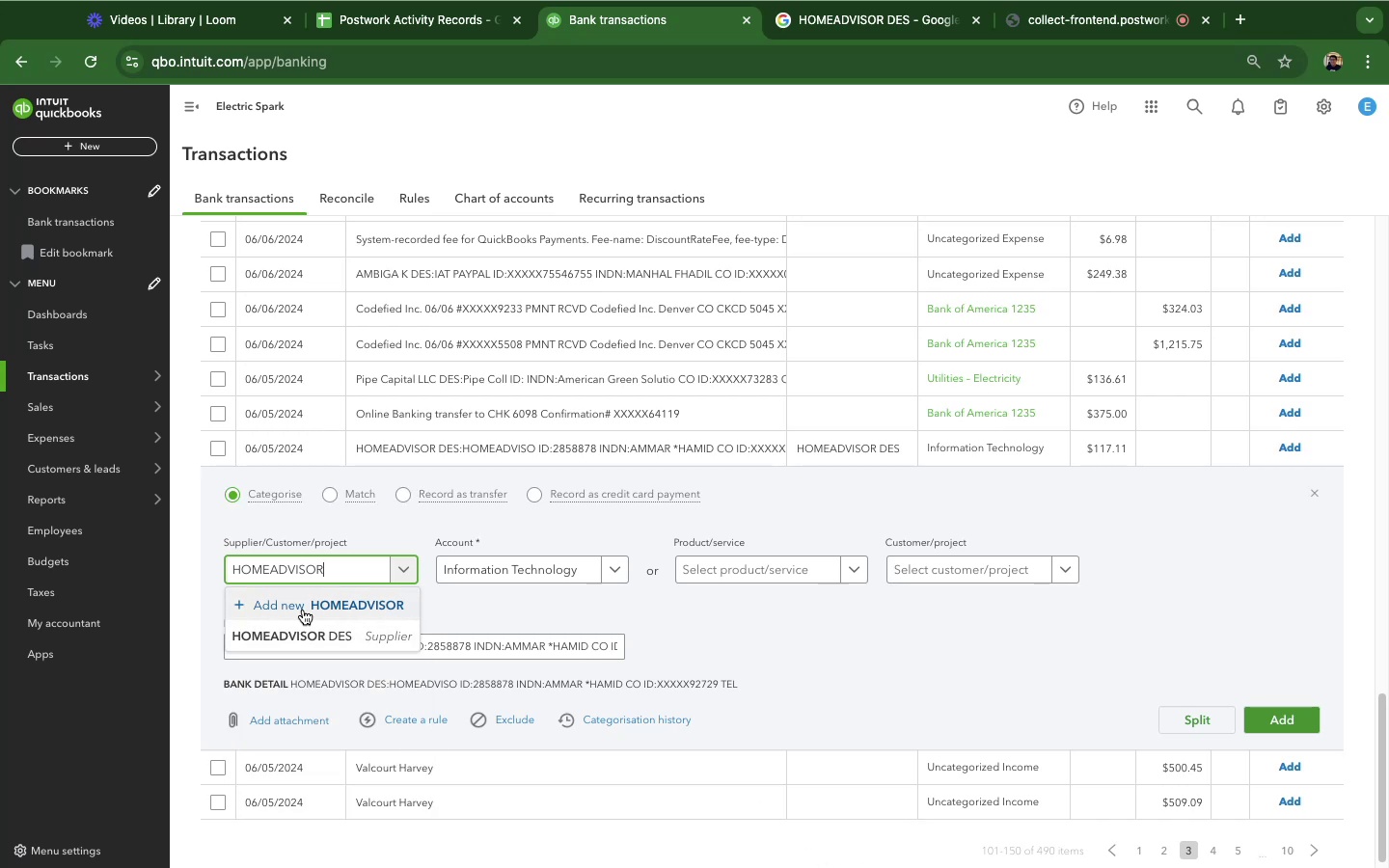 
left_click([345, 603])
 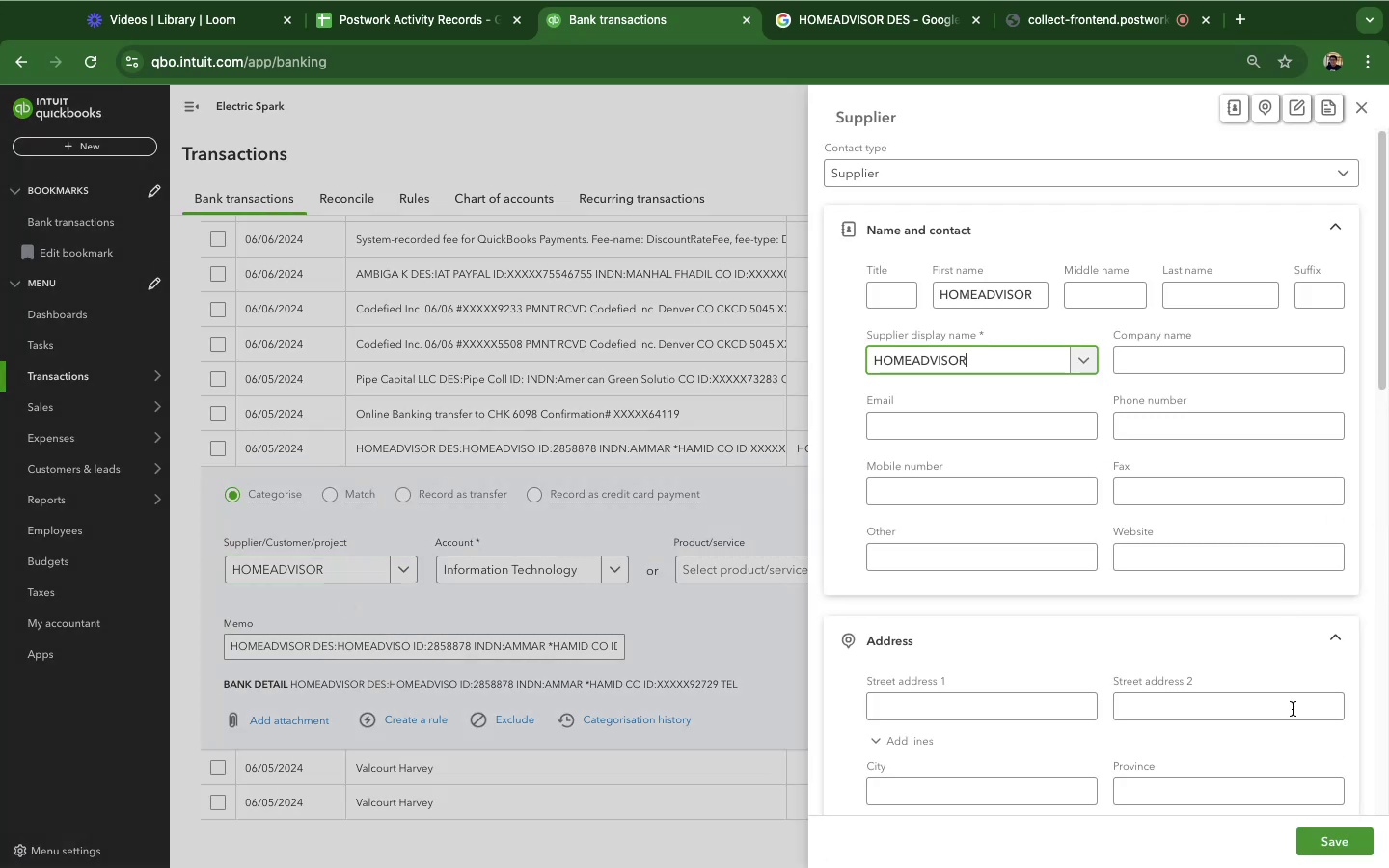 
left_click([1323, 827])
 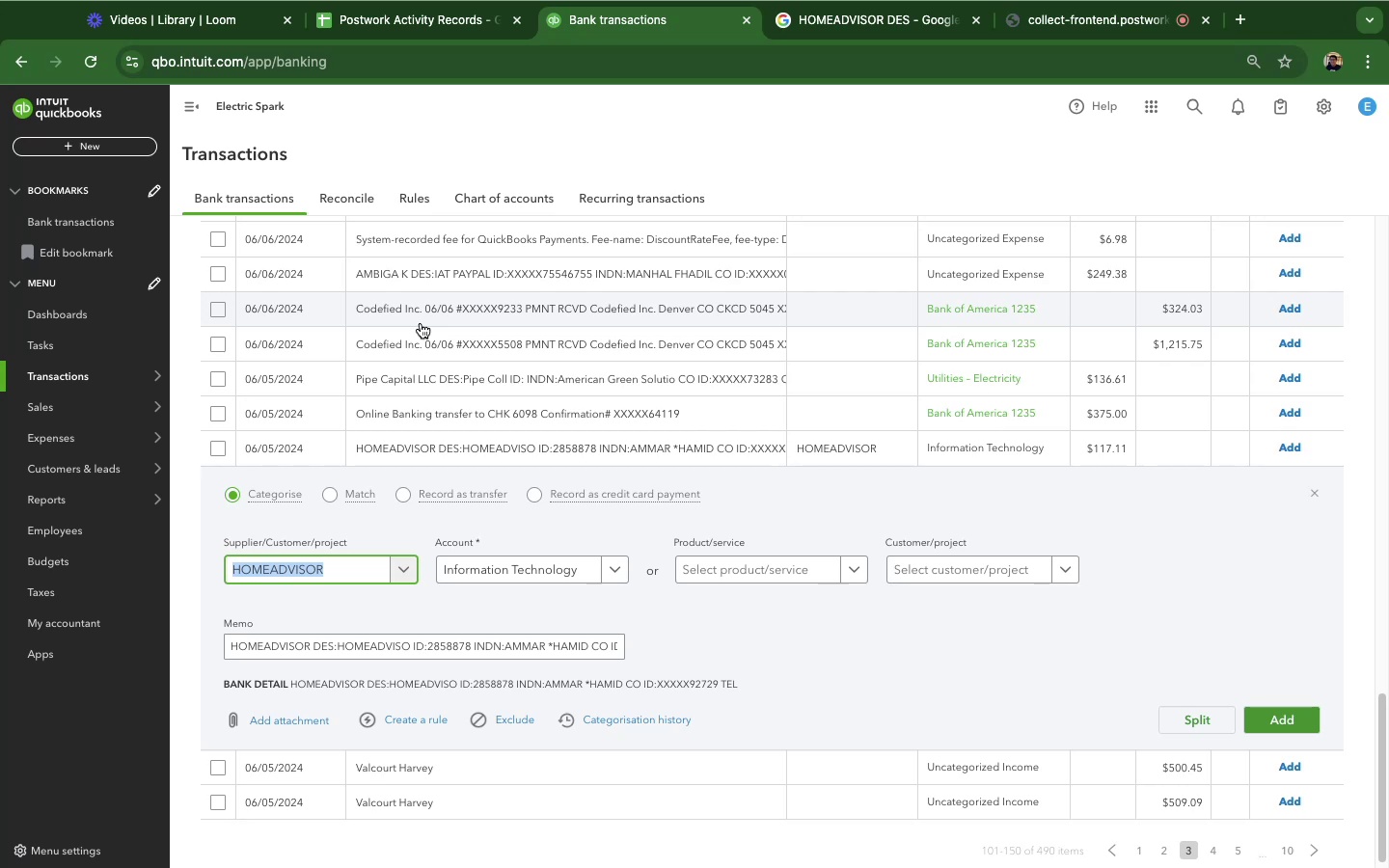 
wait(9.94)
 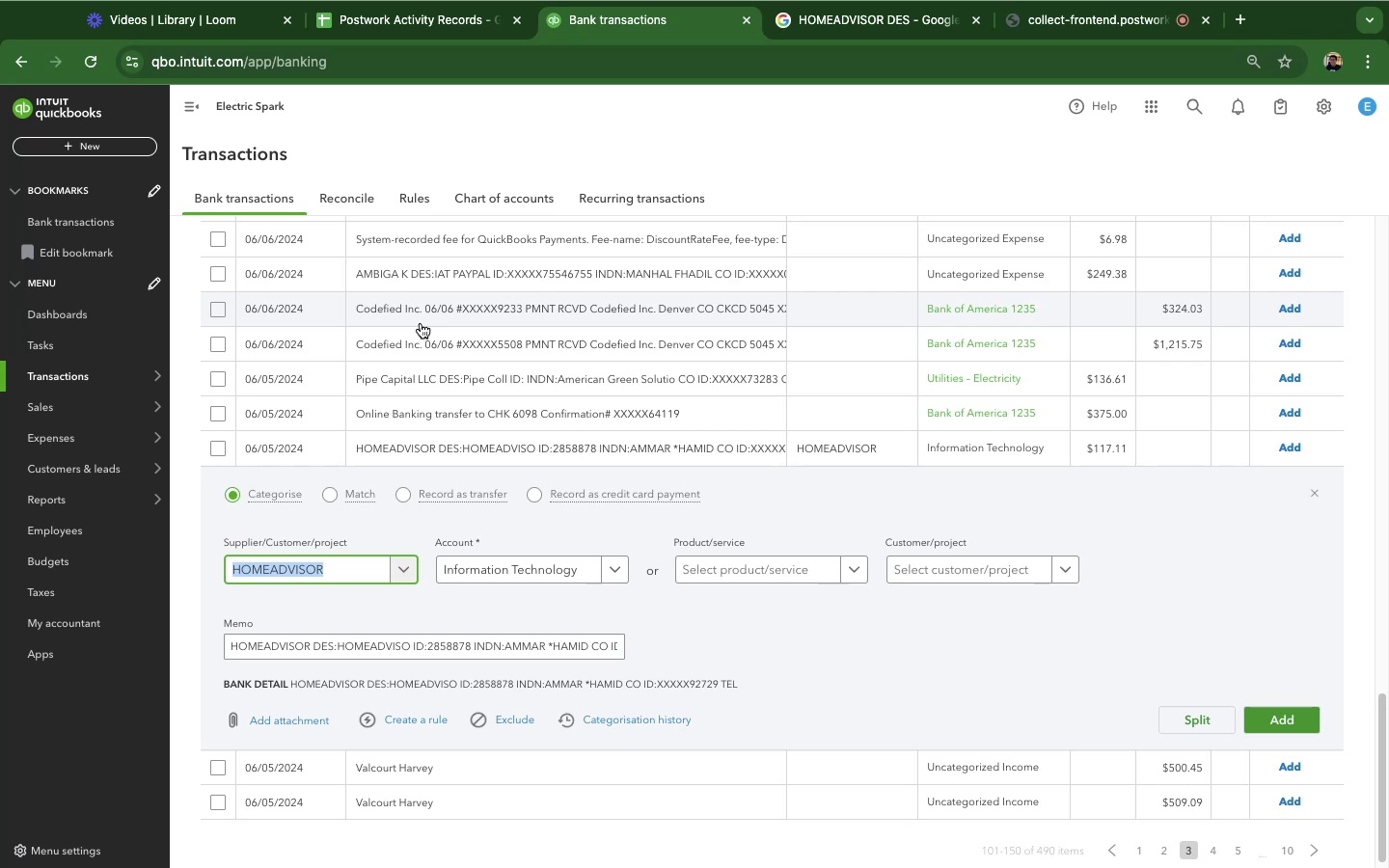 
mouse_move([10, 847])
 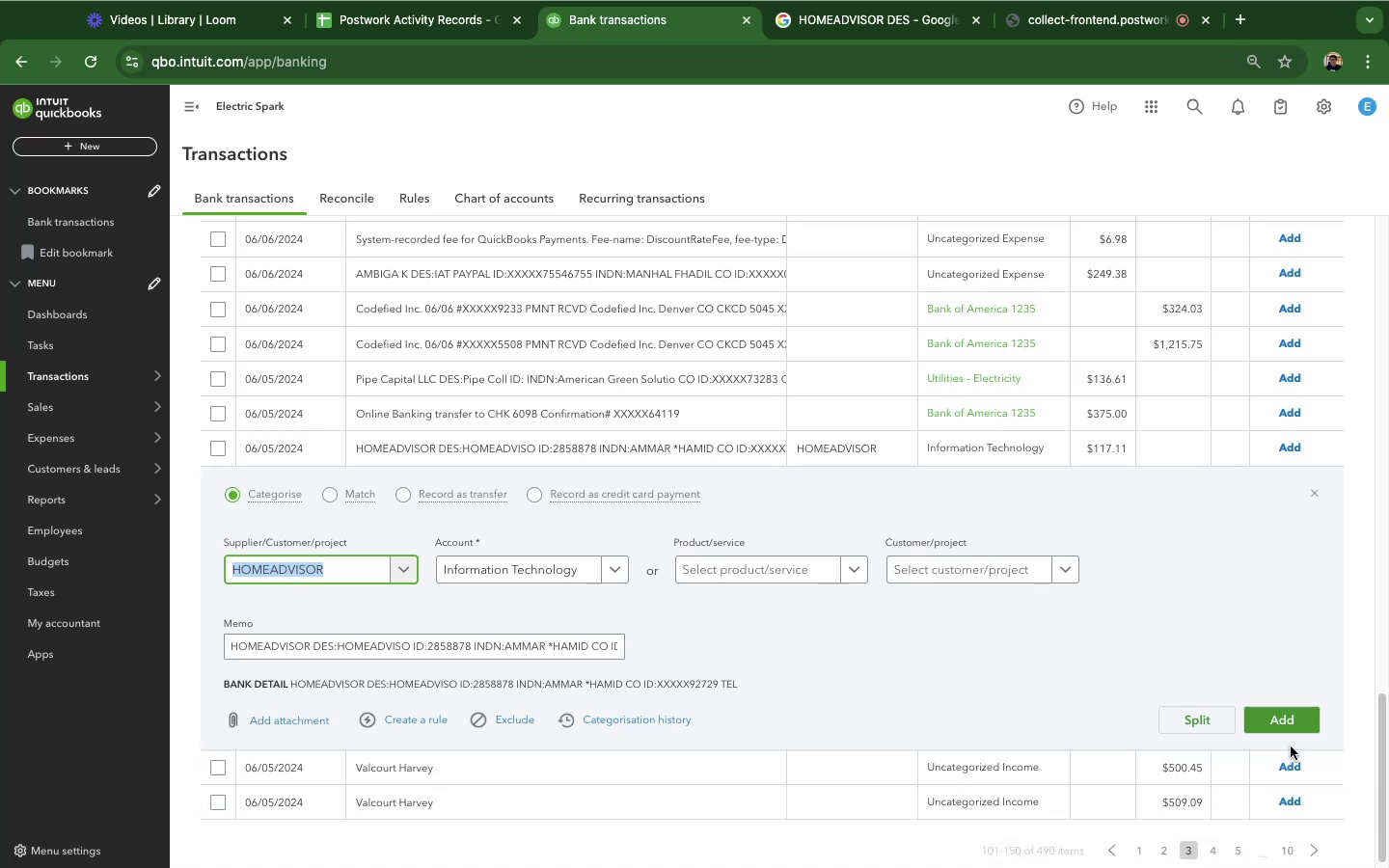 
left_click([1290, 723])
 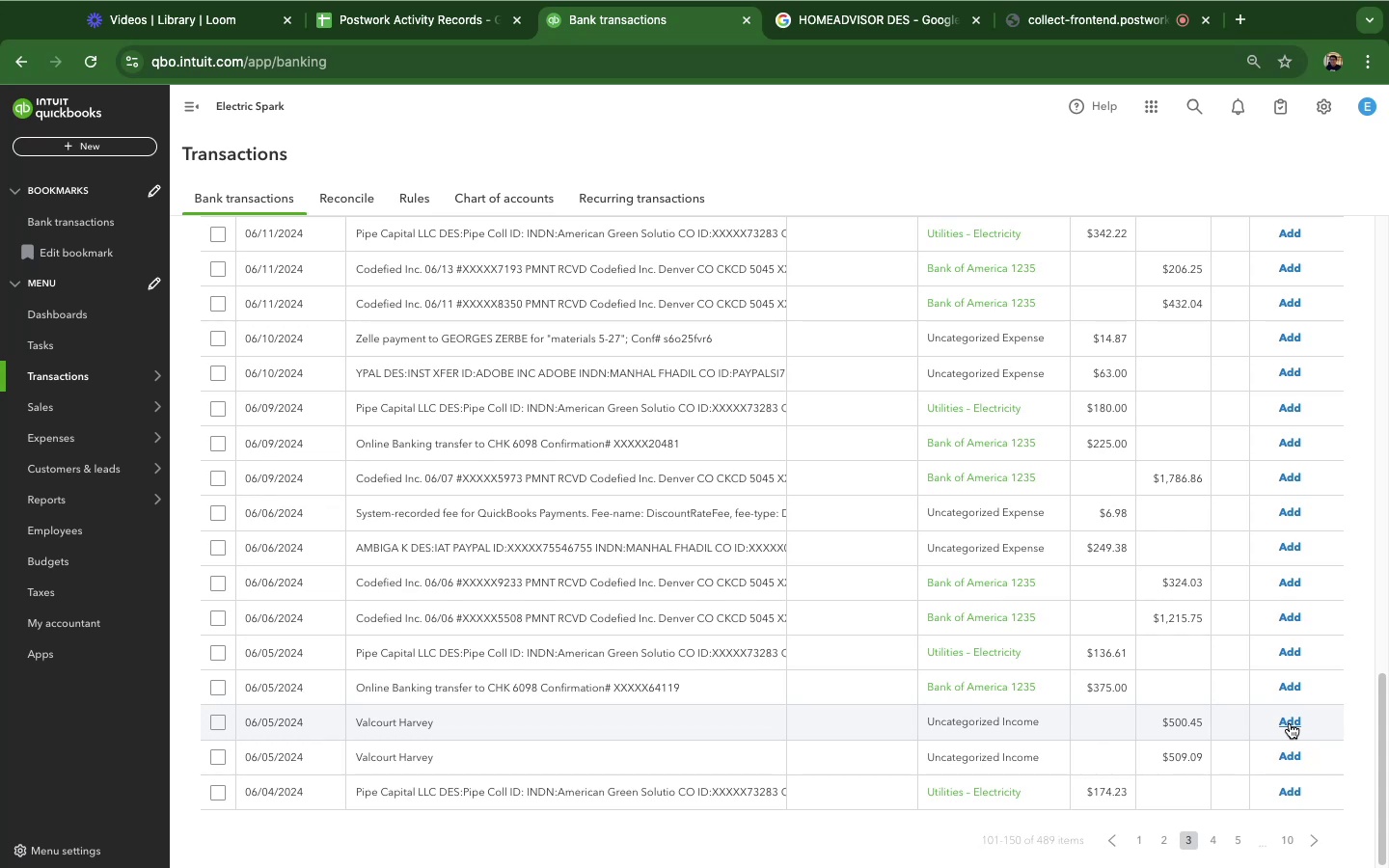 
wait(15.42)
 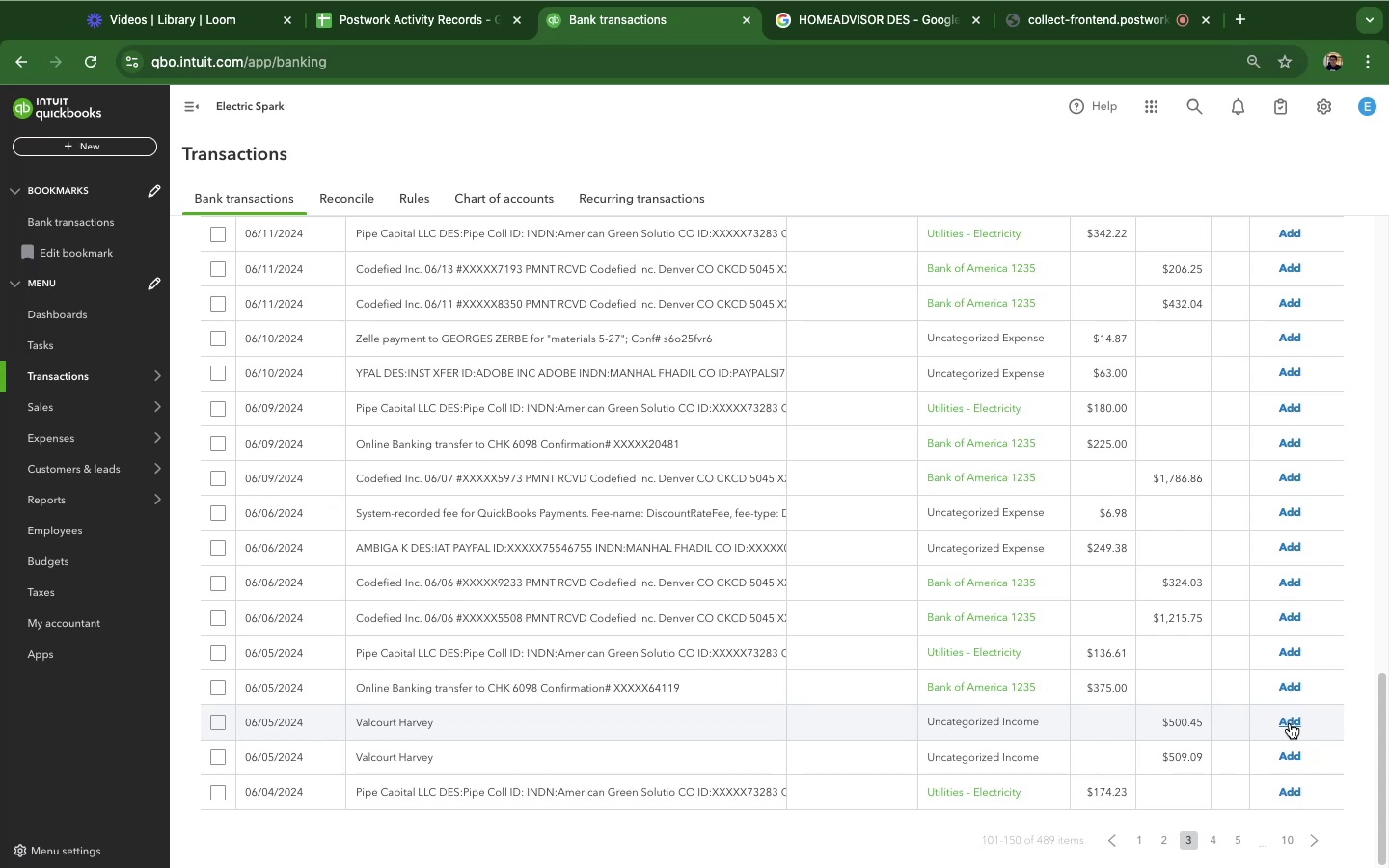 
left_click([495, 346])
 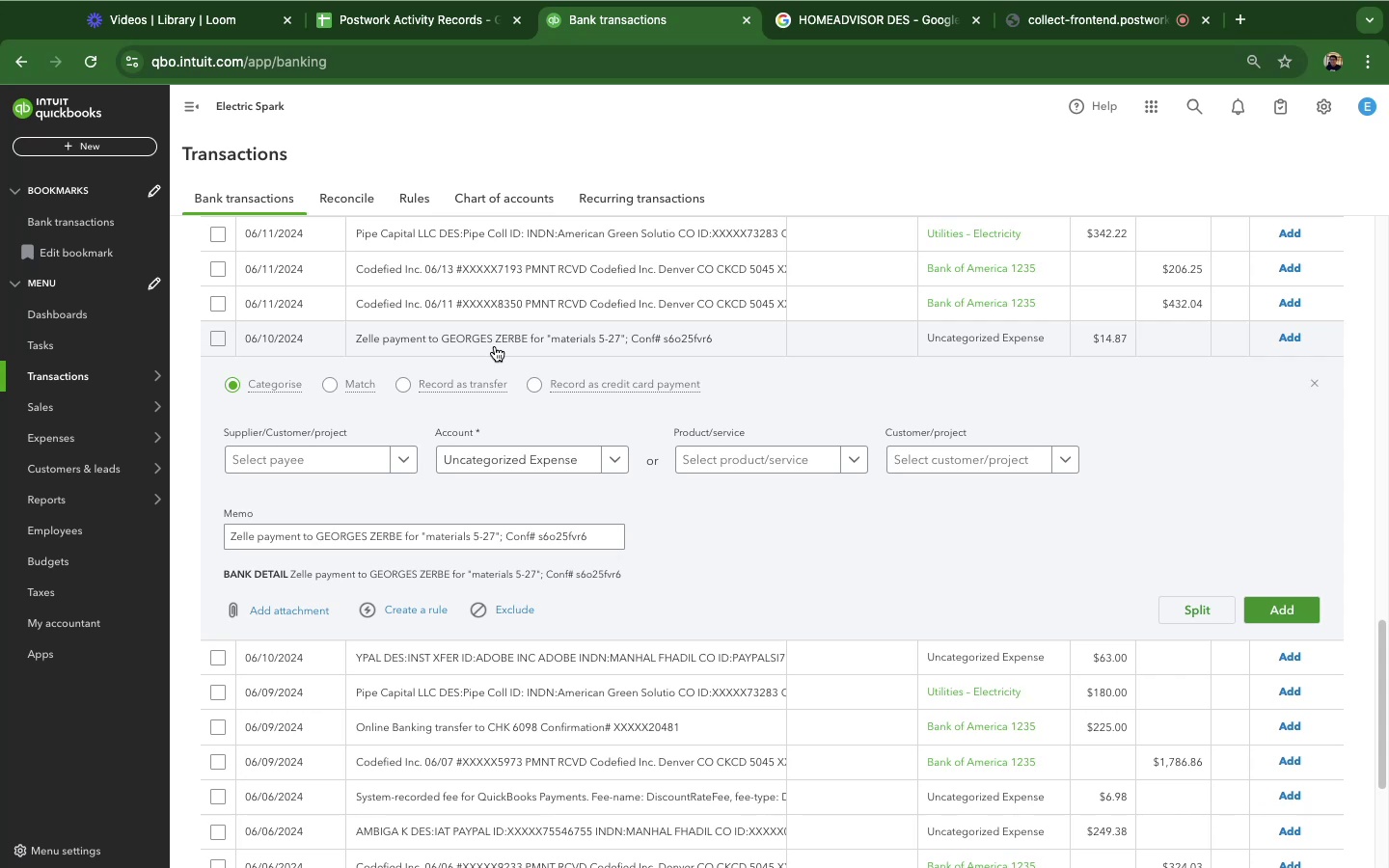 
wait(30.75)
 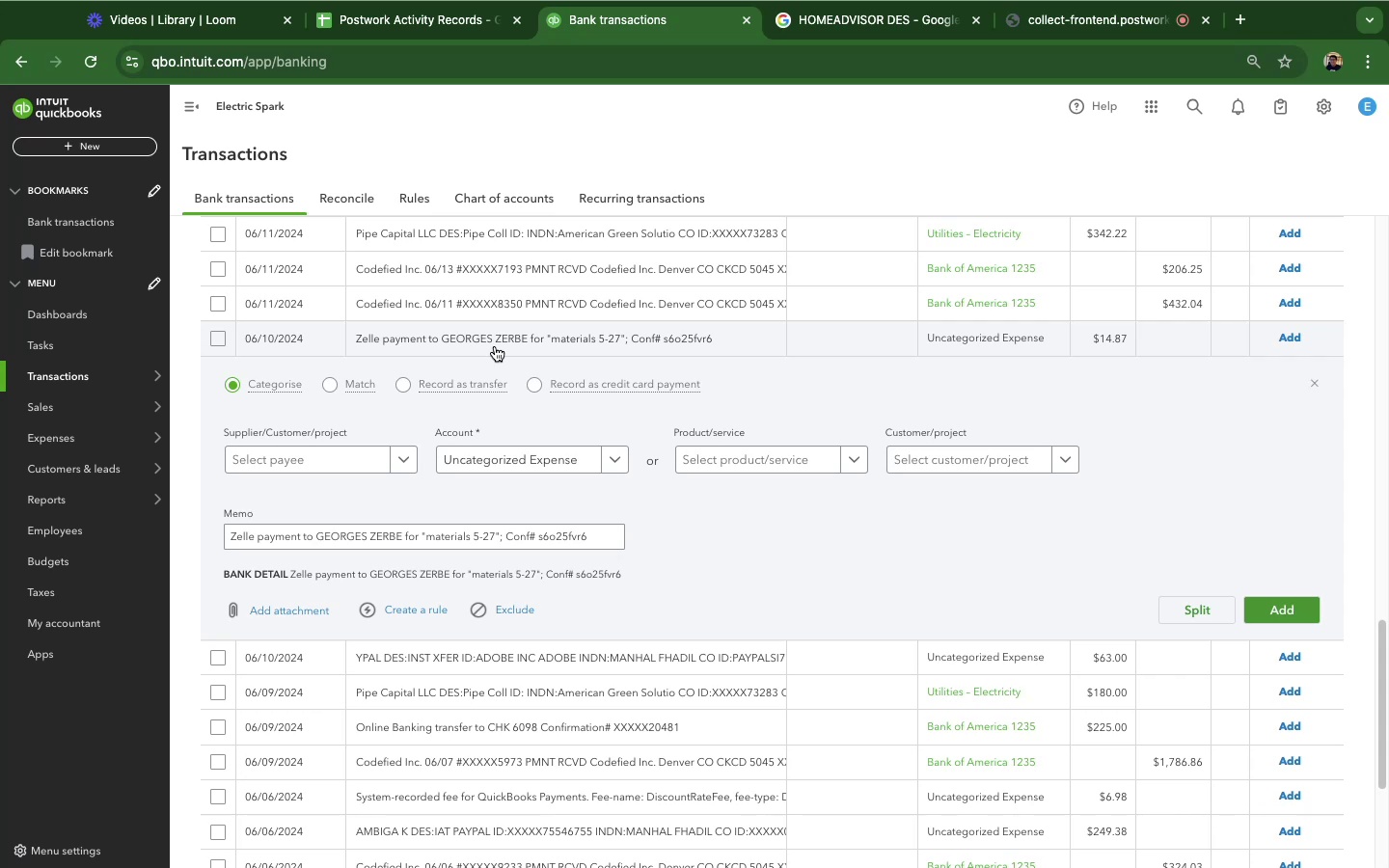 
left_click([555, 447])
 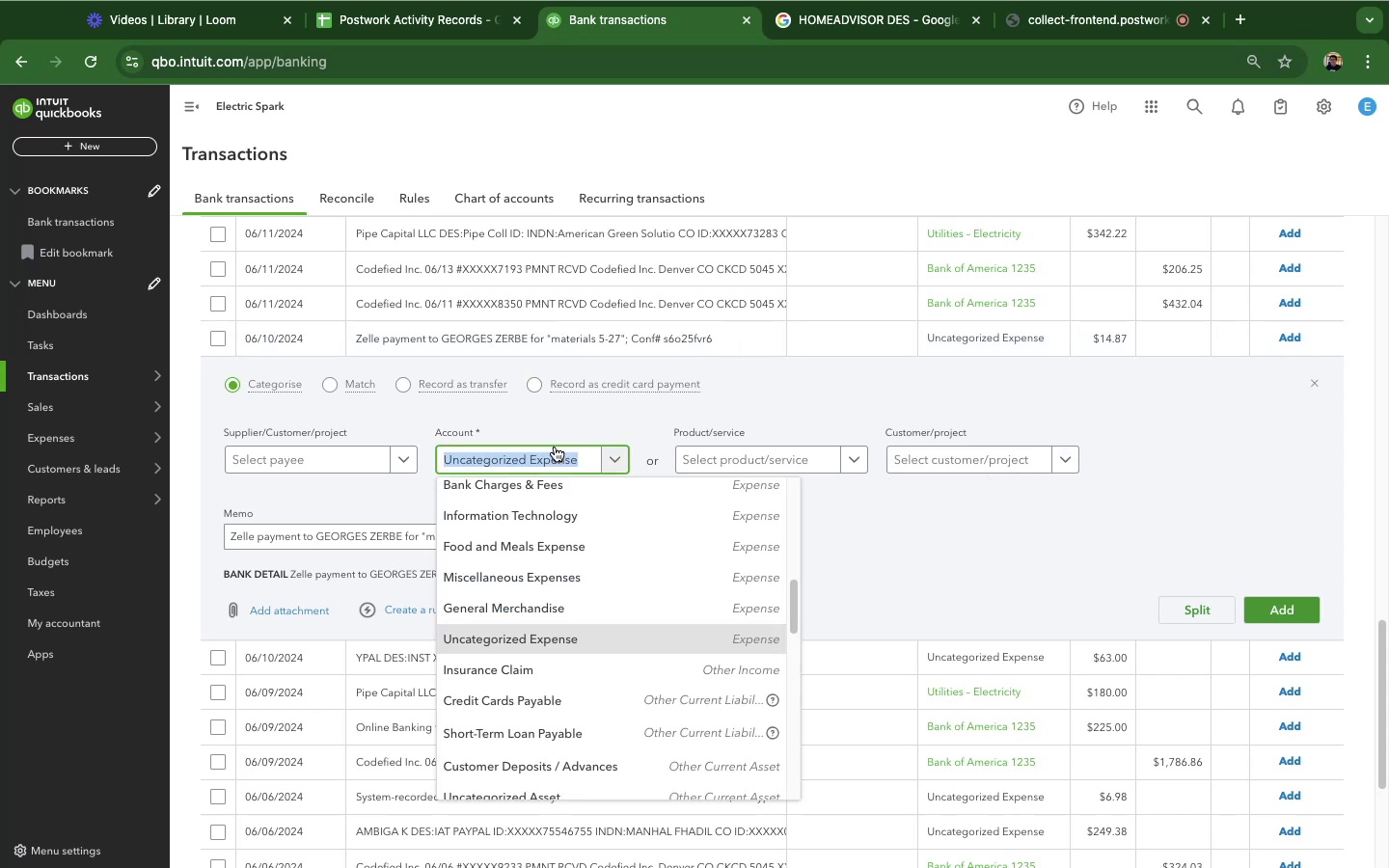 
type(ind)
 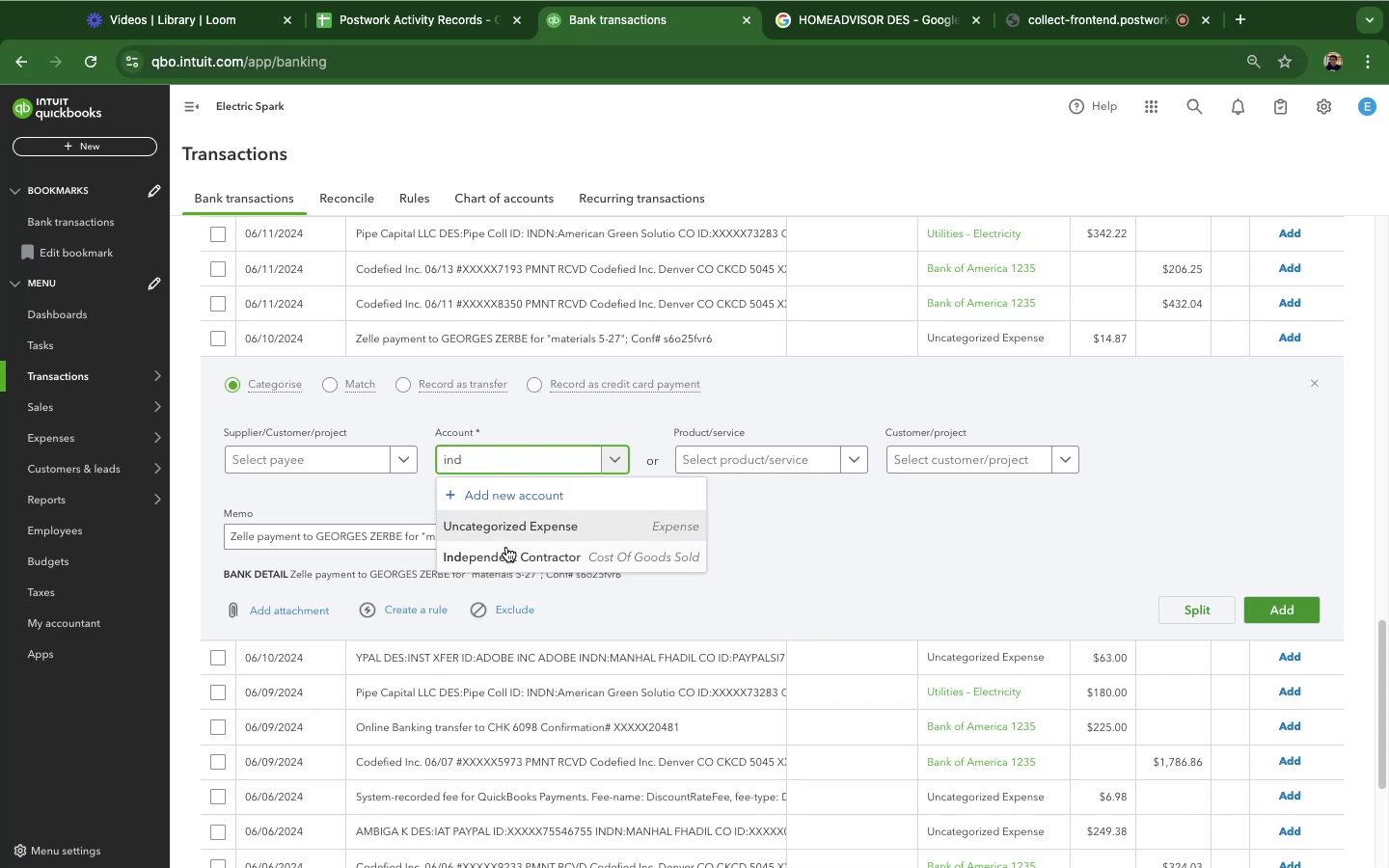 
left_click([504, 554])
 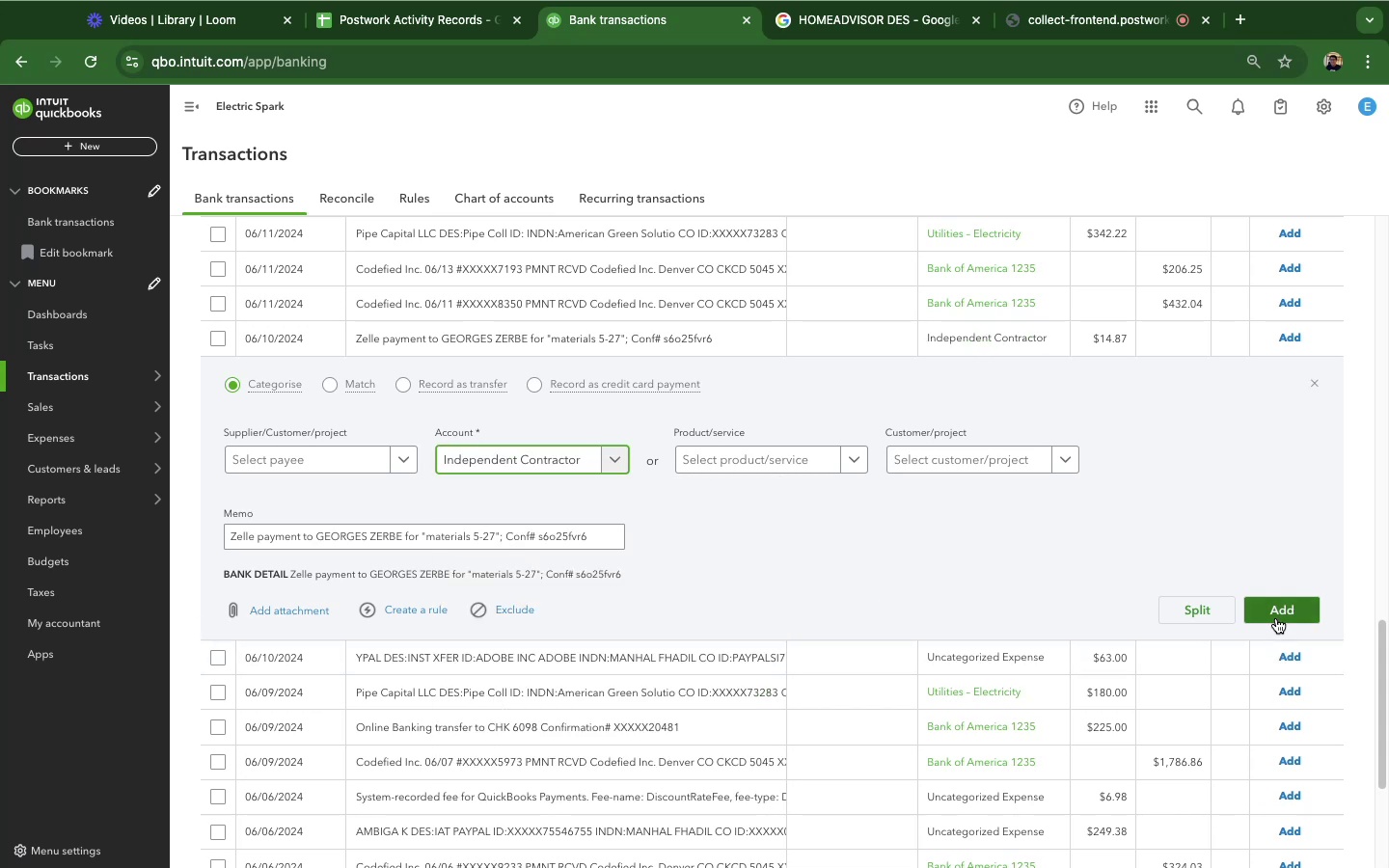 
left_click([1278, 612])
 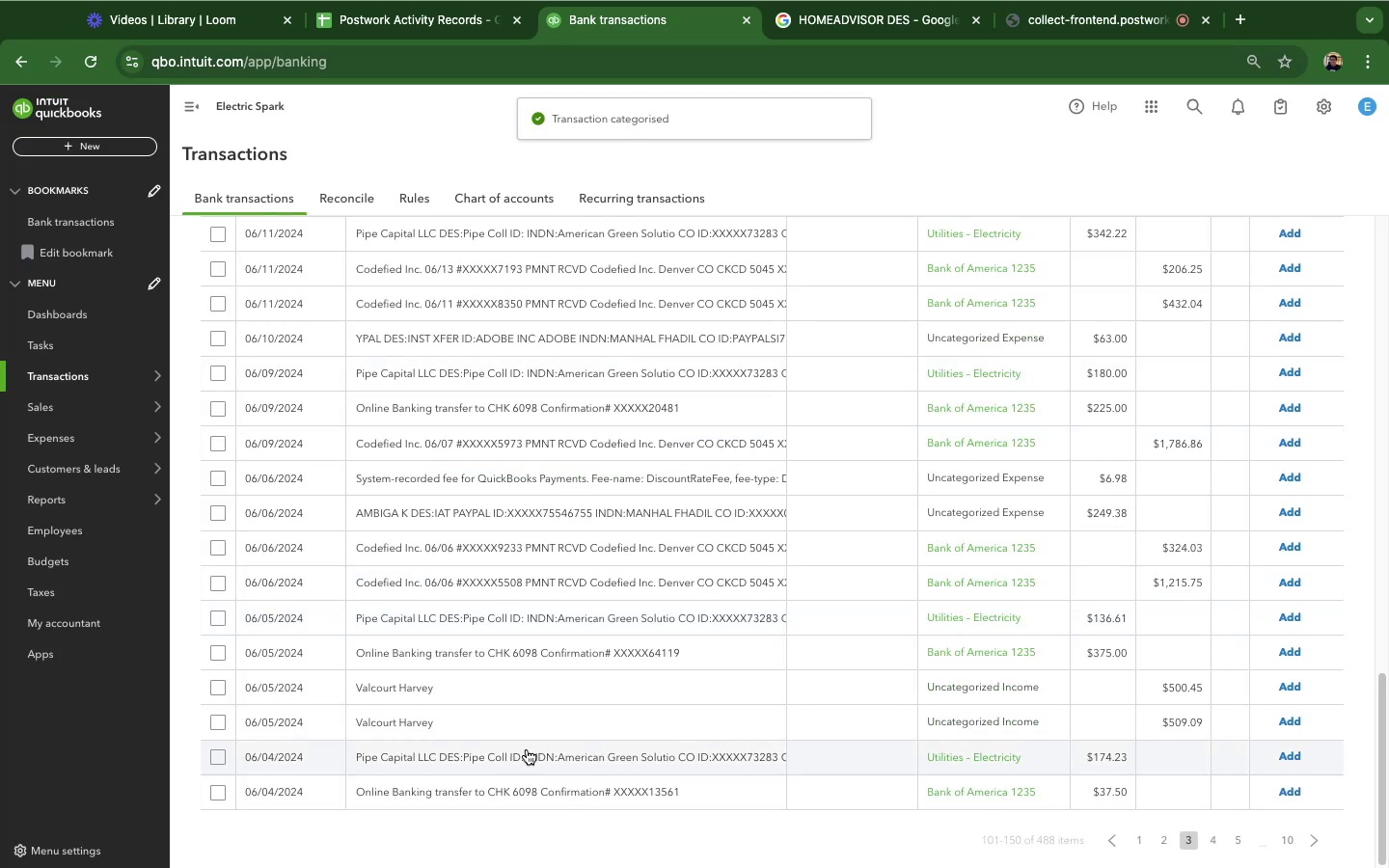 
wait(6.44)
 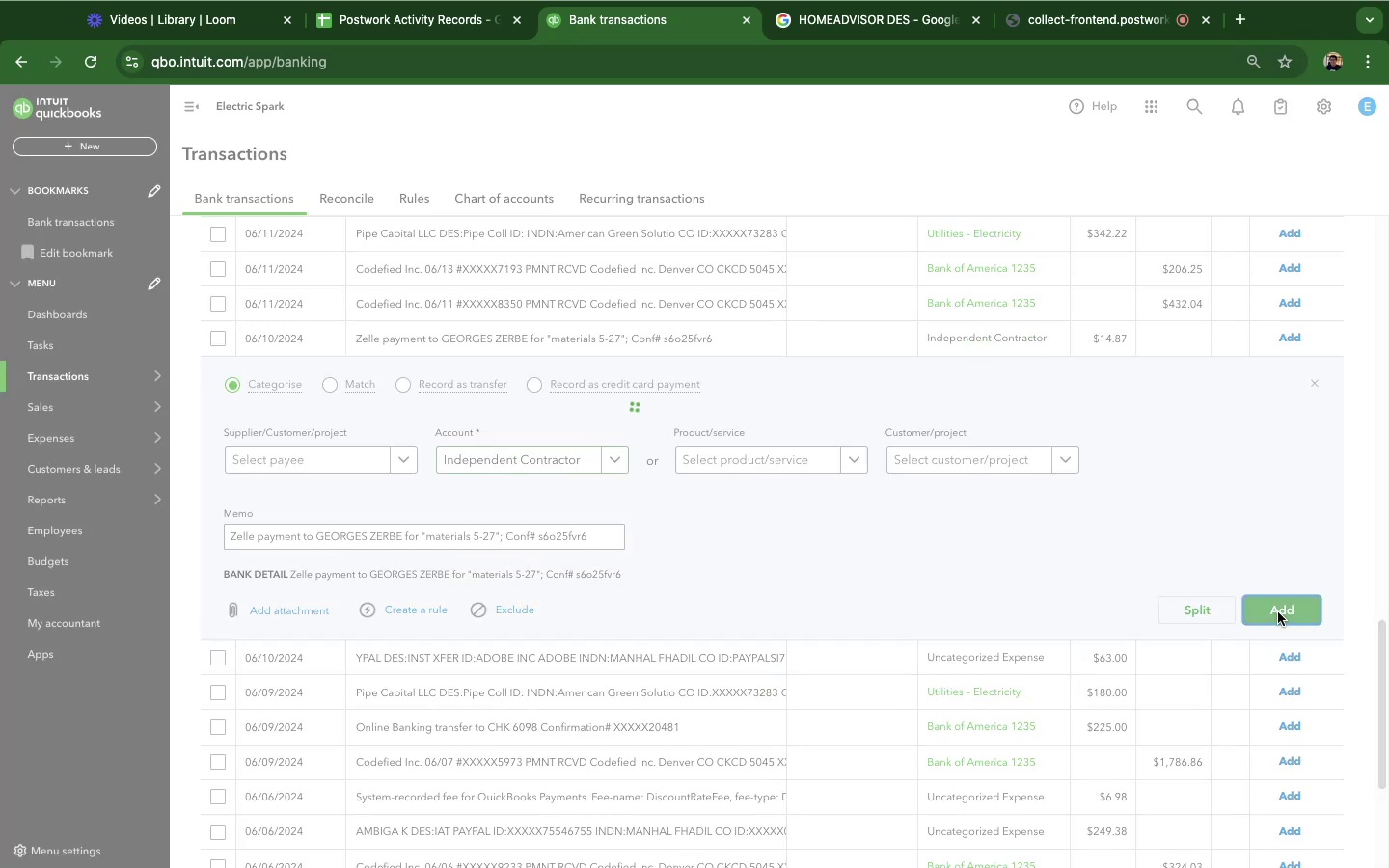 
scroll: coordinate [579, 467], scroll_direction: up, amount: 1.0
 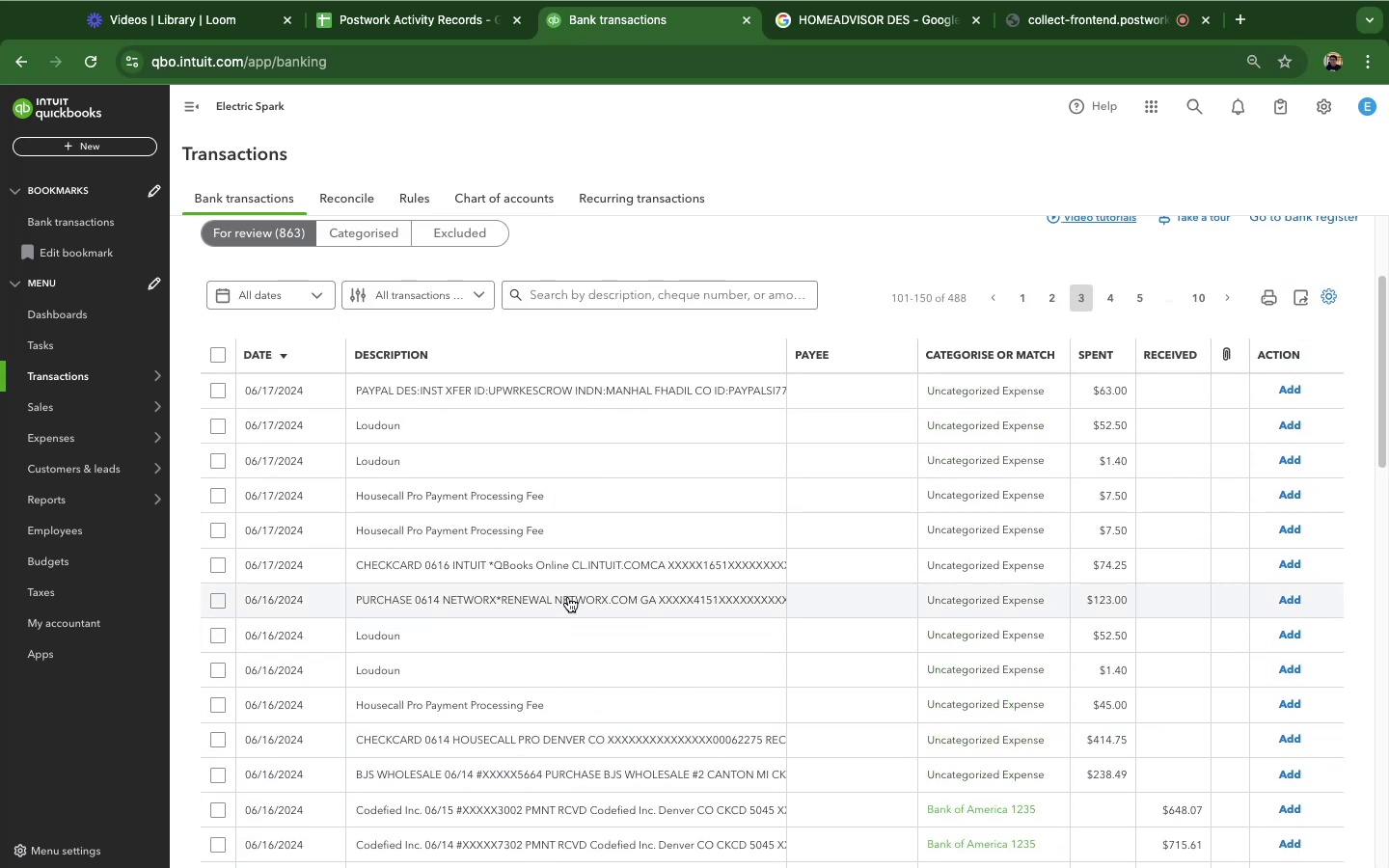 
scroll: coordinate [499, 616], scroll_direction: down, amount: 21.0
 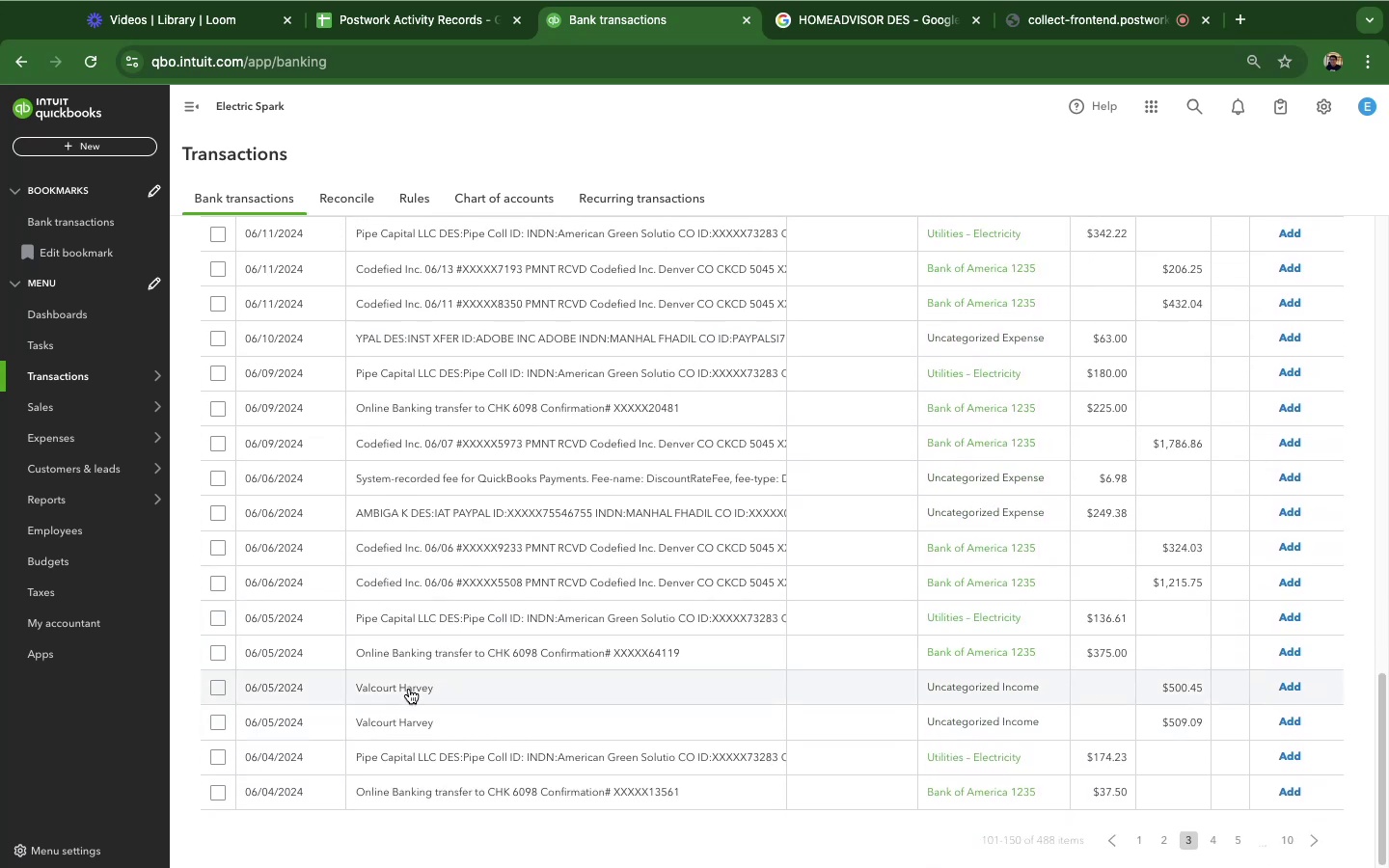 
left_click([403, 690])
 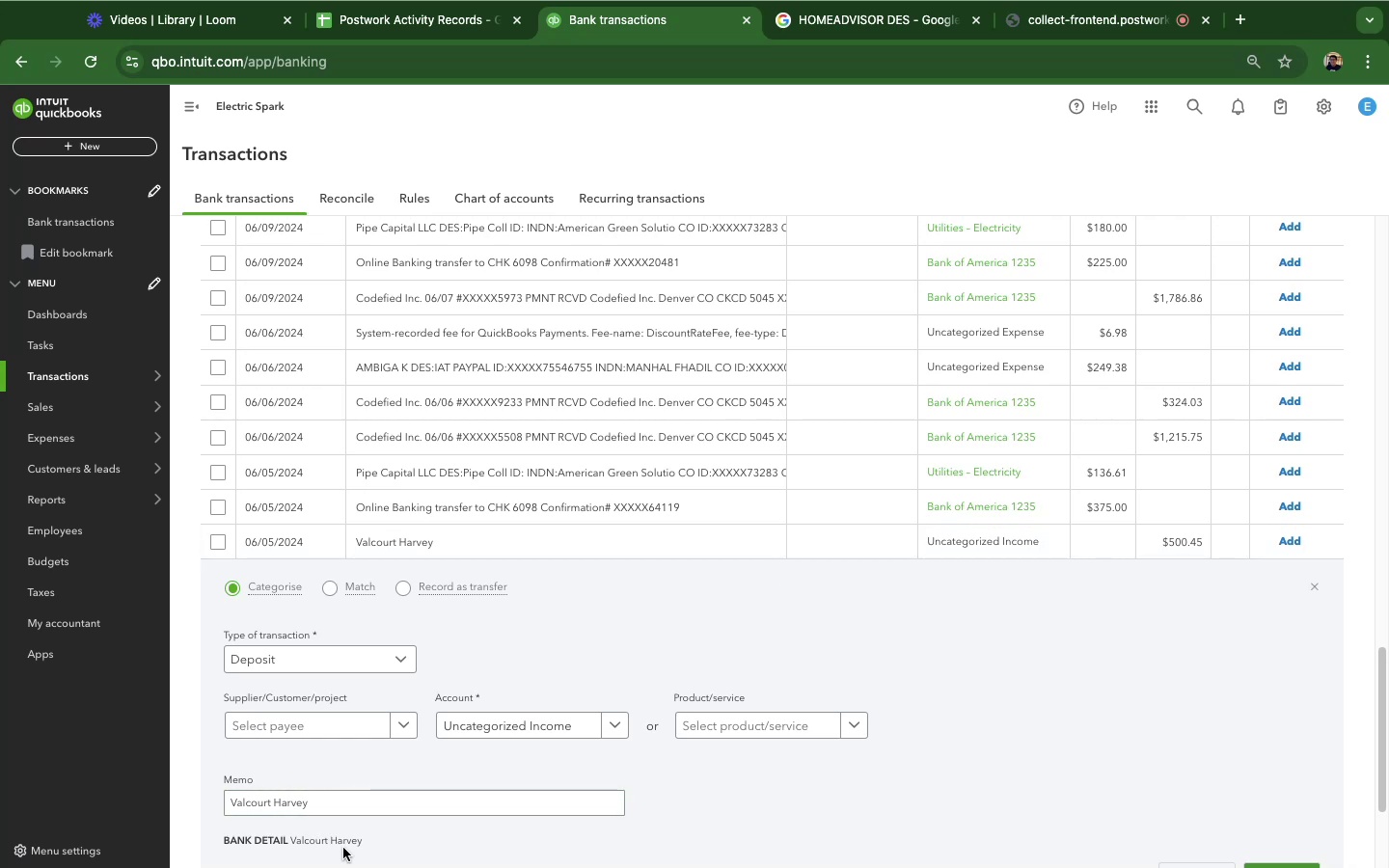 
double_click([275, 803])
 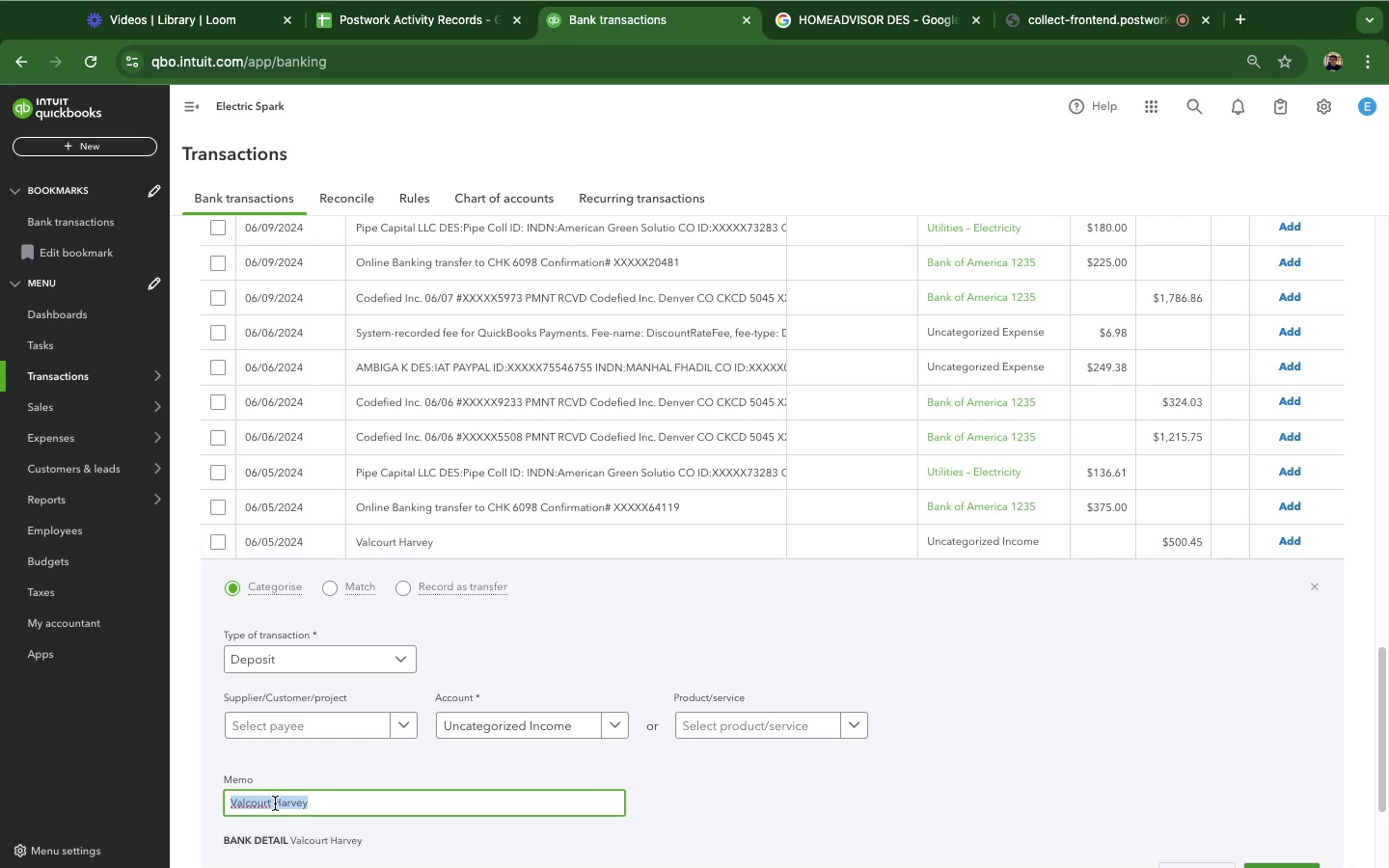 
triple_click([275, 803])
 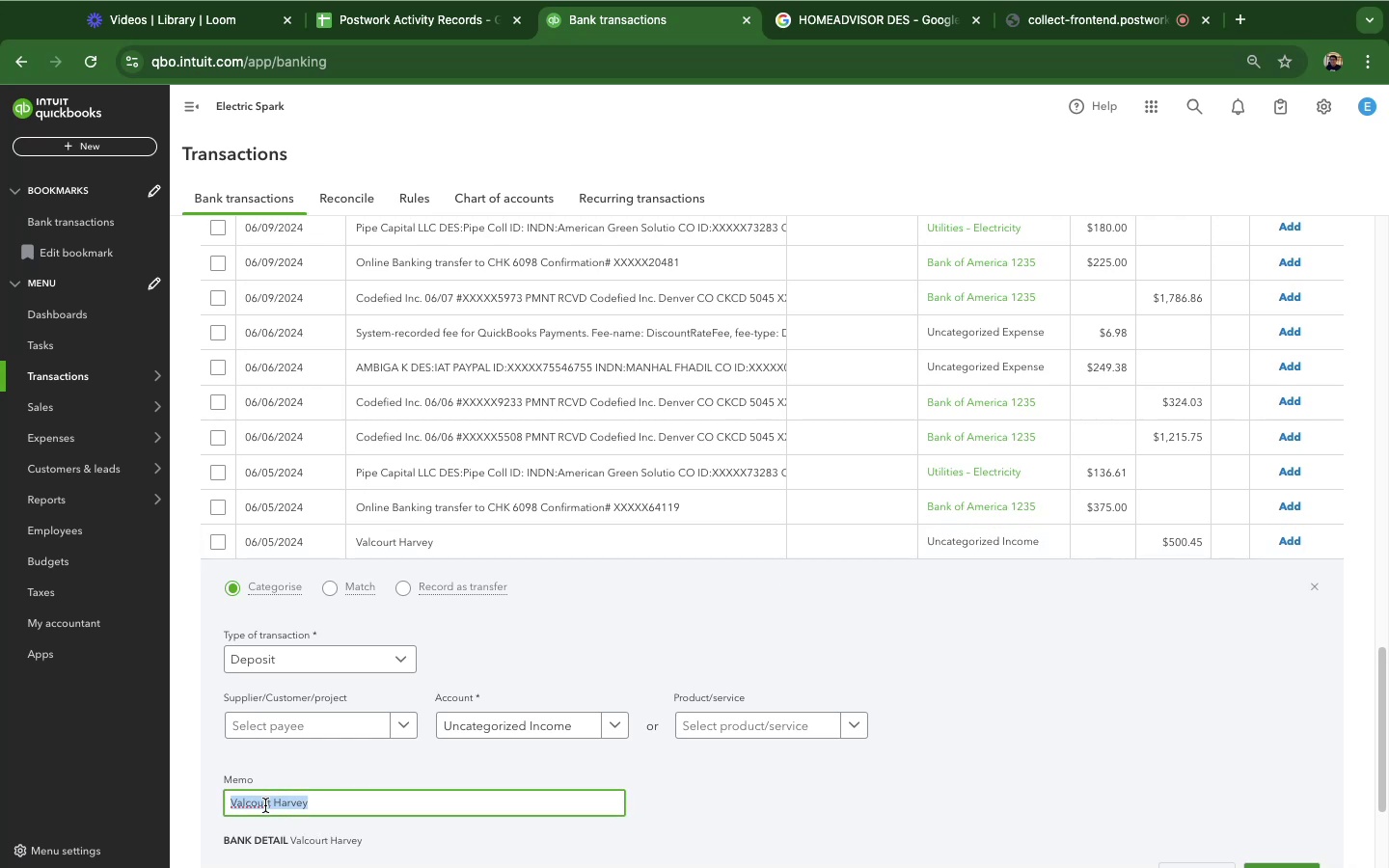 
key(Meta+C)
 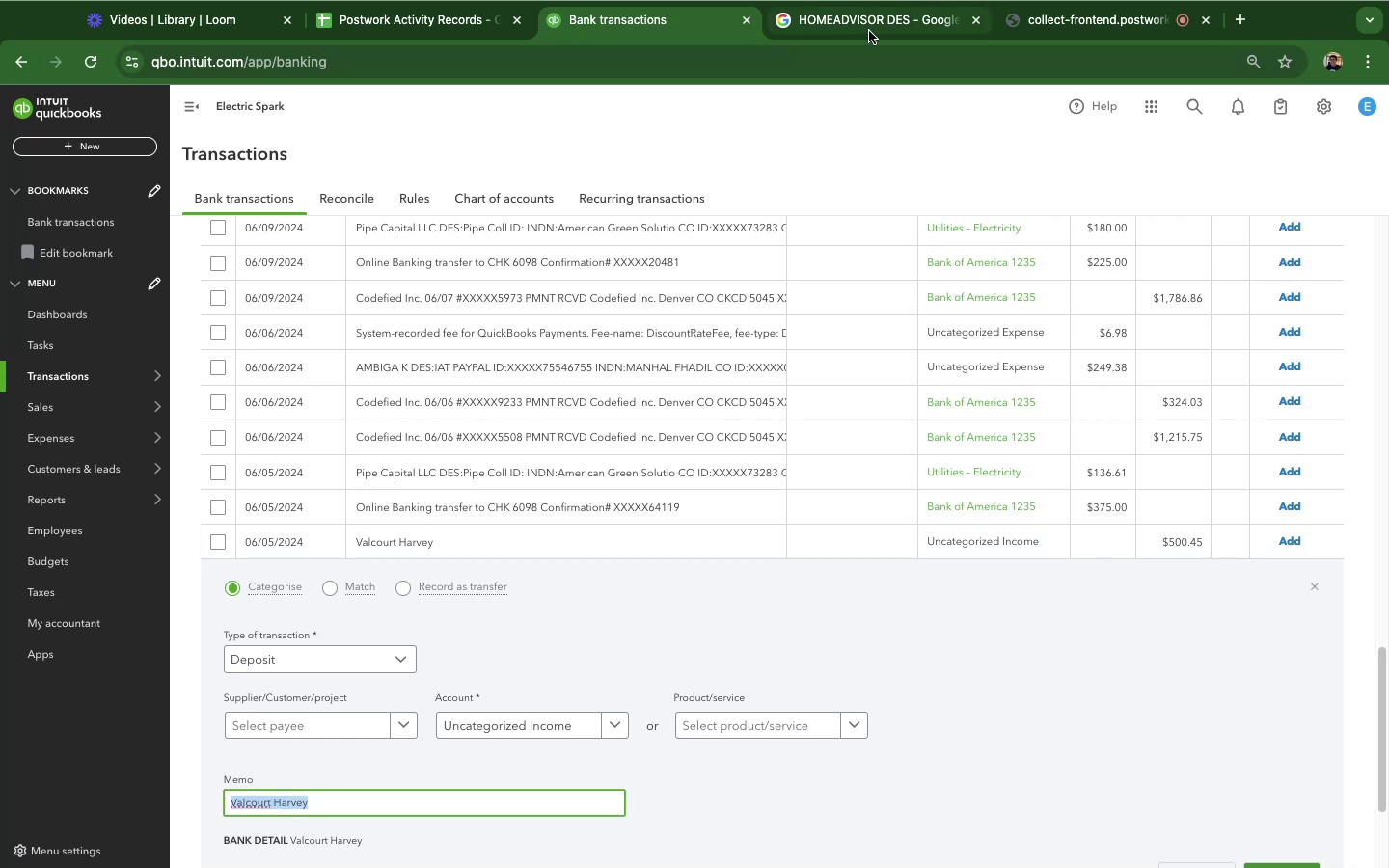 
left_click([869, 31])
 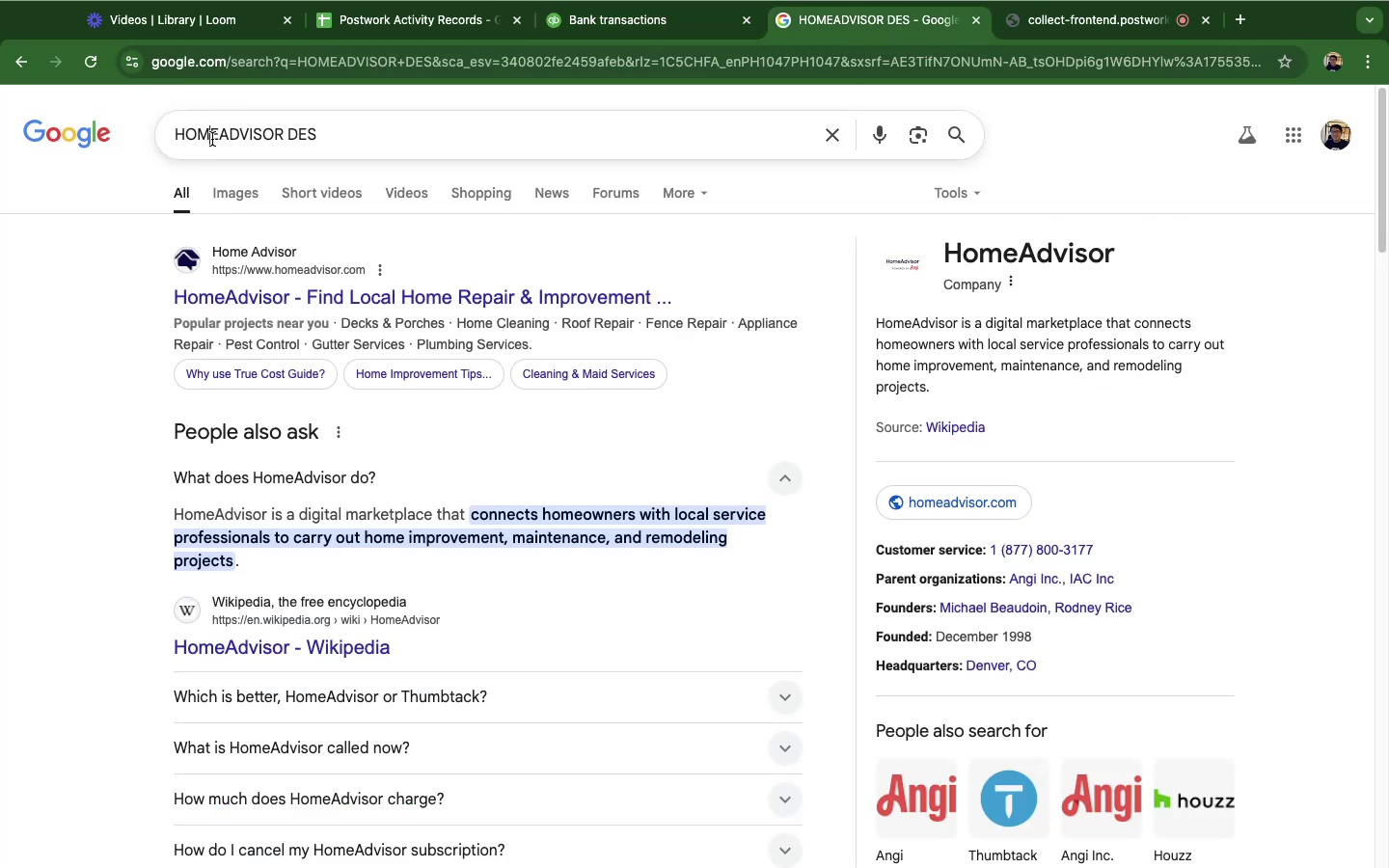 
double_click([212, 139])
 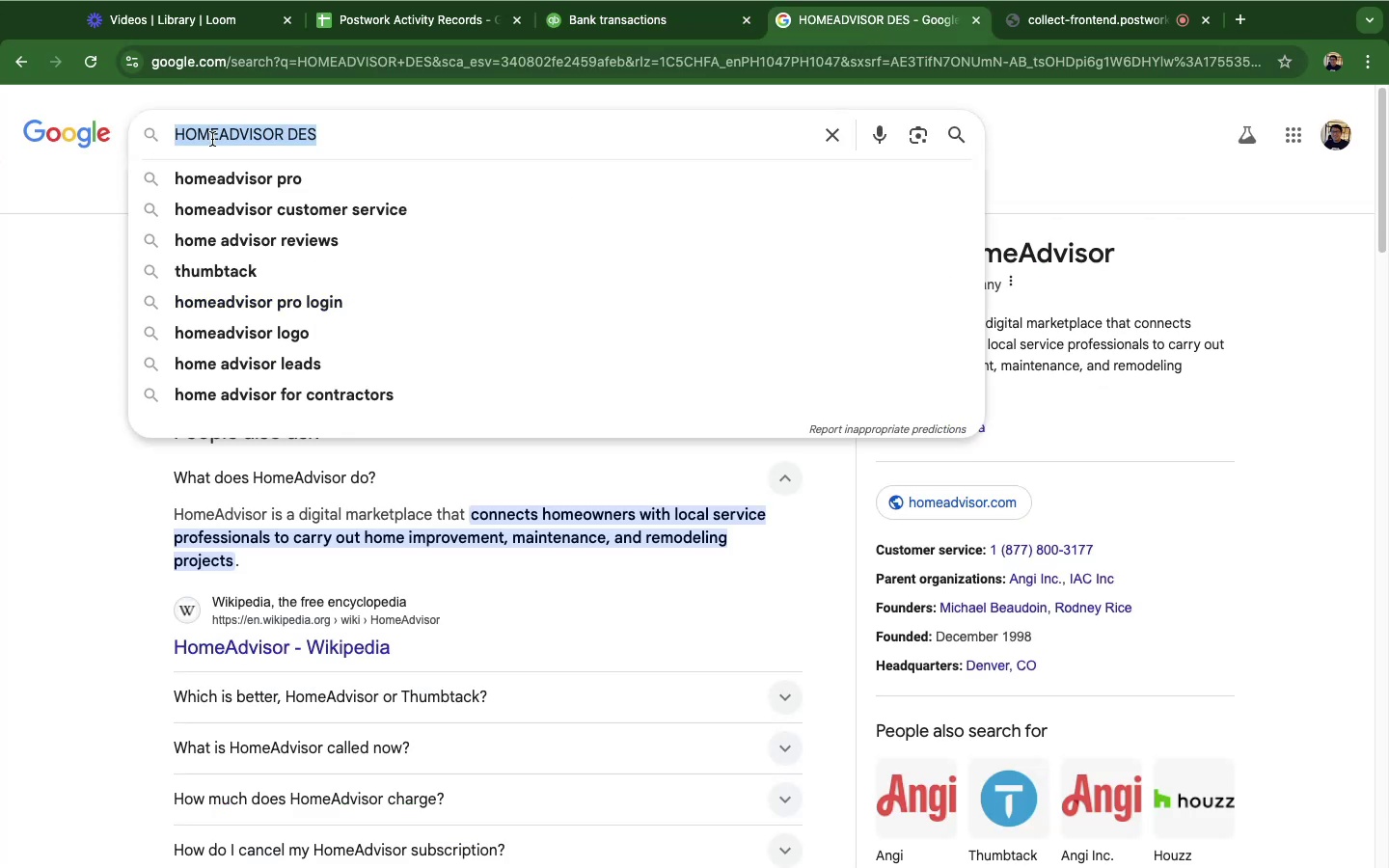 
triple_click([212, 139])
 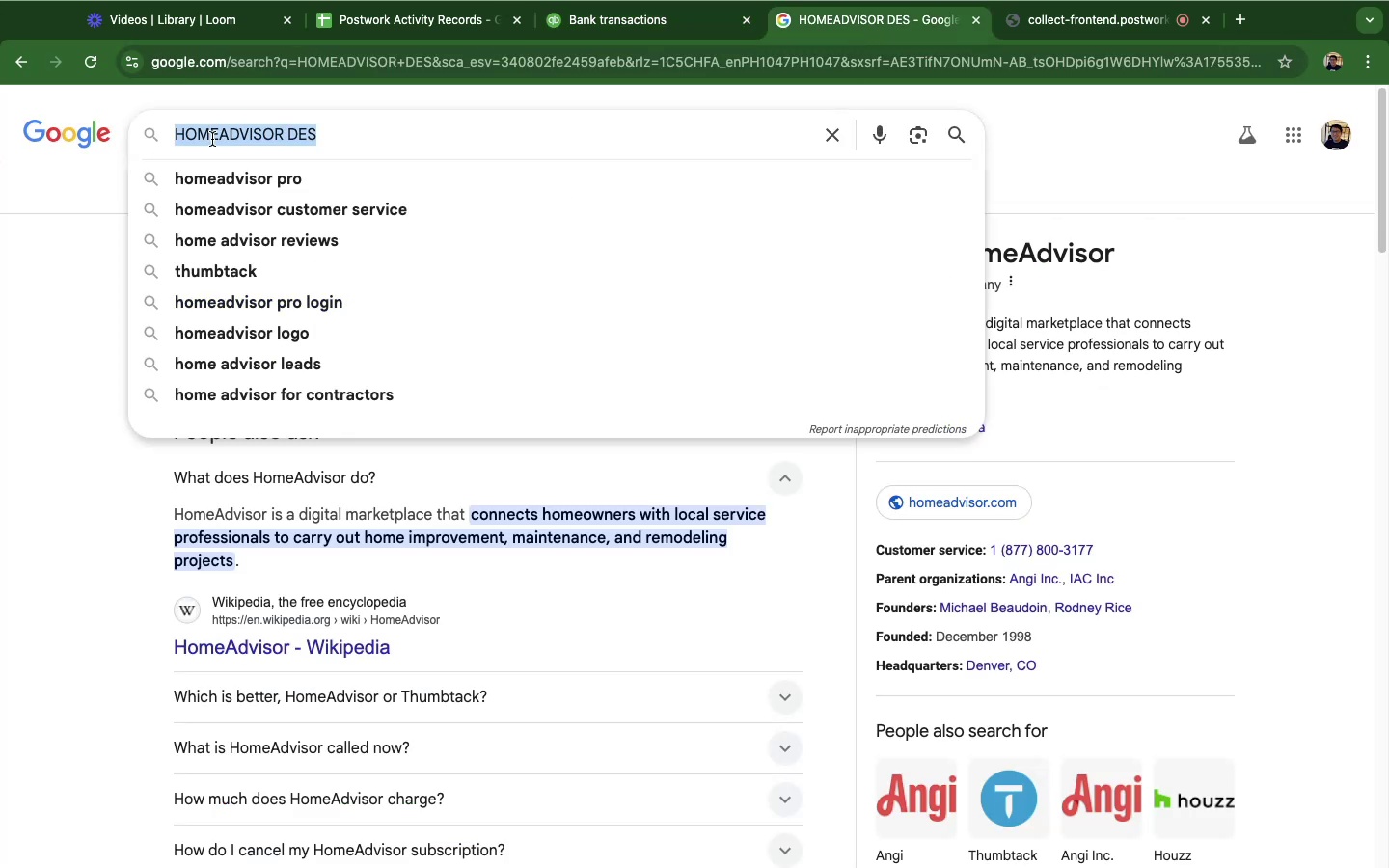 
key(Meta+CommandLeft)
 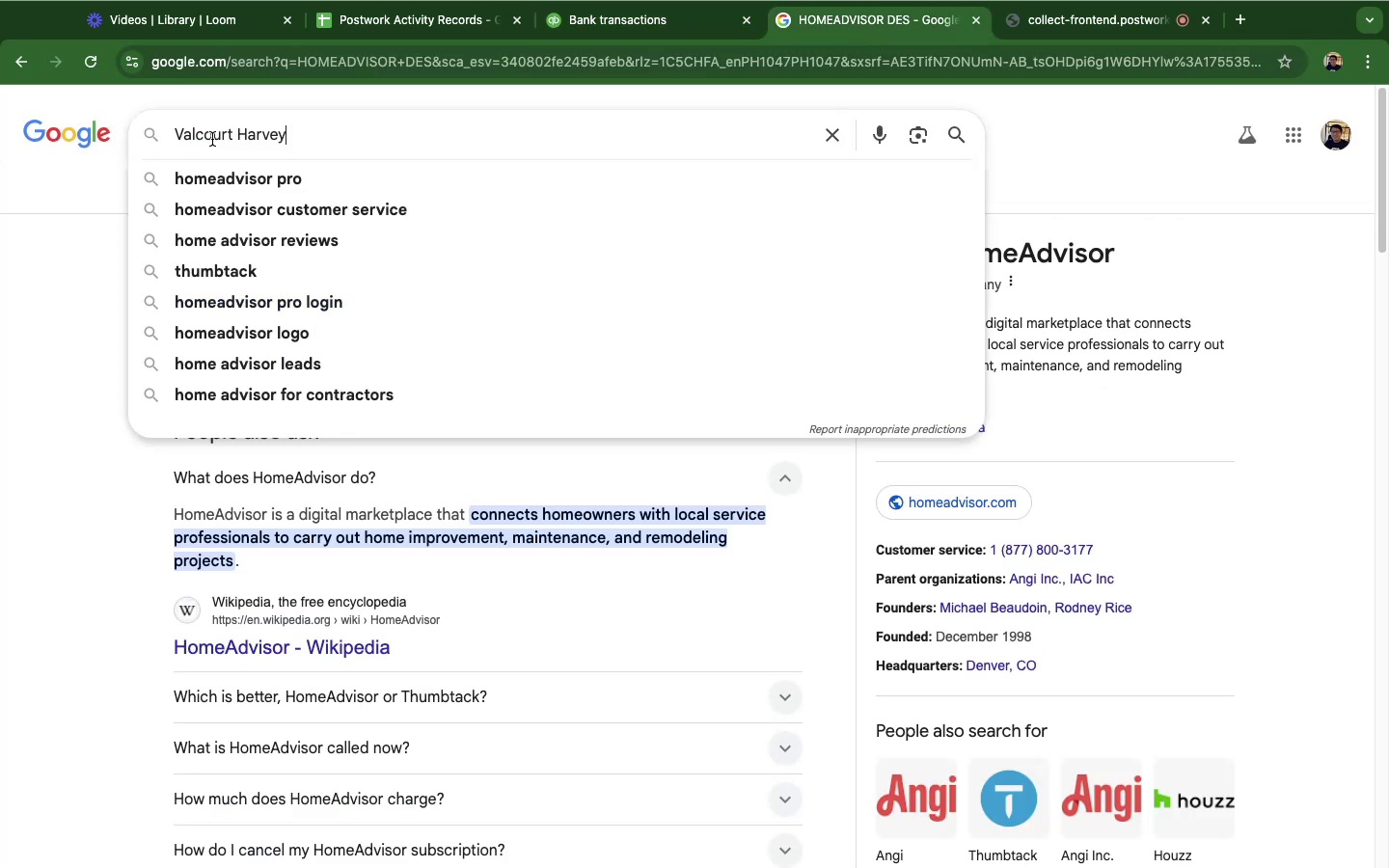 
key(Meta+V)
 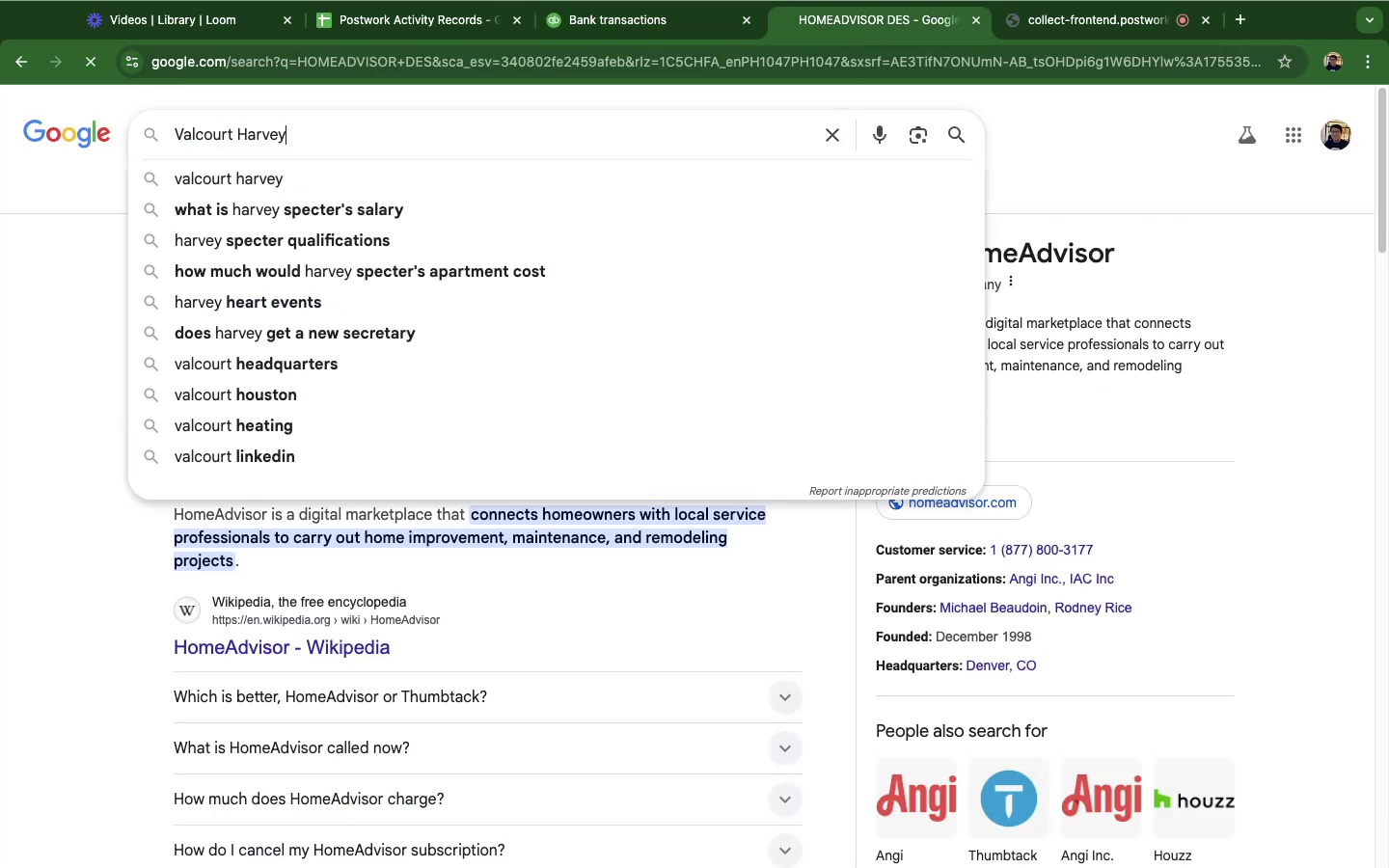 
key(Enter)
 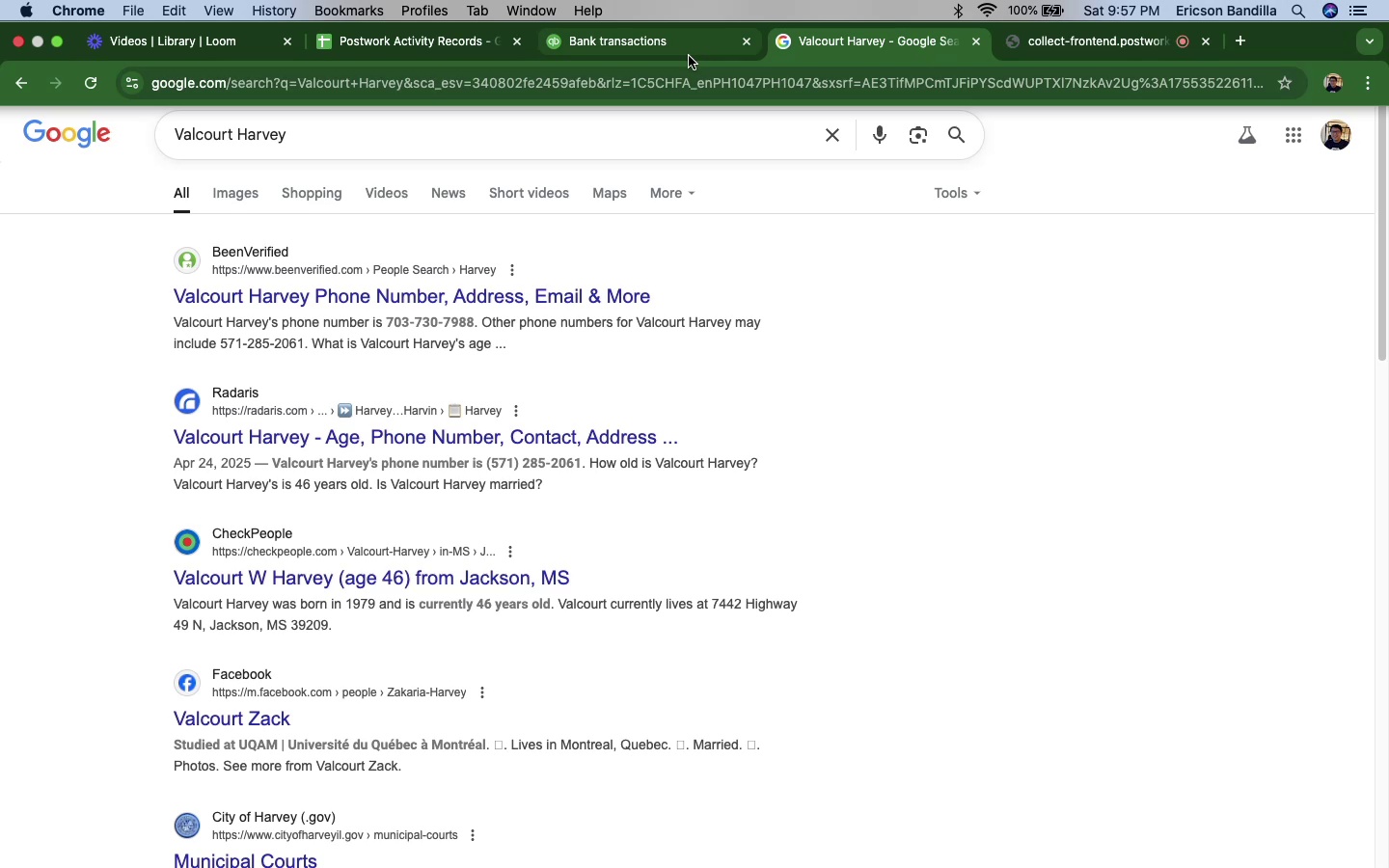 
wait(5.13)
 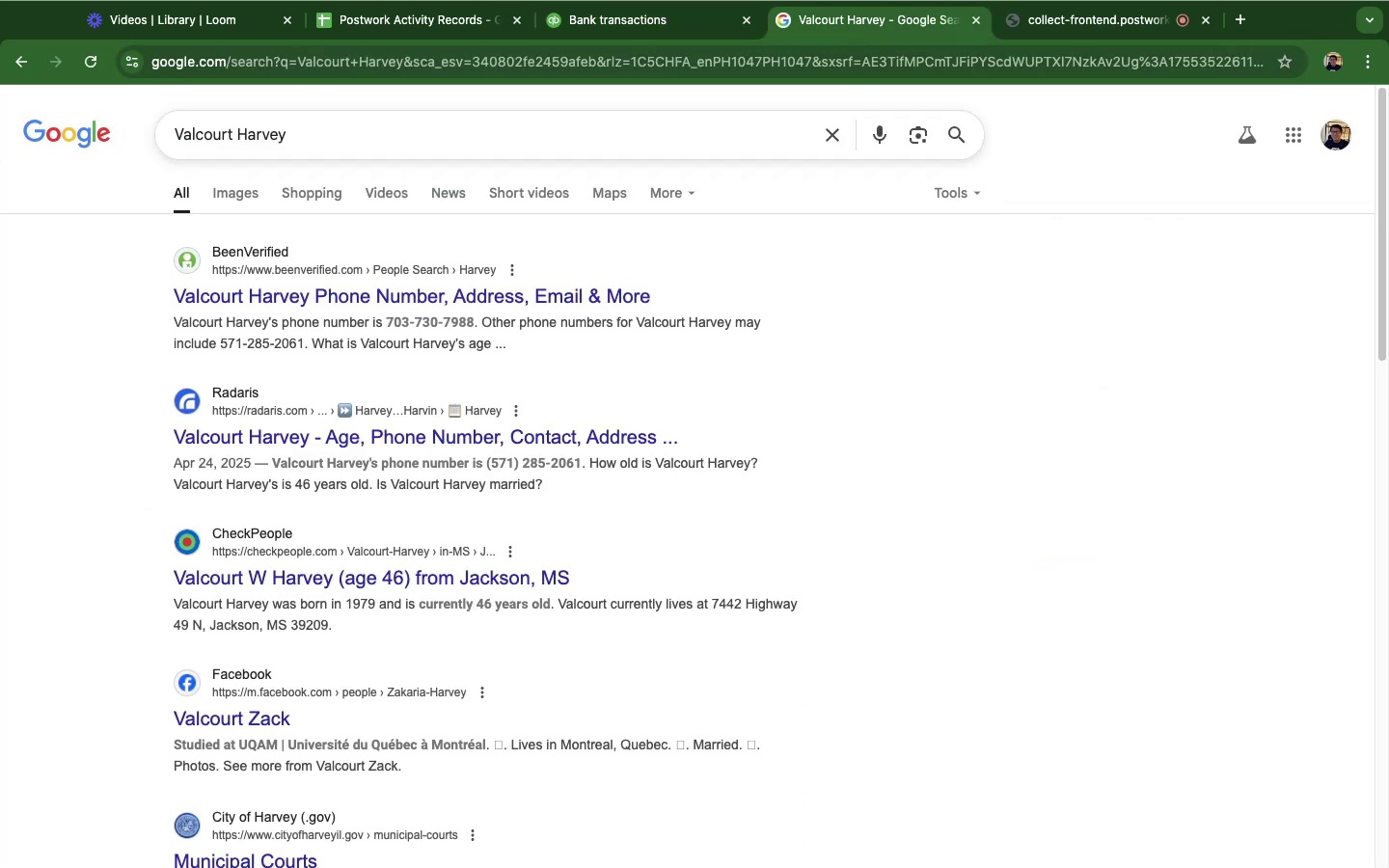 
left_click([691, 52])
 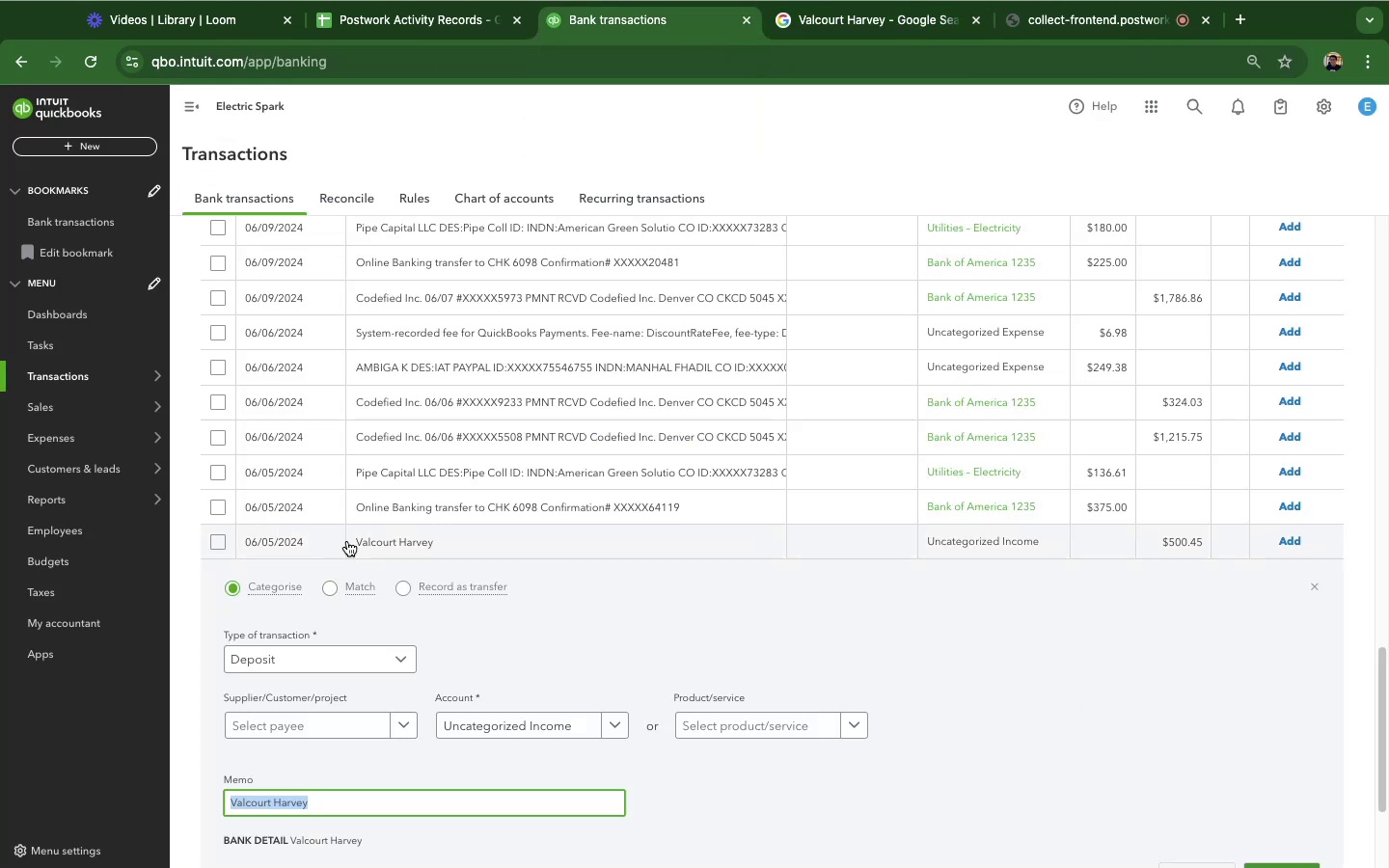 
scroll: coordinate [687, 570], scroll_direction: down, amount: 30.0
 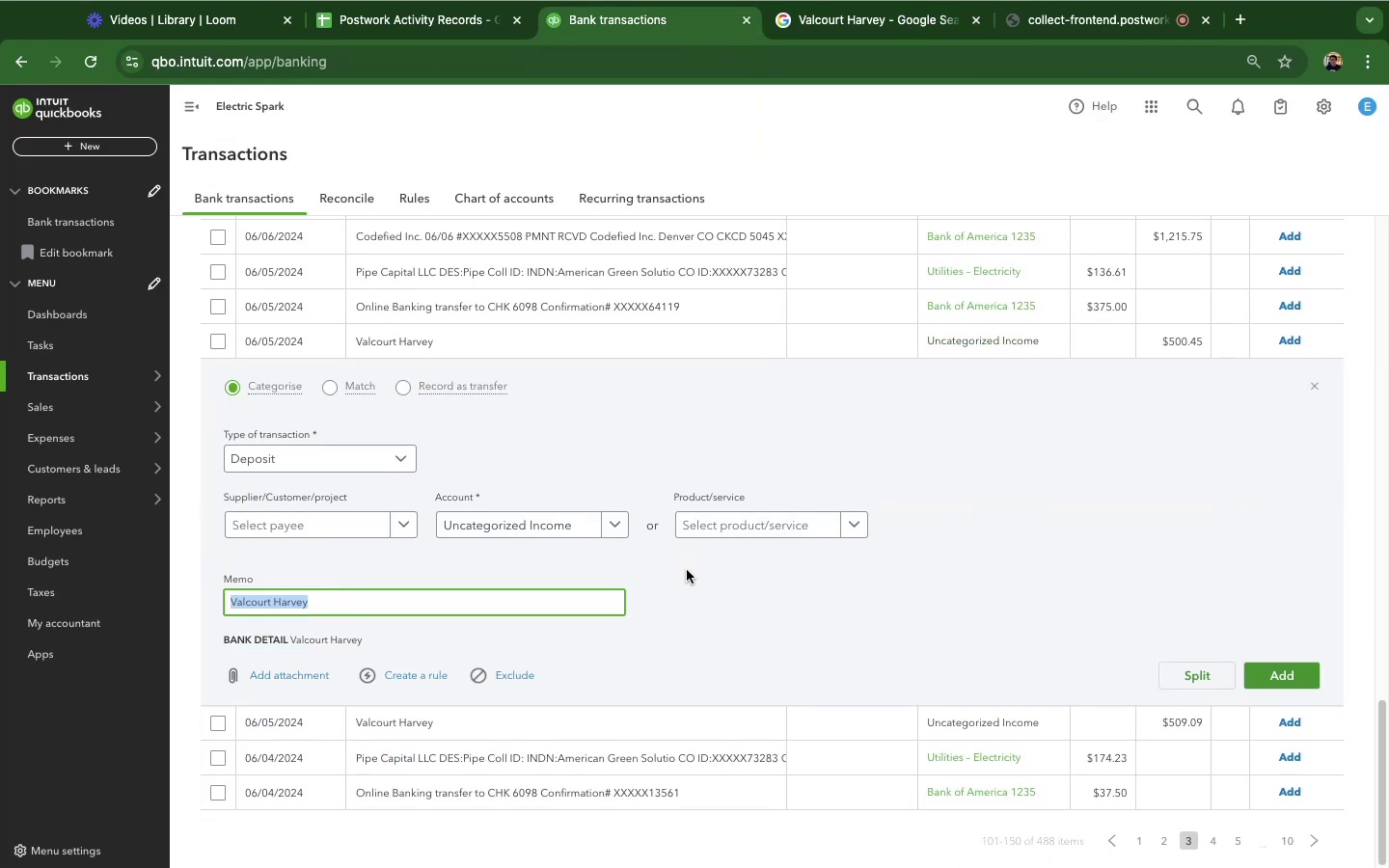 
scroll: coordinate [687, 570], scroll_direction: up, amount: 38.0
 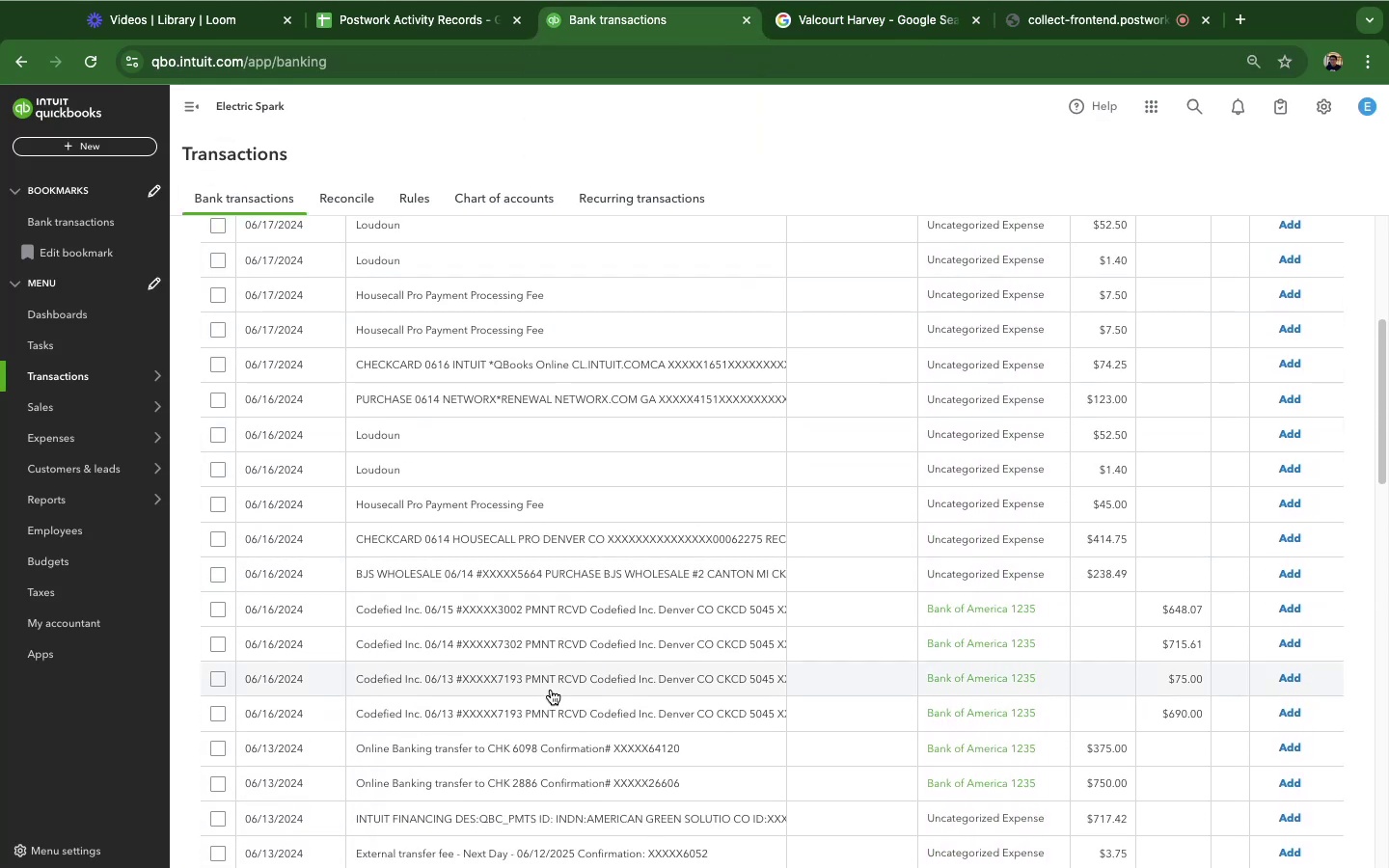 
scroll: coordinate [559, 665], scroll_direction: down, amount: 40.0
 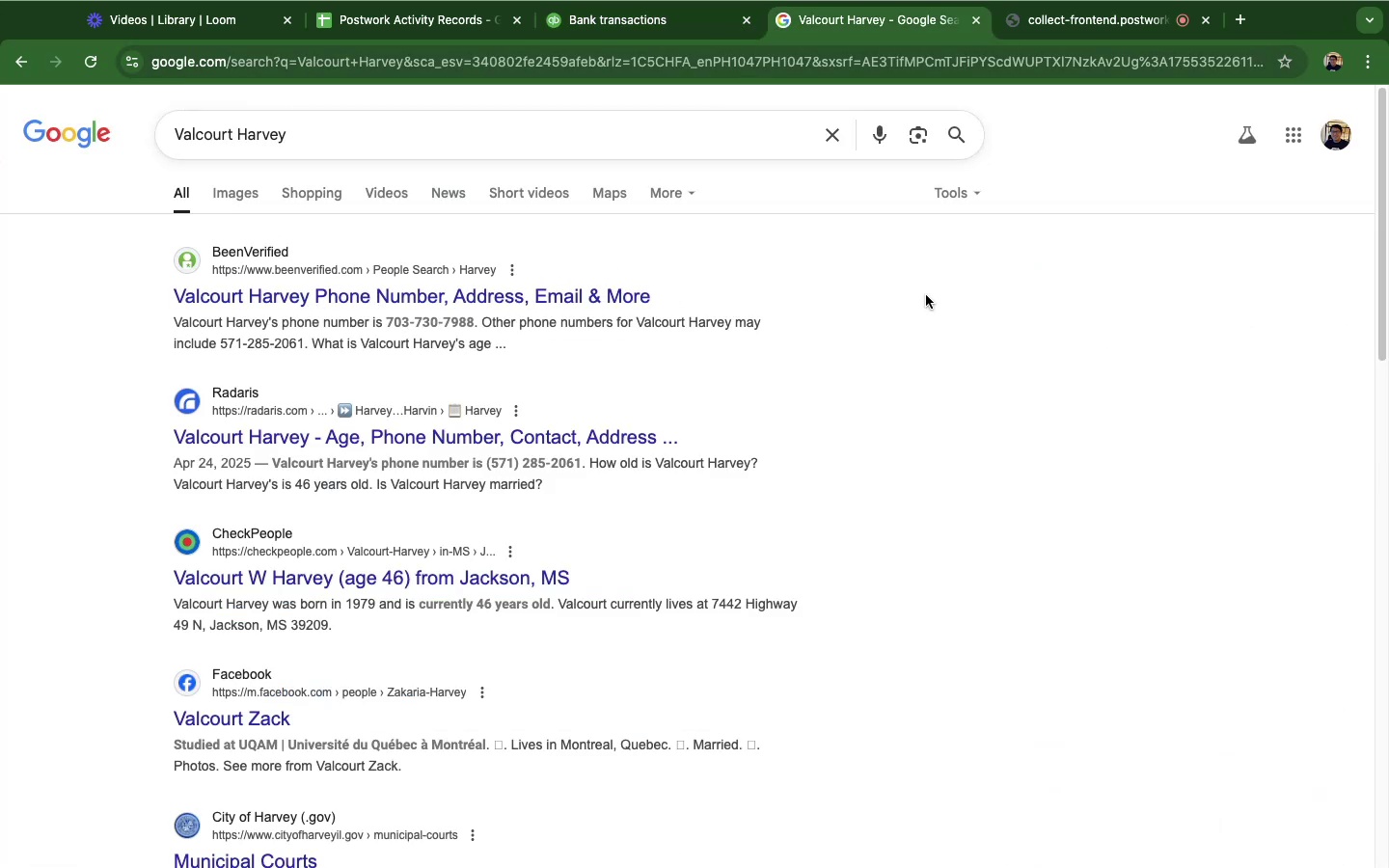 
wait(5.83)
 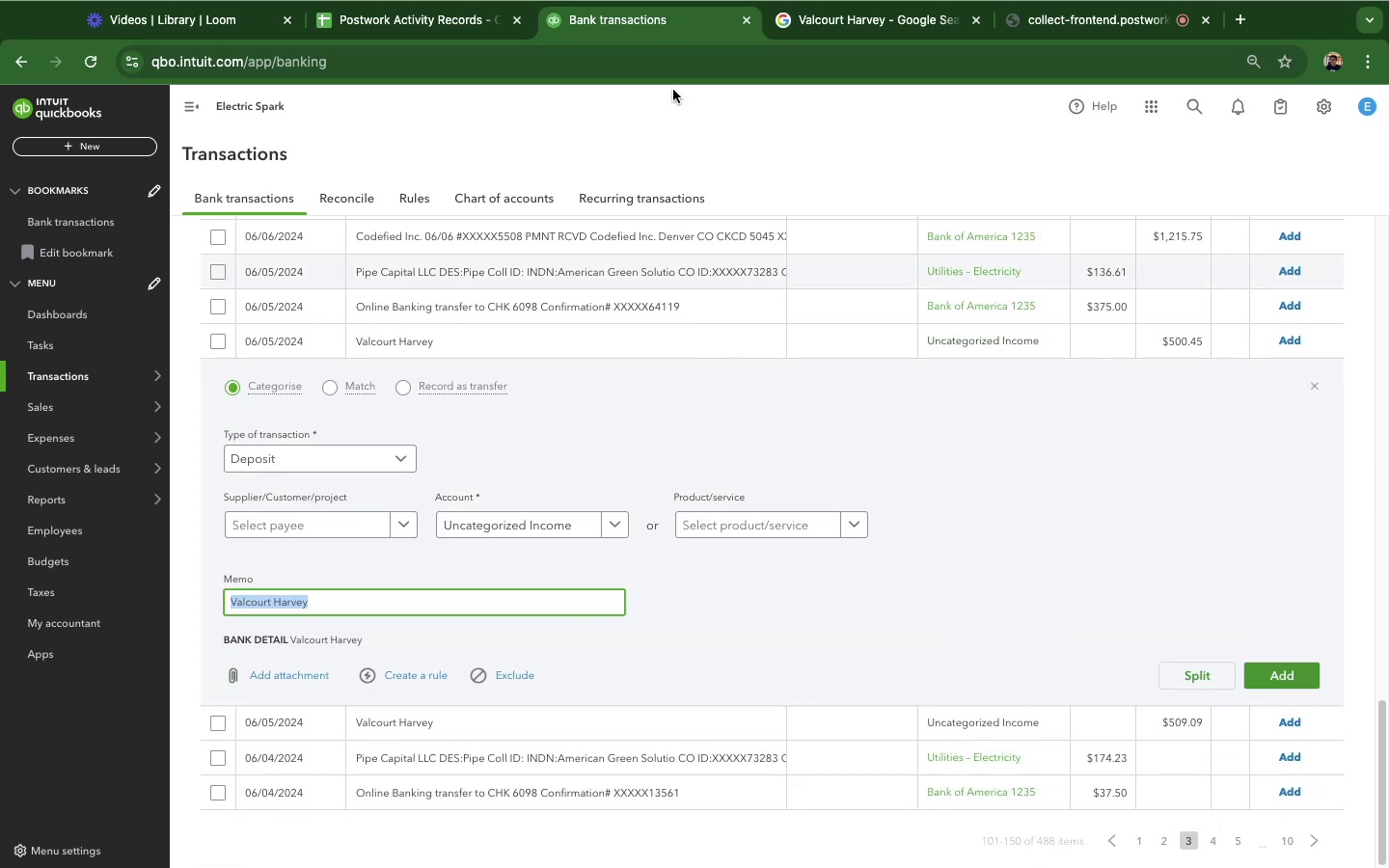 
scroll: coordinate [18, 461], scroll_direction: down, amount: 1.0
 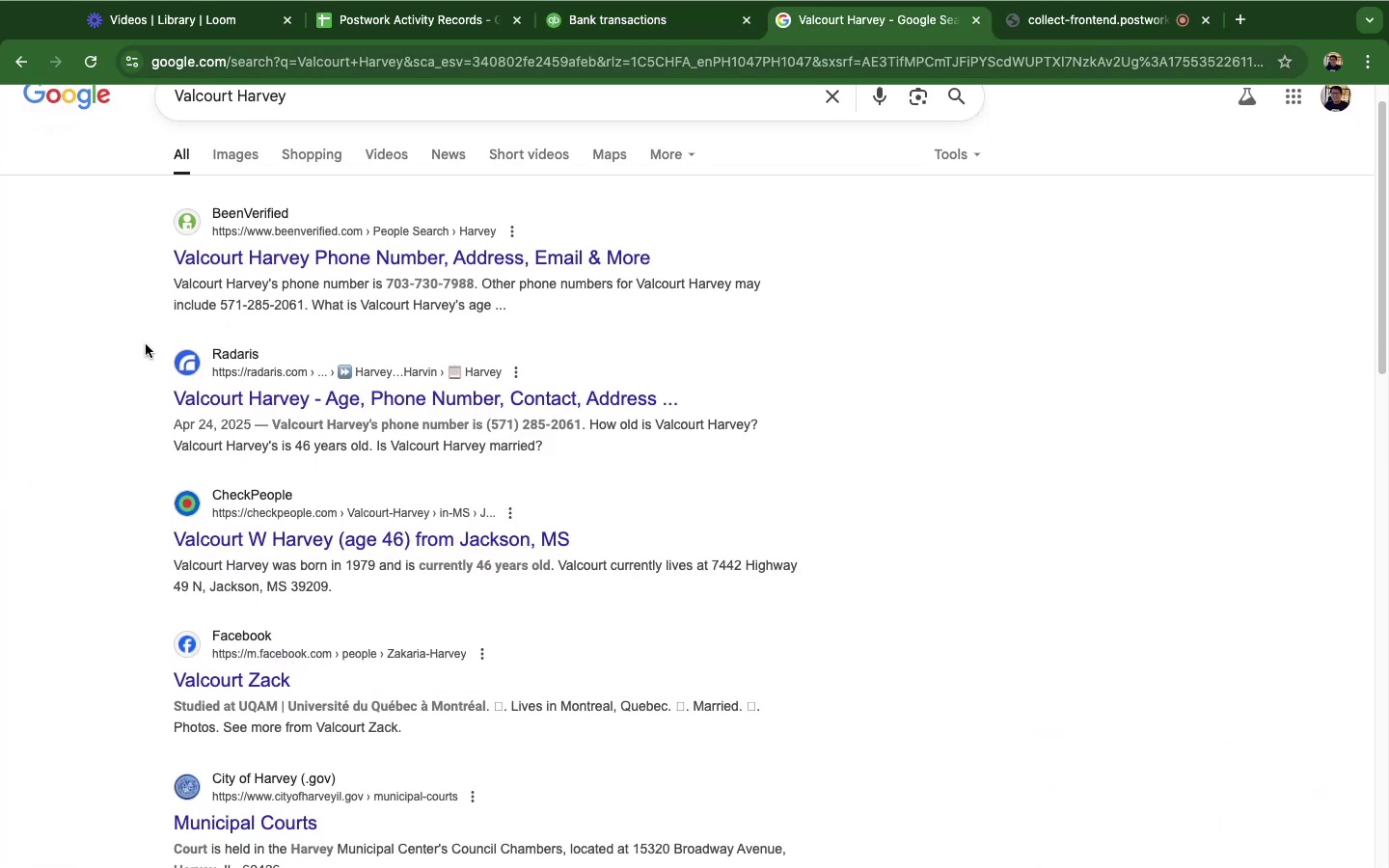 
left_click([605, 19])
 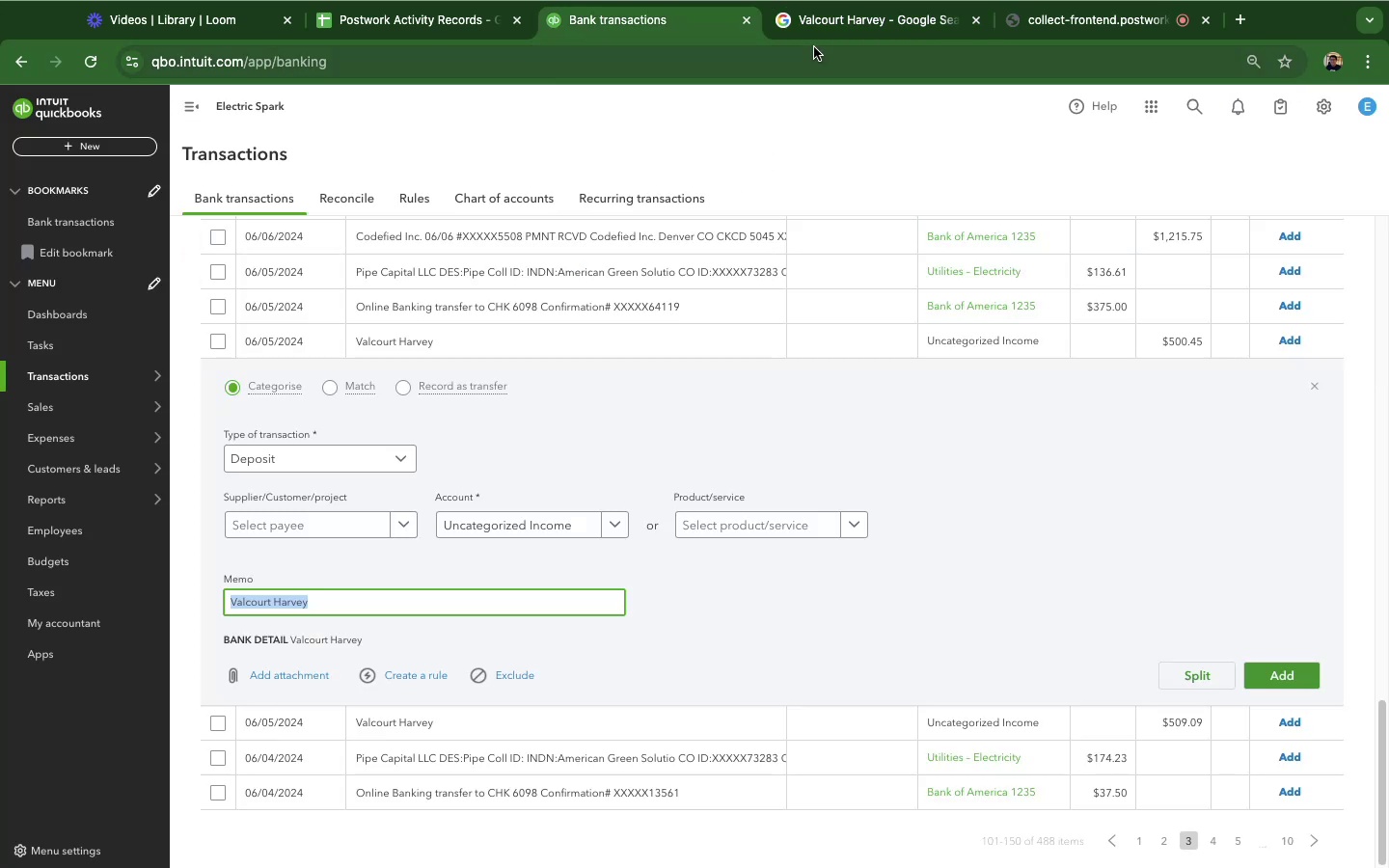 
left_click([813, 27])
 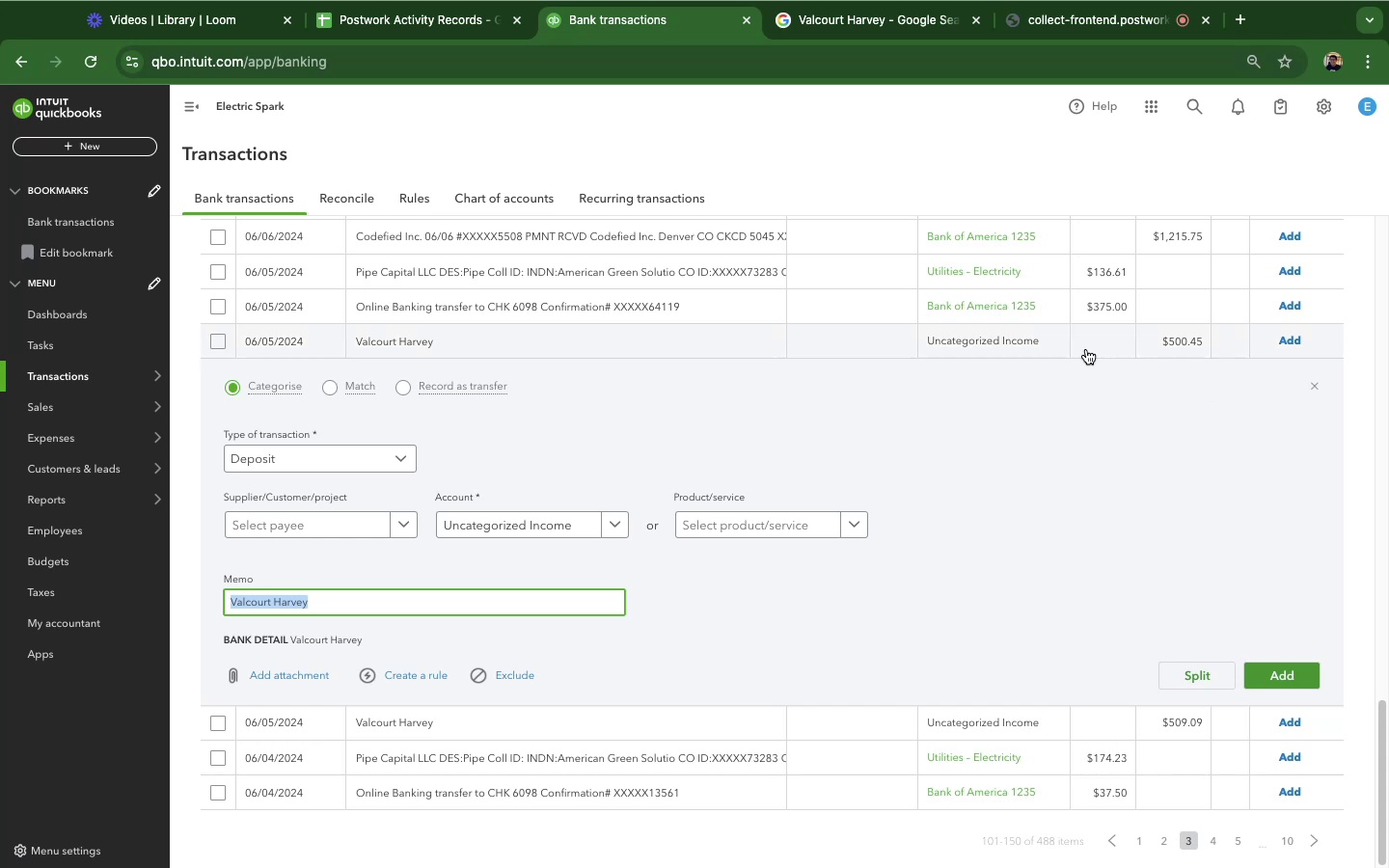 
wait(18.84)
 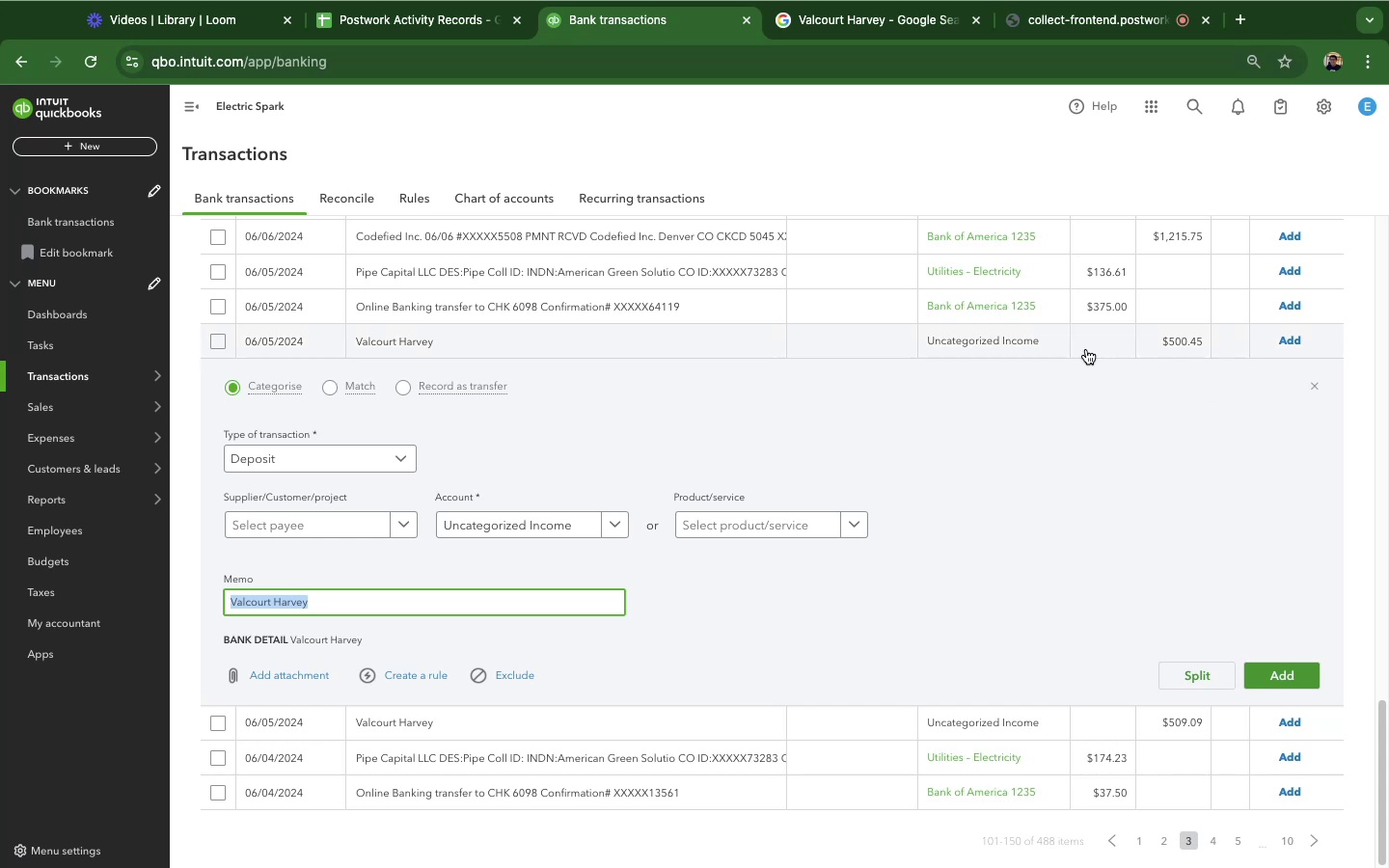 
left_click([512, 531])
 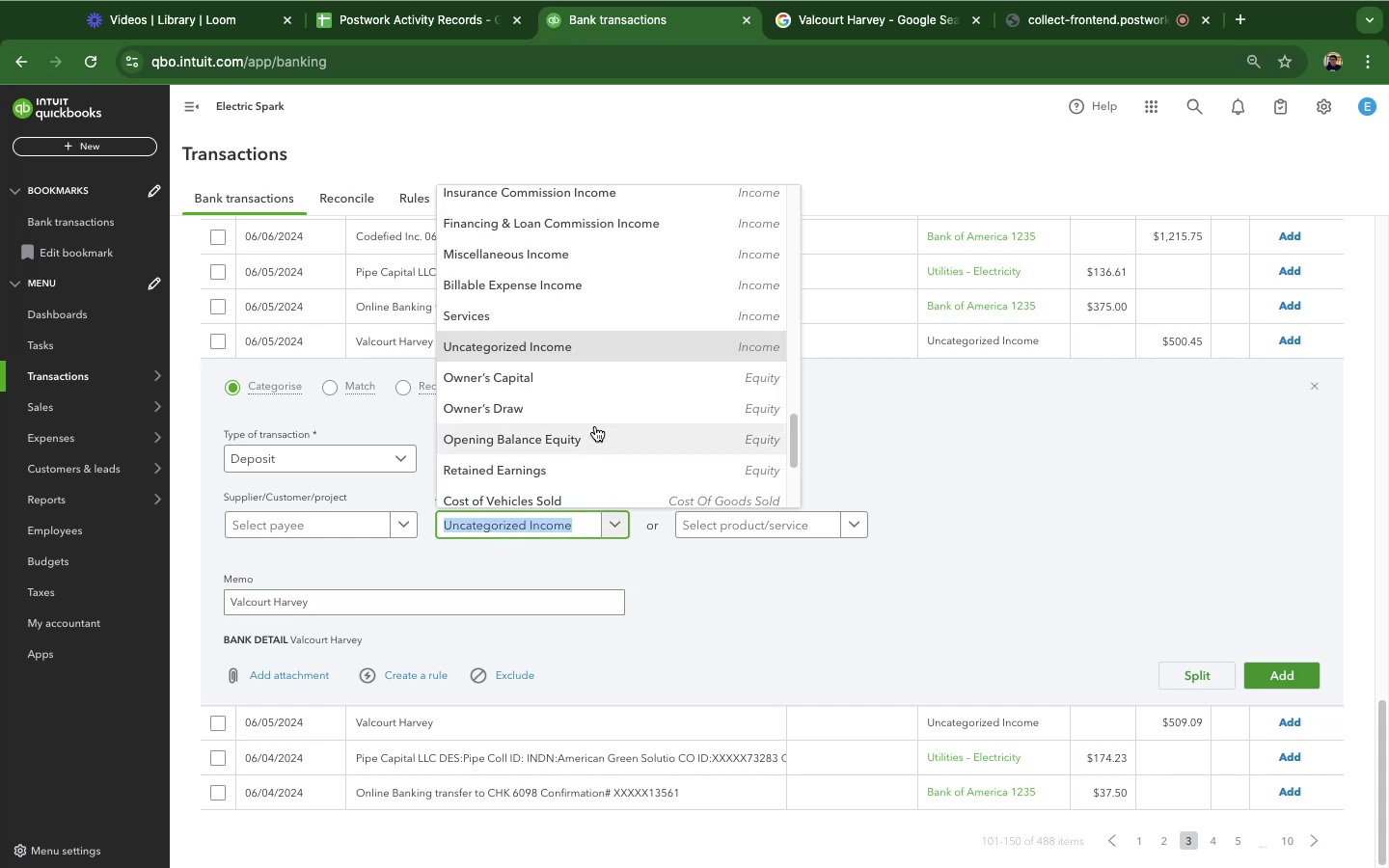 
scroll: coordinate [595, 426], scroll_direction: down, amount: 6.0
 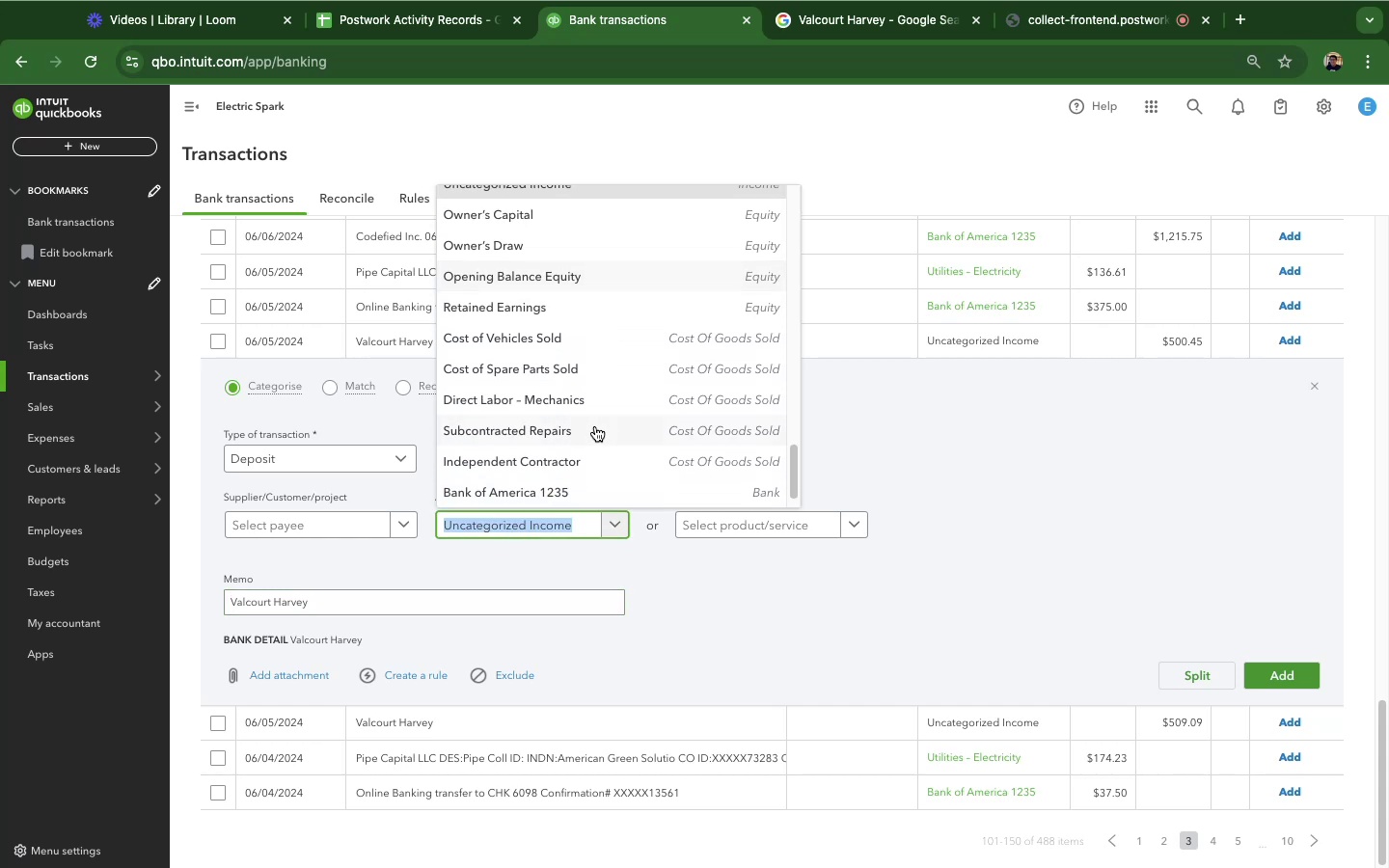 
scroll: coordinate [510, 317], scroll_direction: up, amount: 11.0
 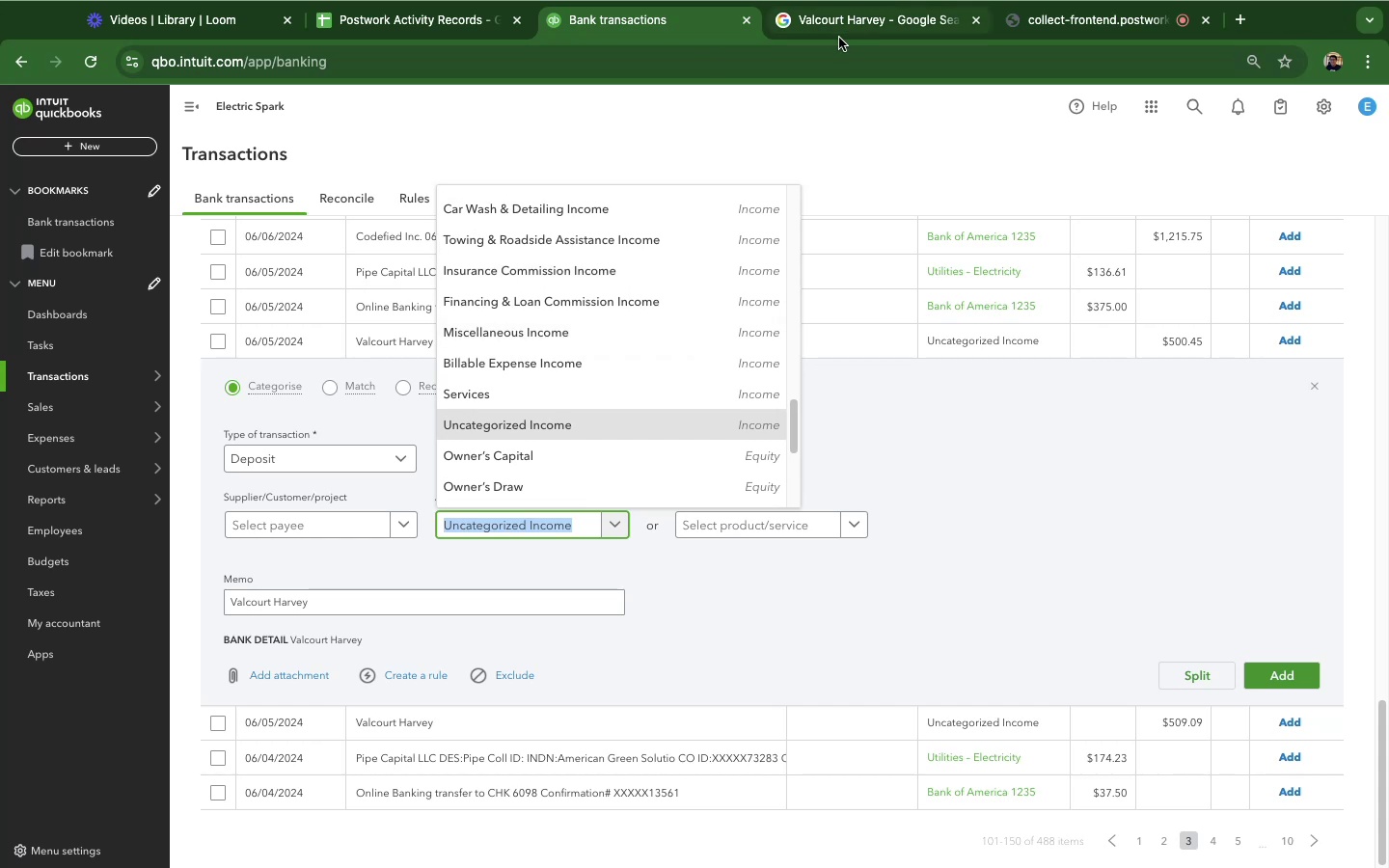 
left_click([849, 17])
 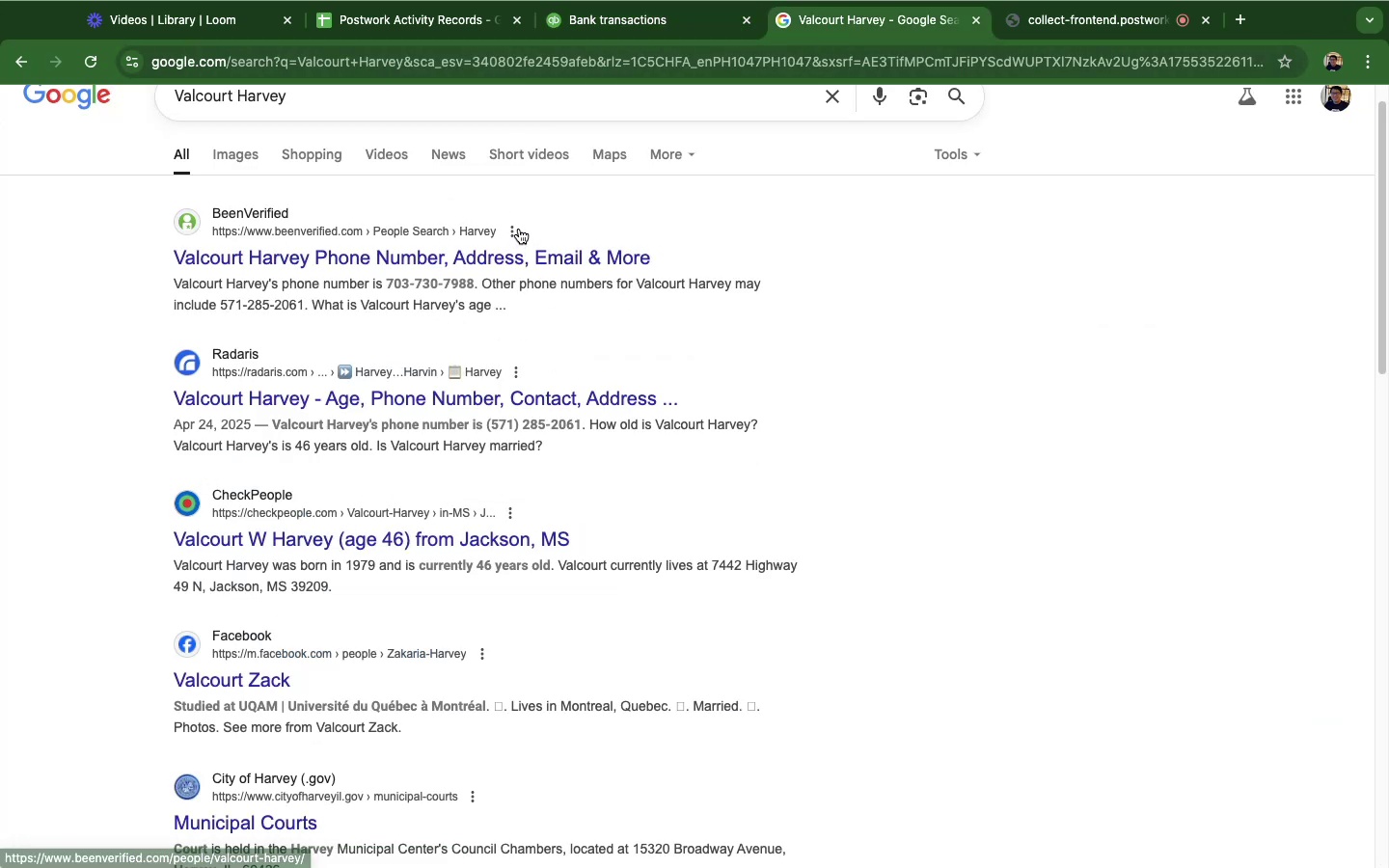 
wait(5.27)
 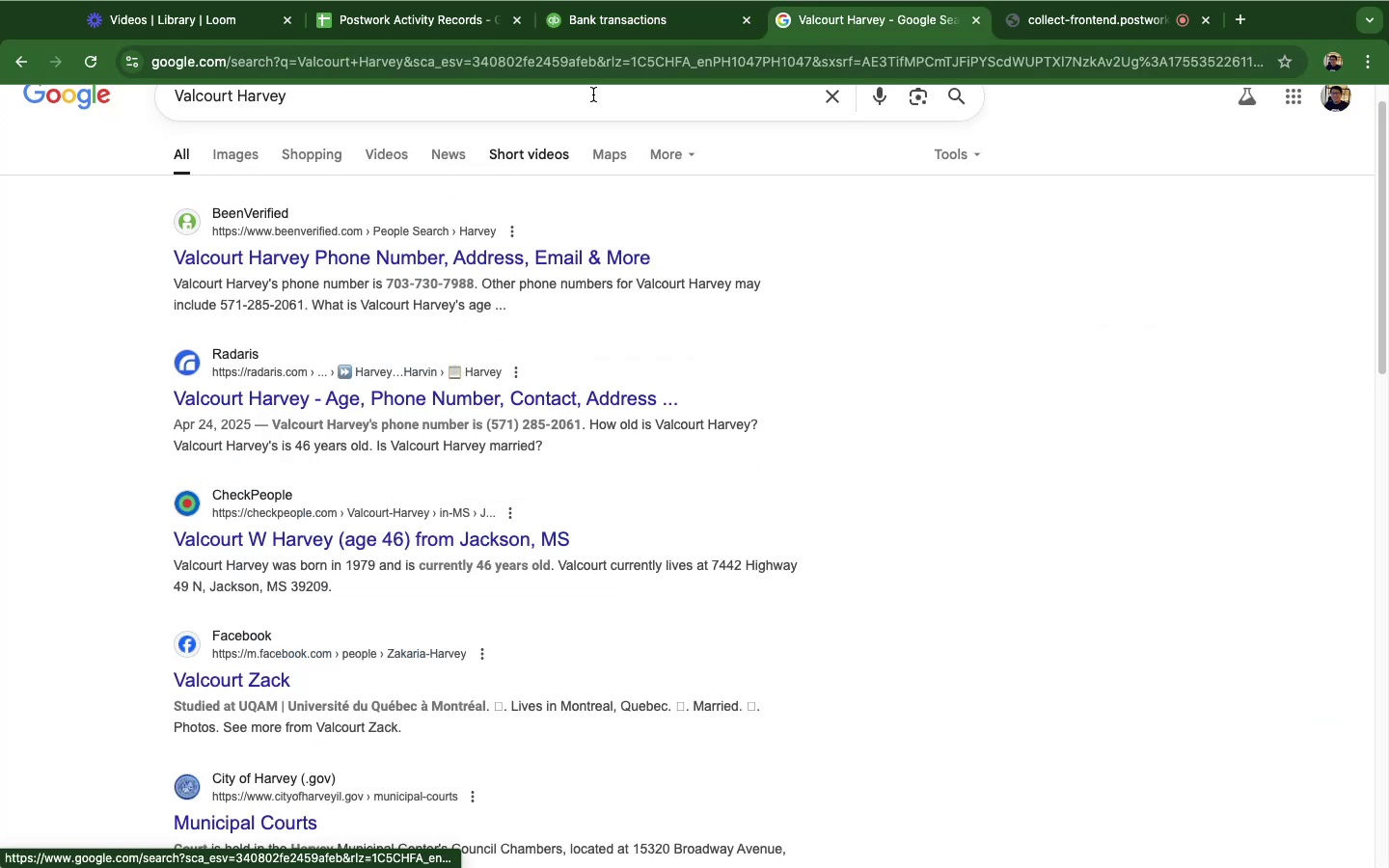 
left_click([681, 13])
 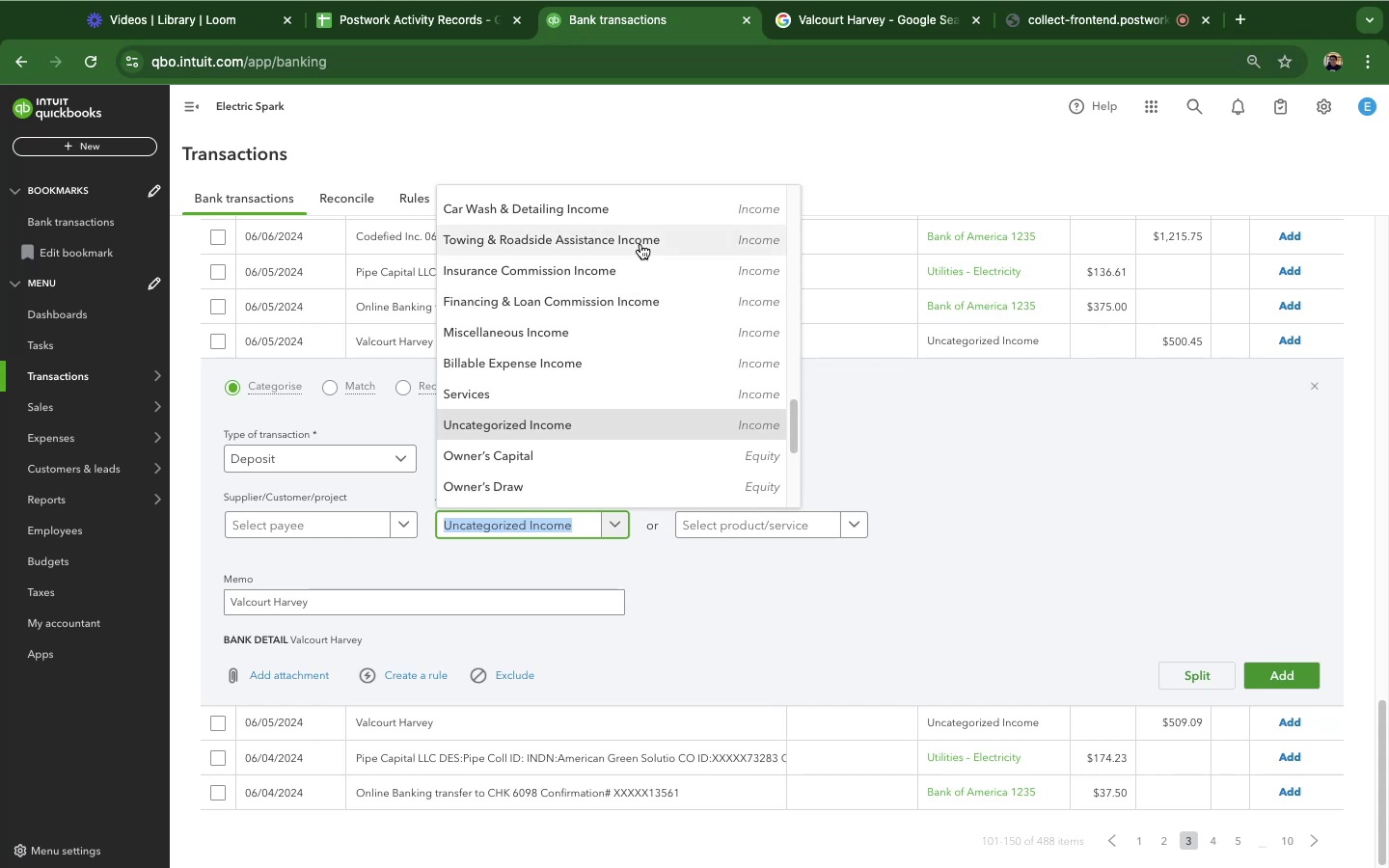 
scroll: coordinate [640, 244], scroll_direction: up, amount: 16.0
 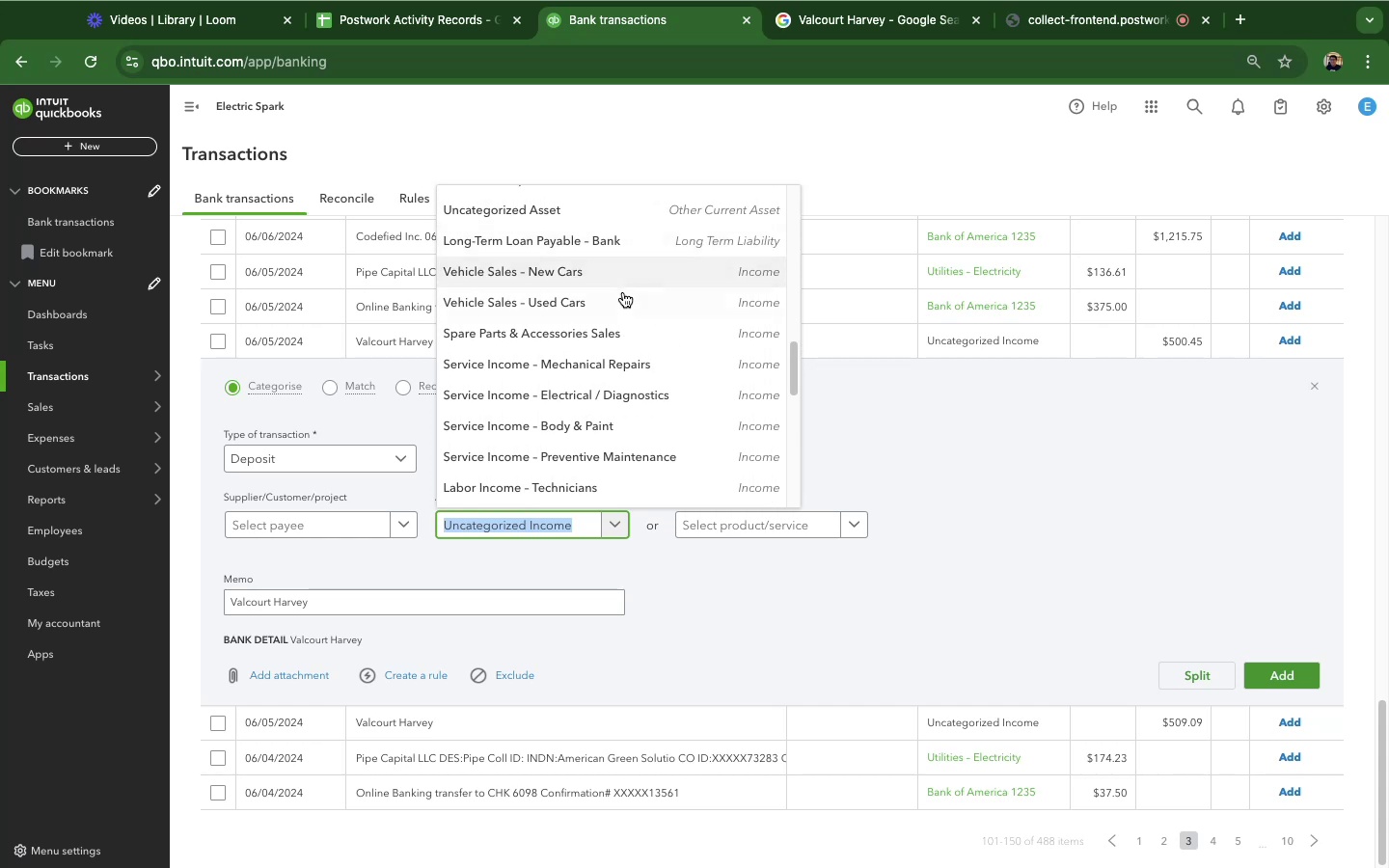 
scroll: coordinate [540, 352], scroll_direction: down, amount: 11.0
 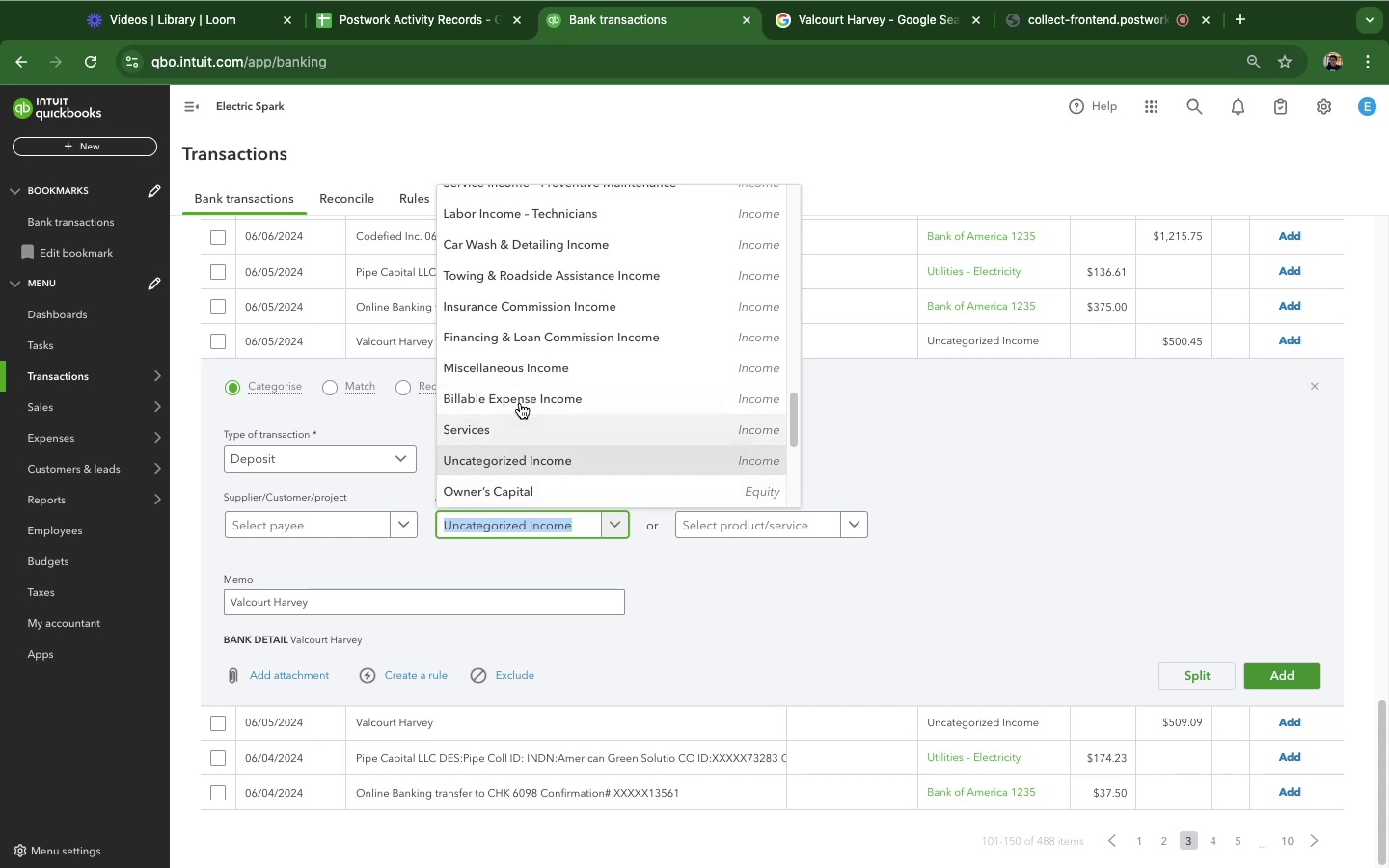 
wait(6.59)
 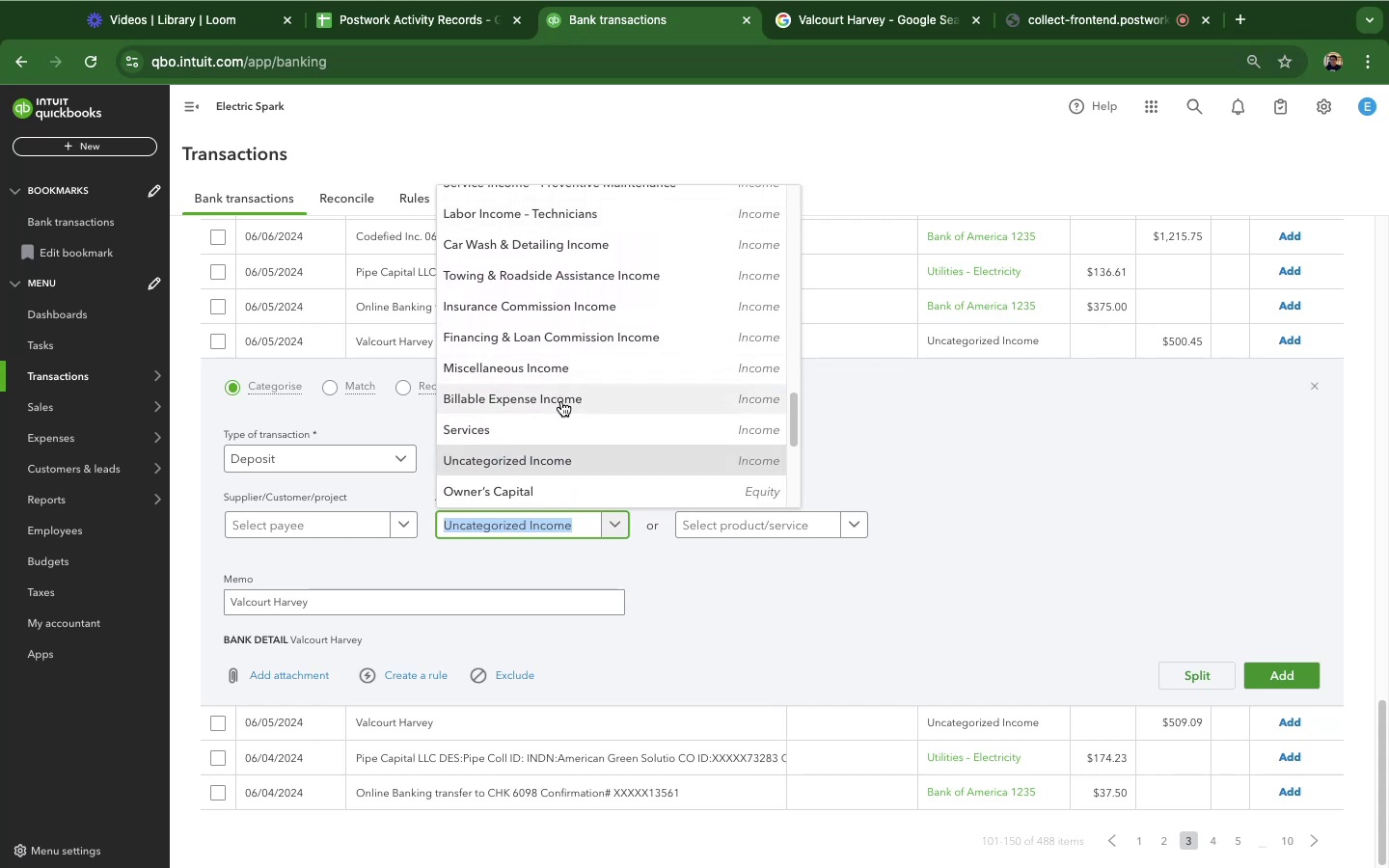 
scroll: coordinate [520, 340], scroll_direction: none, amount: 0.0
 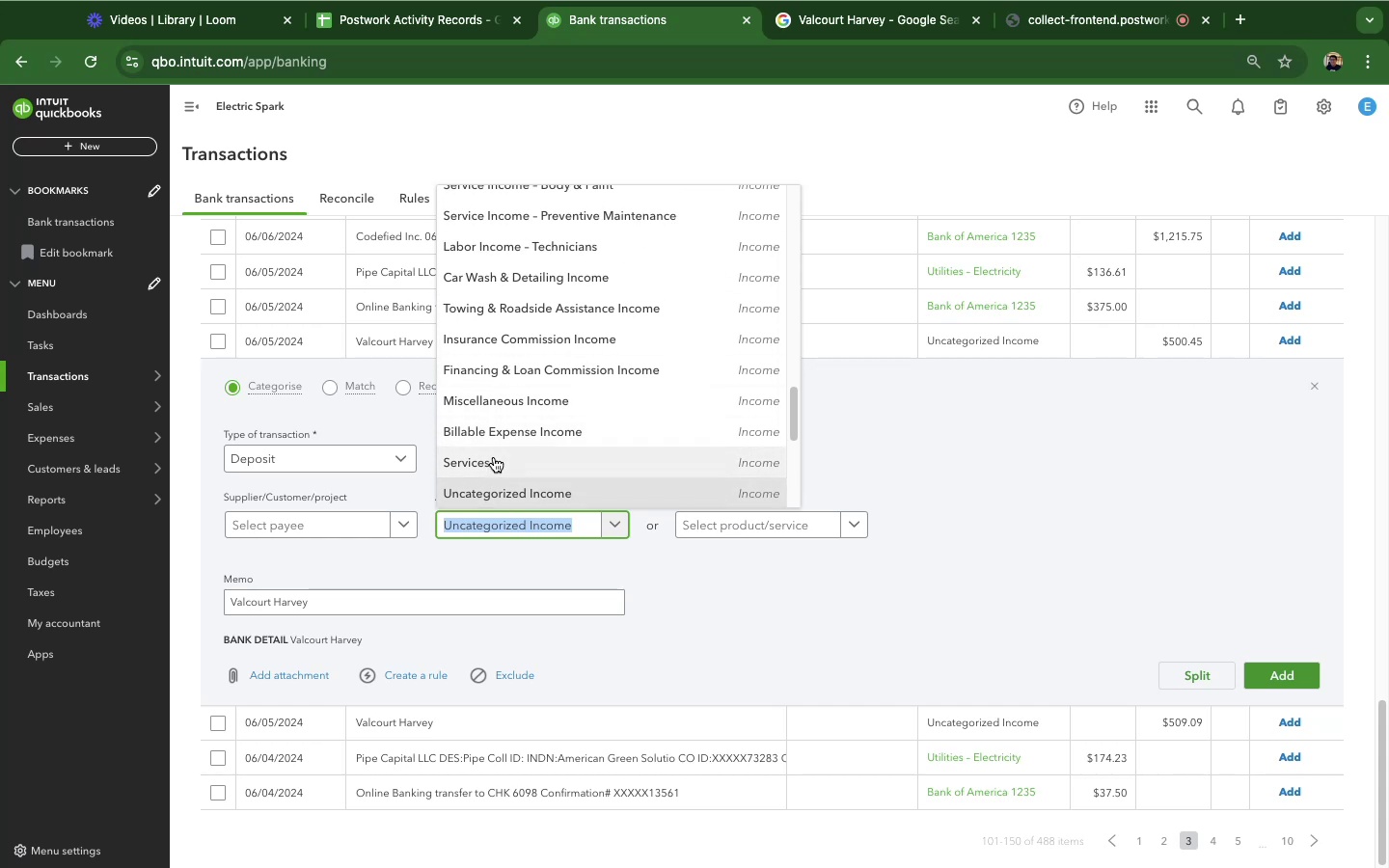 
scroll: coordinate [494, 457], scroll_direction: up, amount: 3.0
 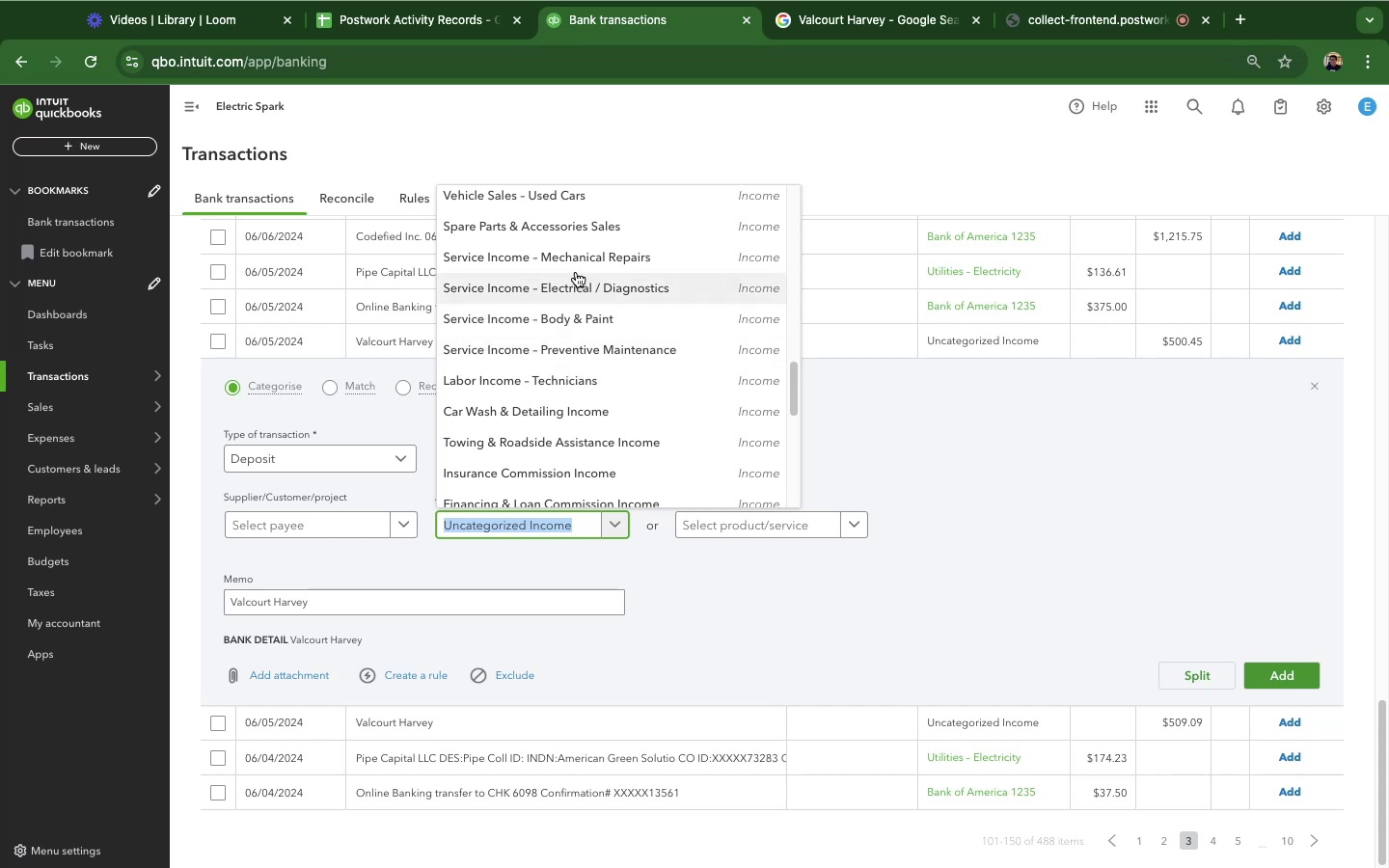 
wait(7.66)
 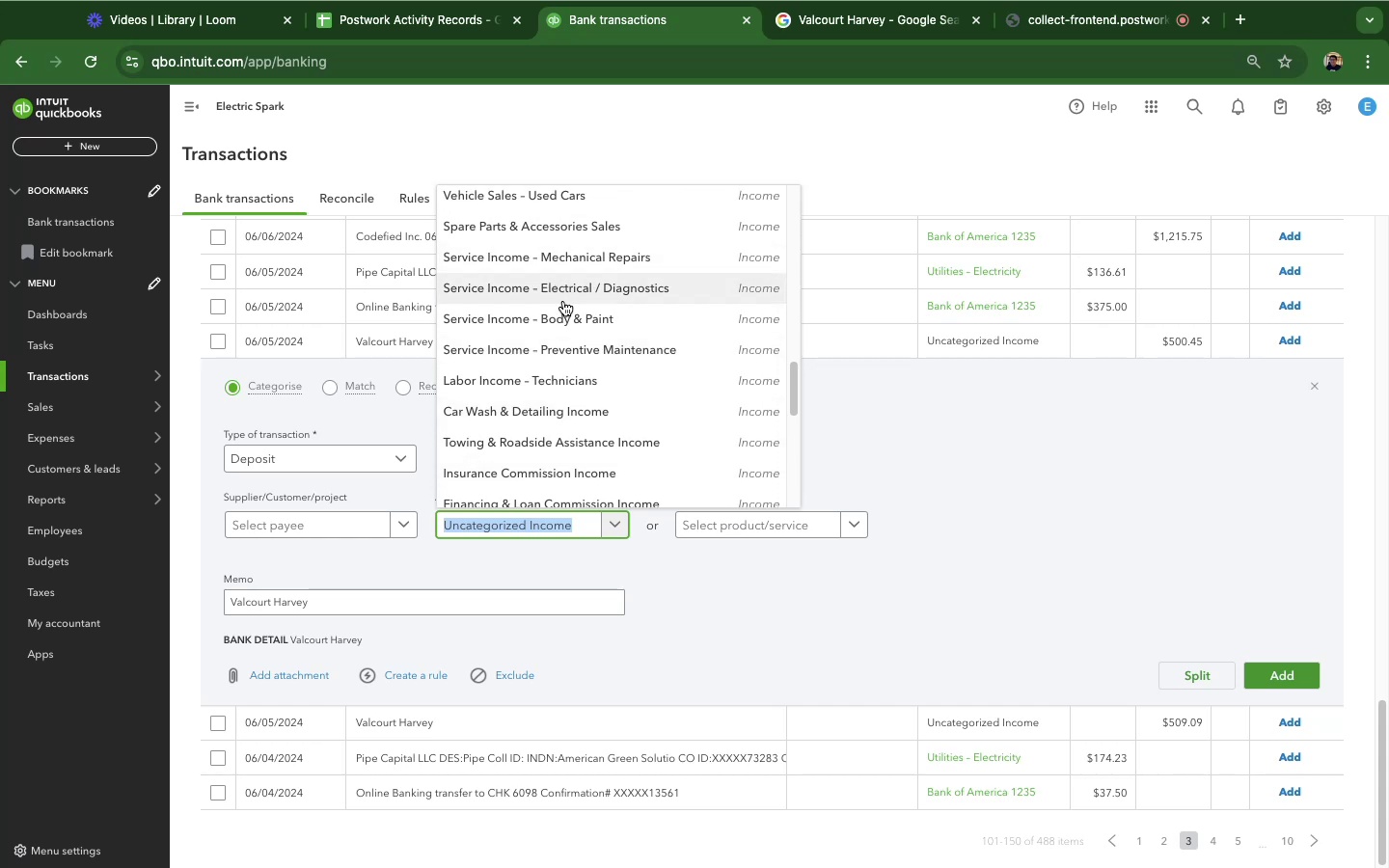 
scroll: coordinate [566, 359], scroll_direction: up, amount: 3.0
 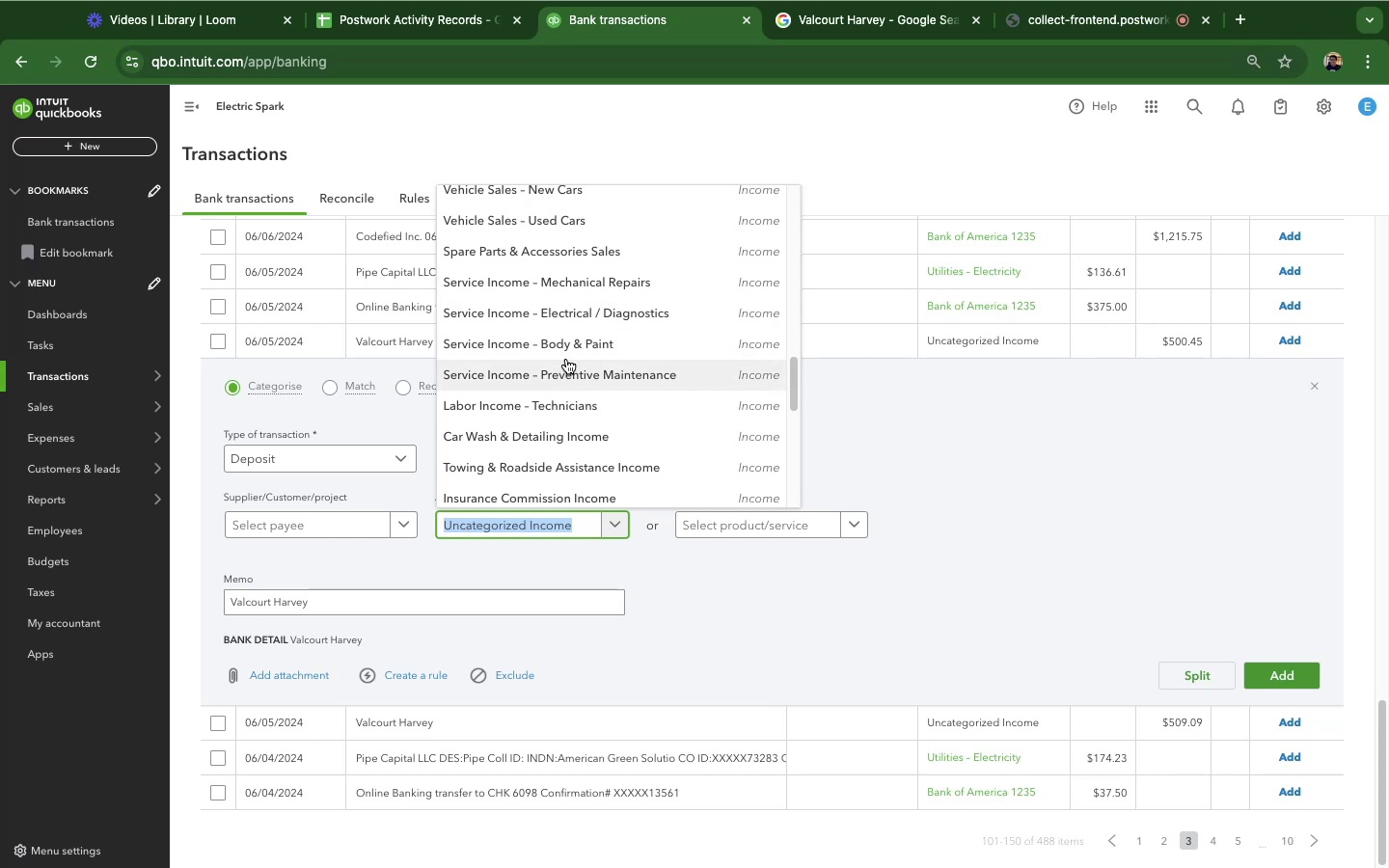 
scroll: coordinate [566, 359], scroll_direction: down, amount: 8.0
 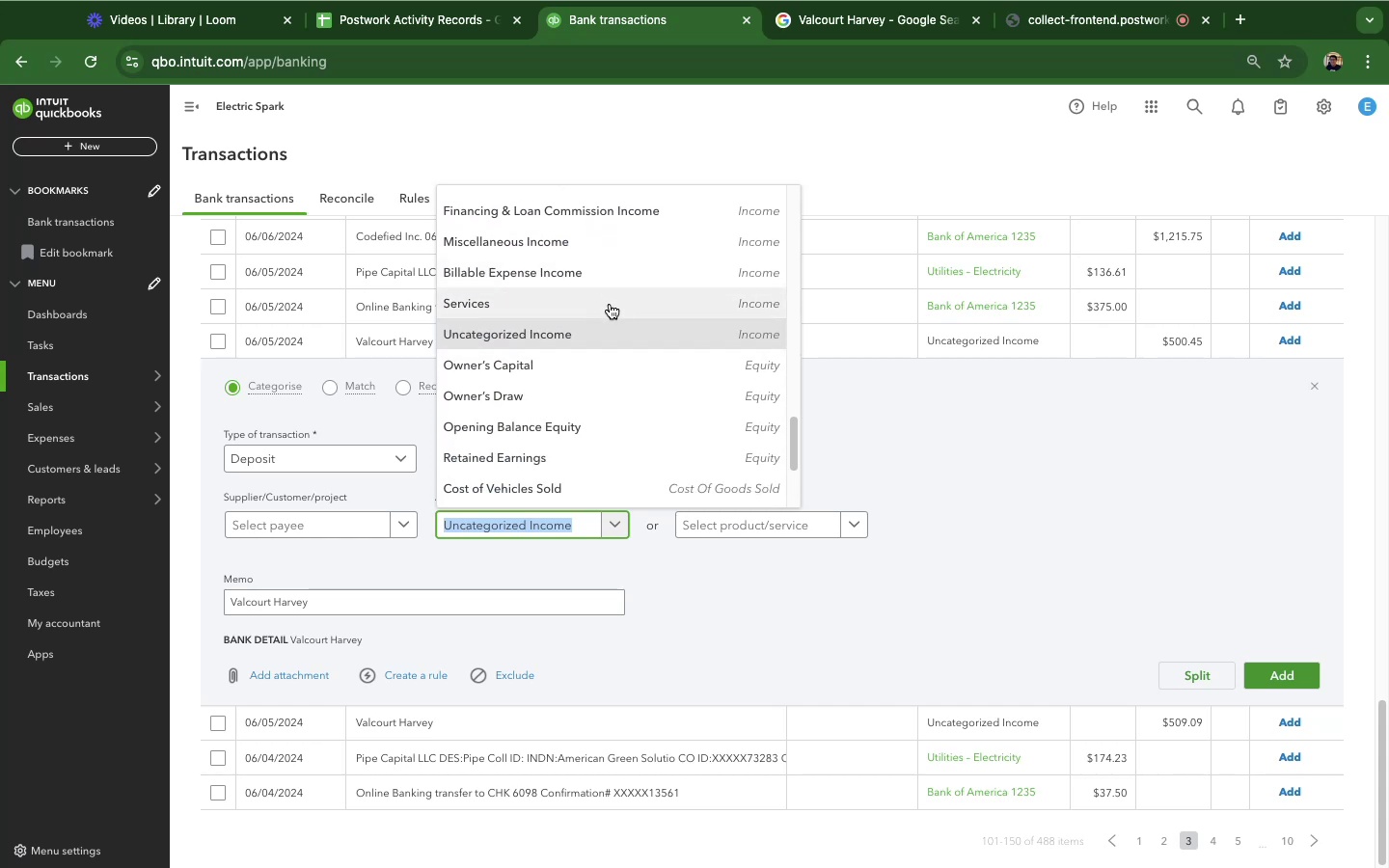 
scroll: coordinate [534, 388], scroll_direction: up, amount: 14.0
 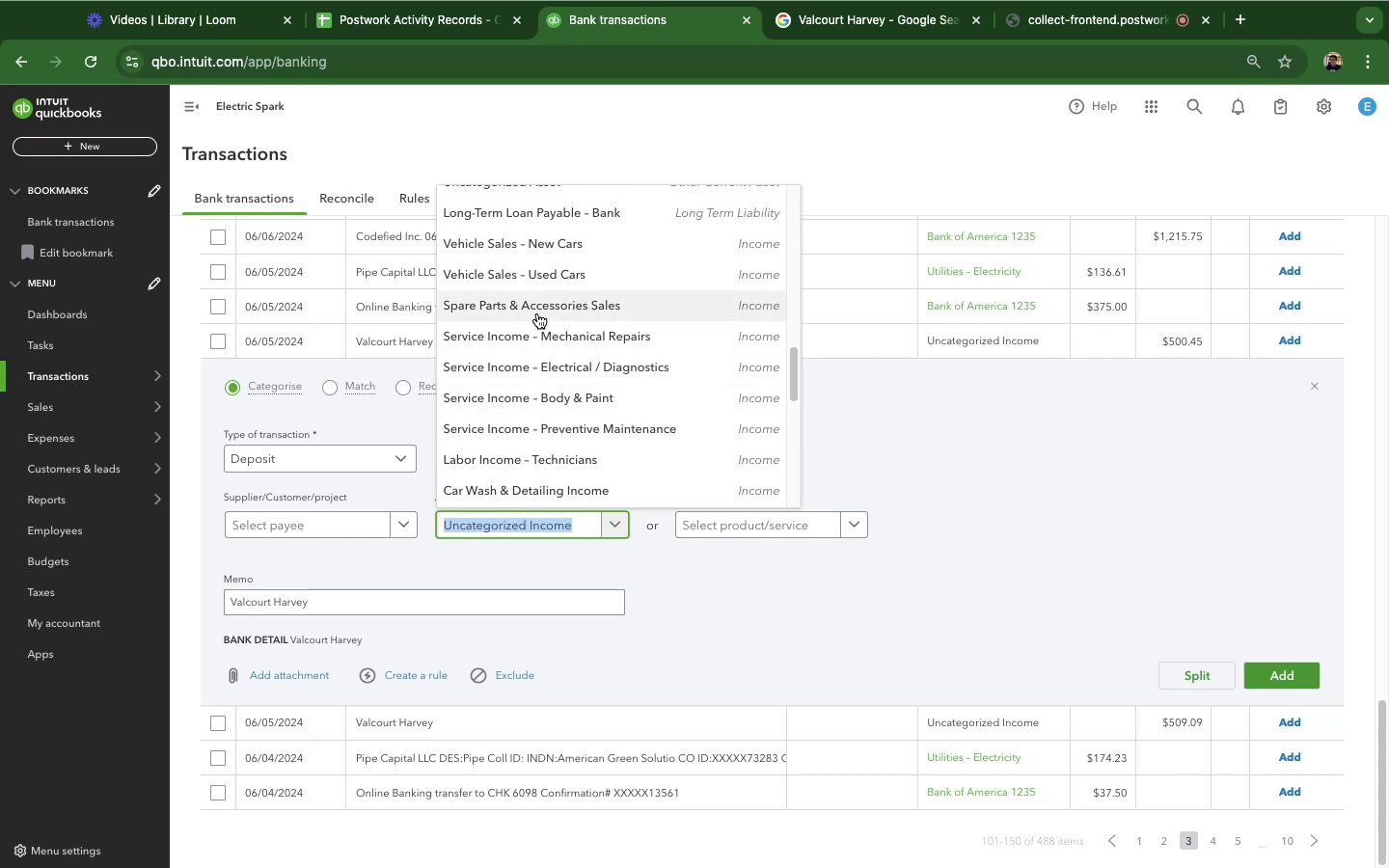 
wait(9.81)
 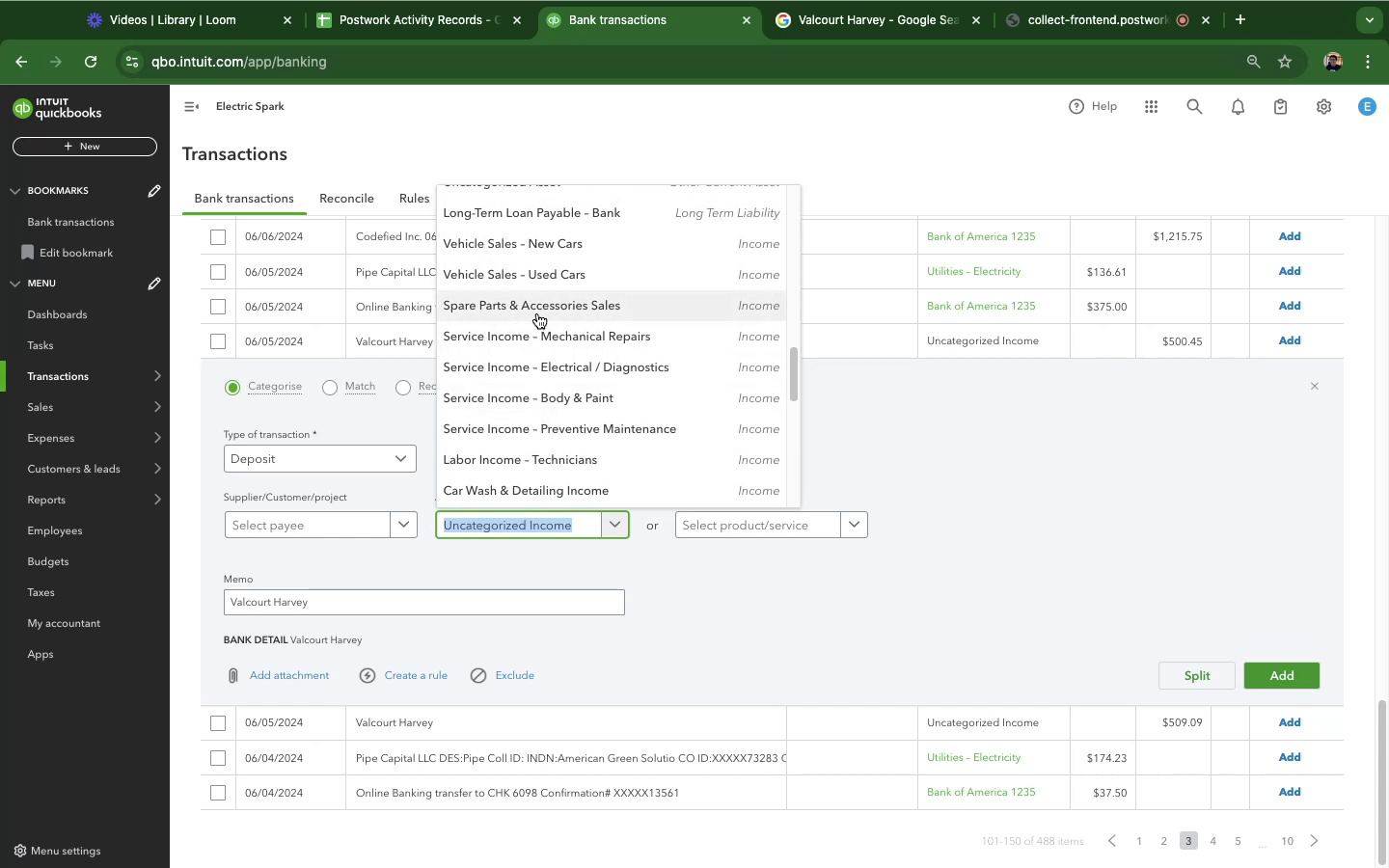 
scroll: coordinate [677, 449], scroll_direction: down, amount: 2.0
 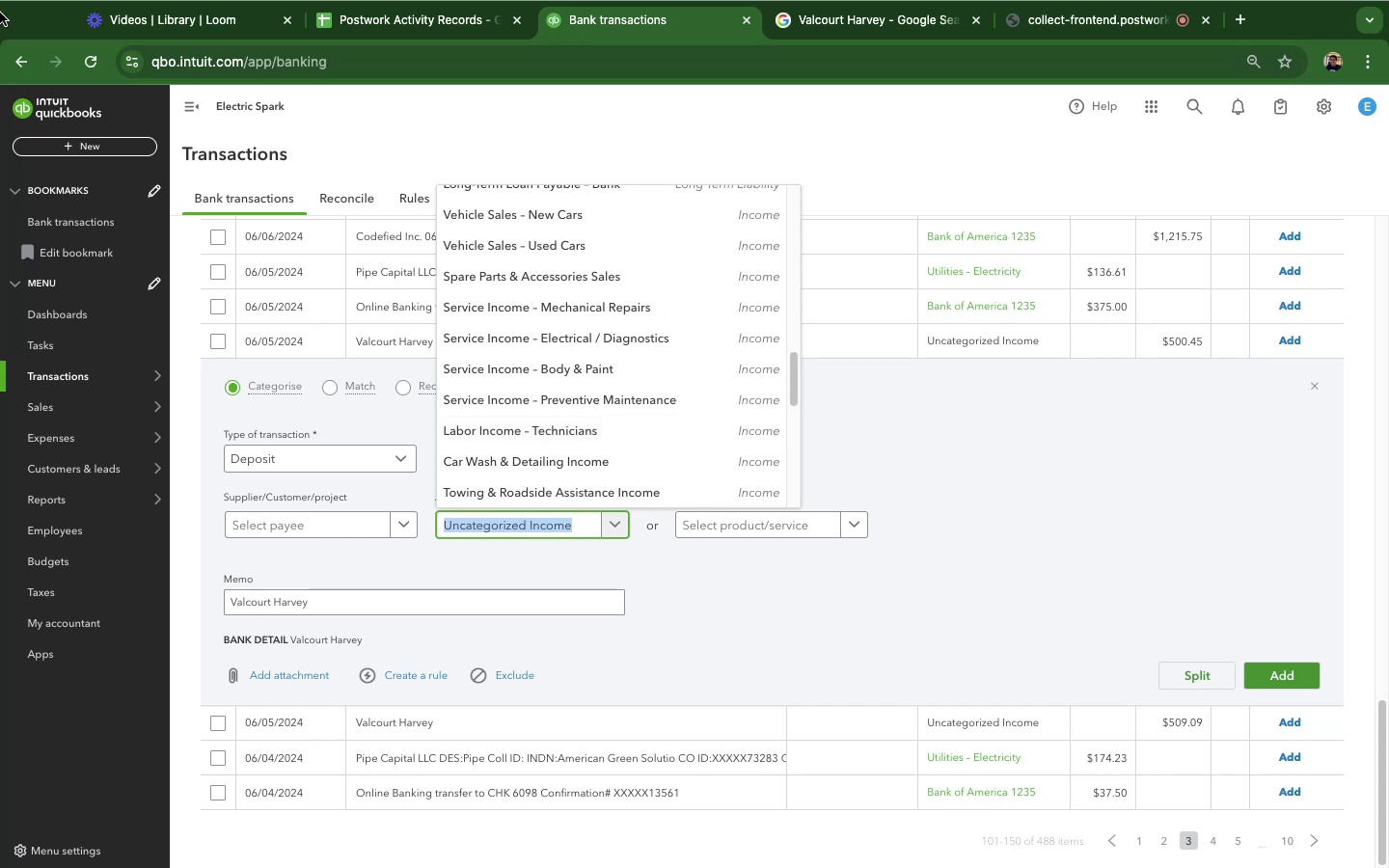 
wait(7.88)
 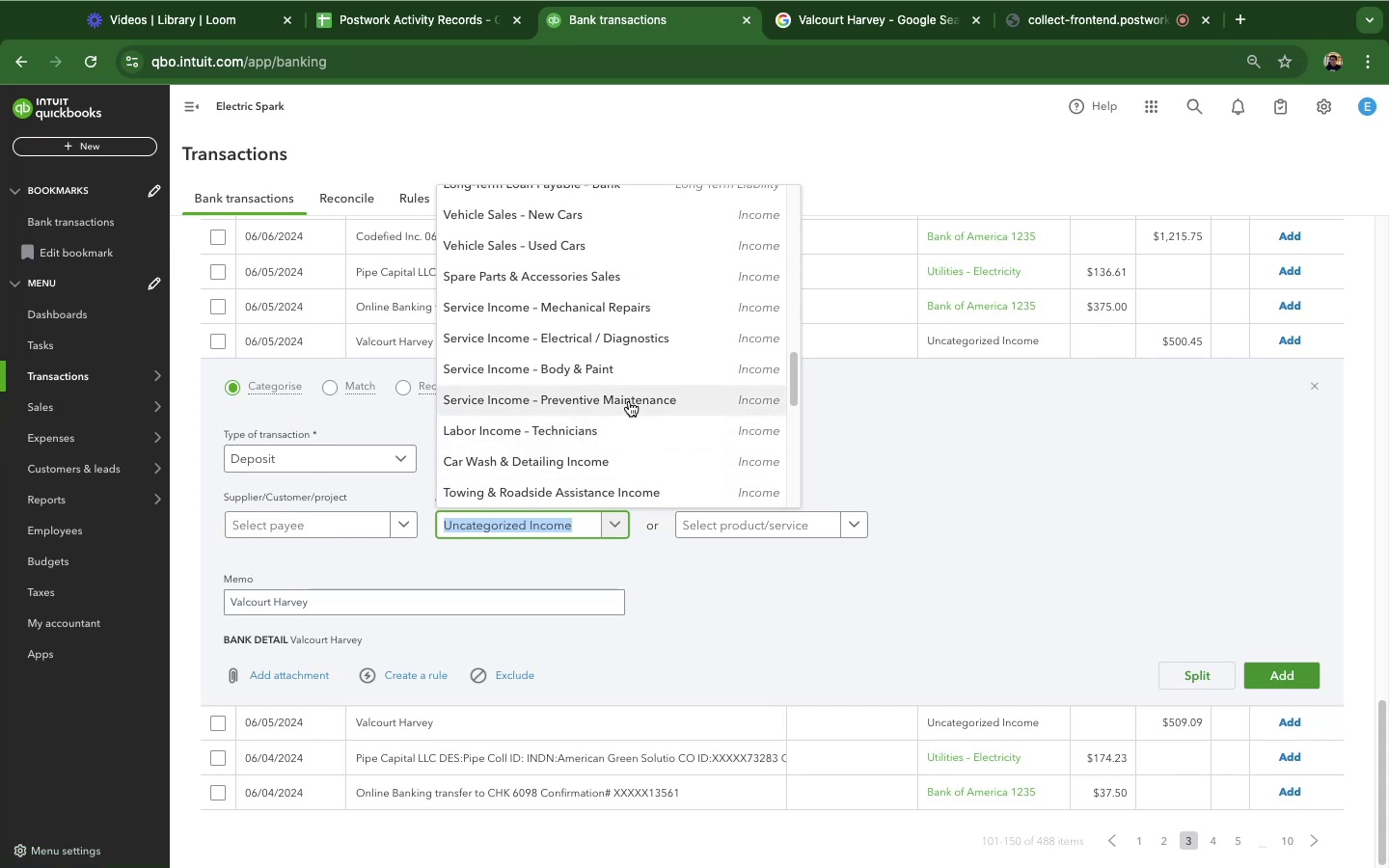 
left_click([627, 409])
 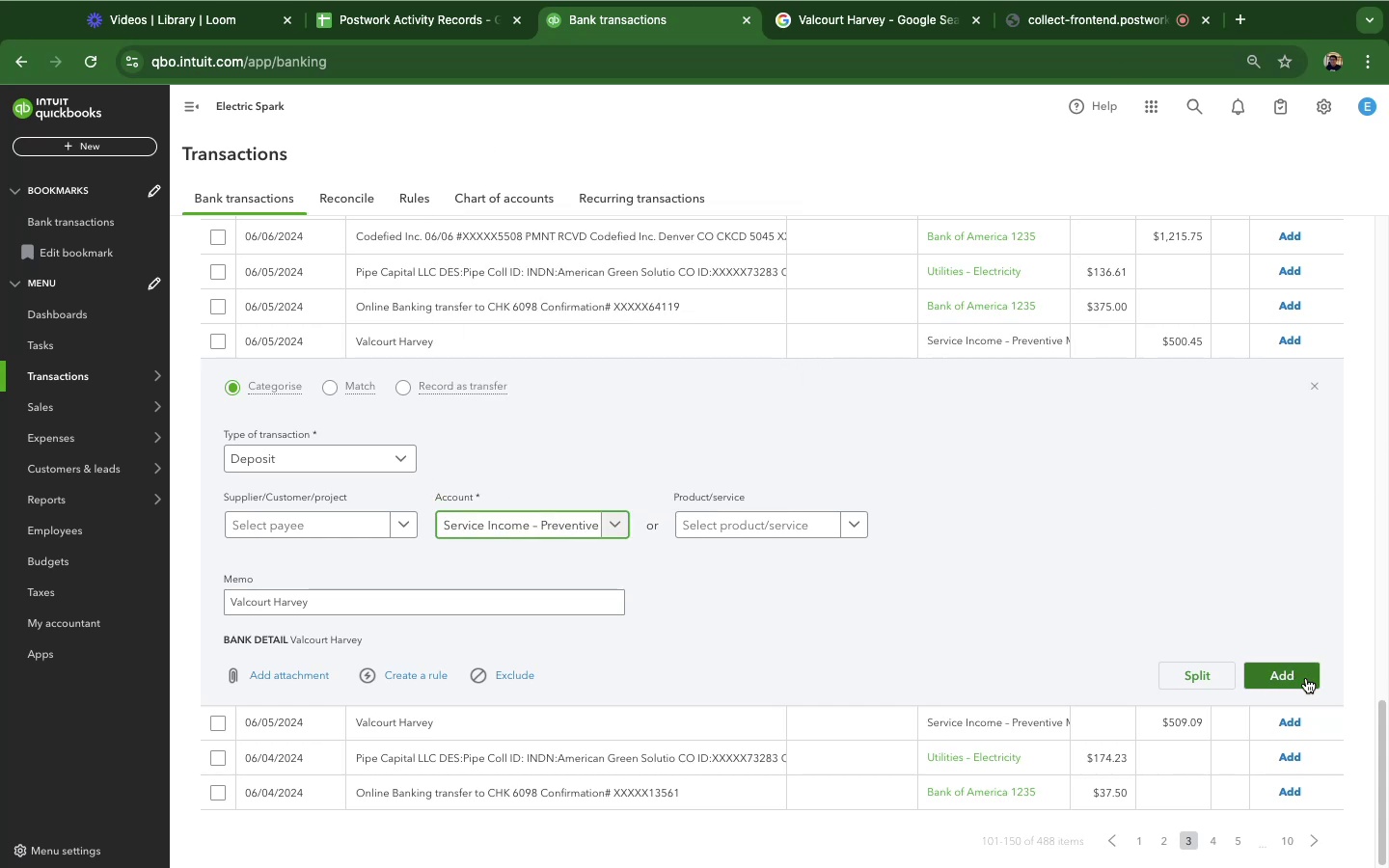 
left_click([1306, 678])
 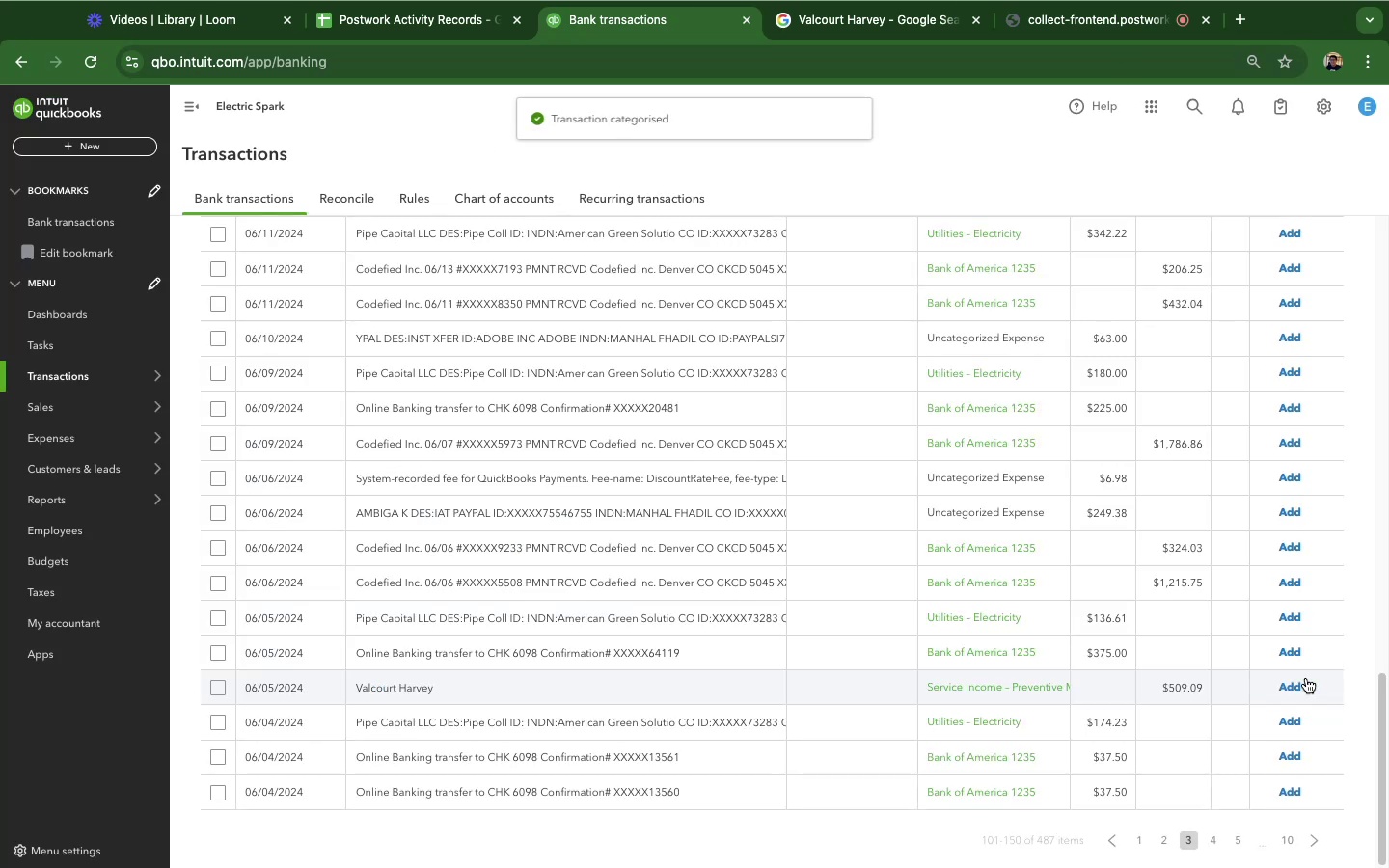 
scroll: coordinate [579, 549], scroll_direction: down, amount: 3.0
 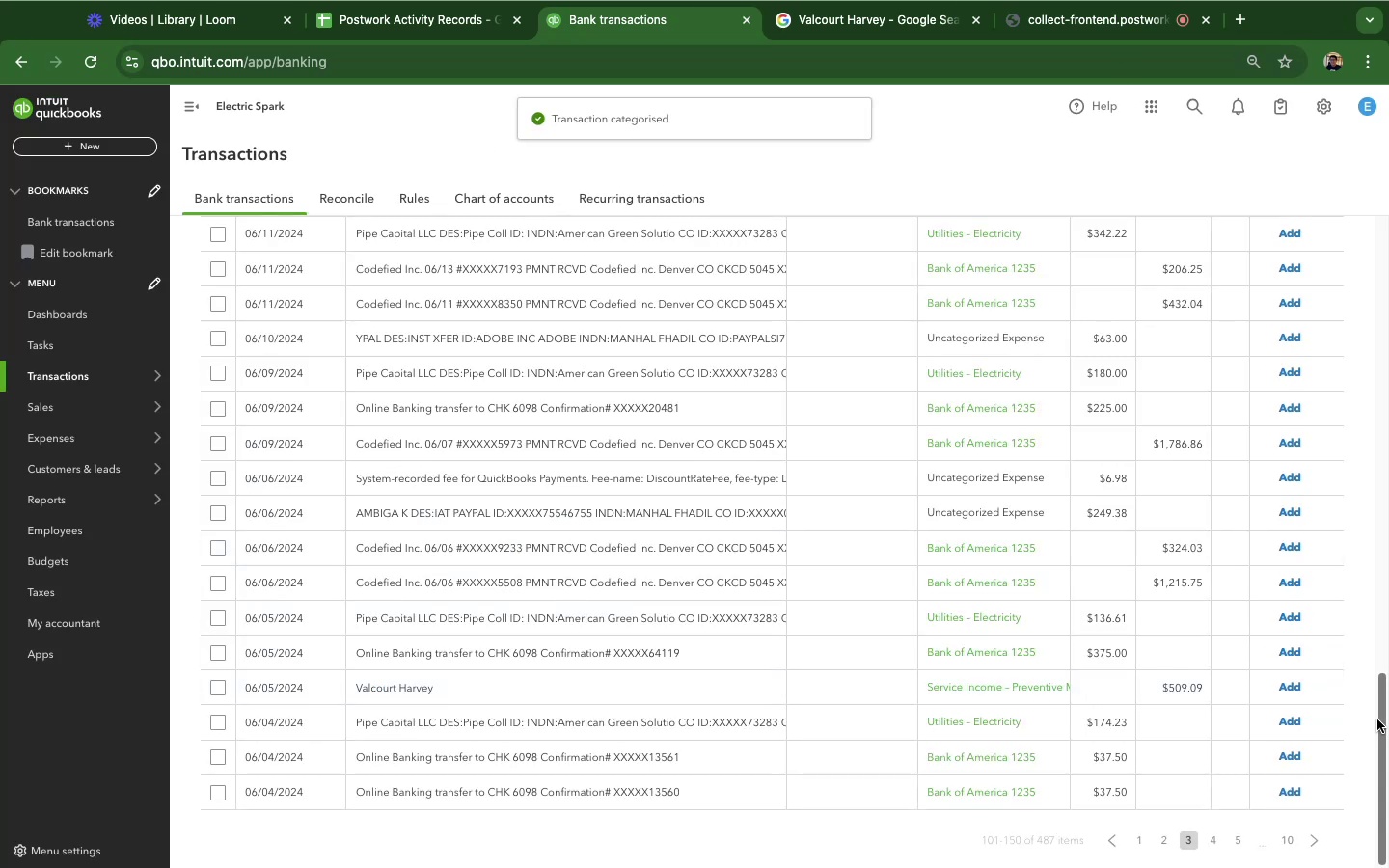 
left_click_drag(start_coordinate=[1377, 718], to_coordinate=[1375, 281])
 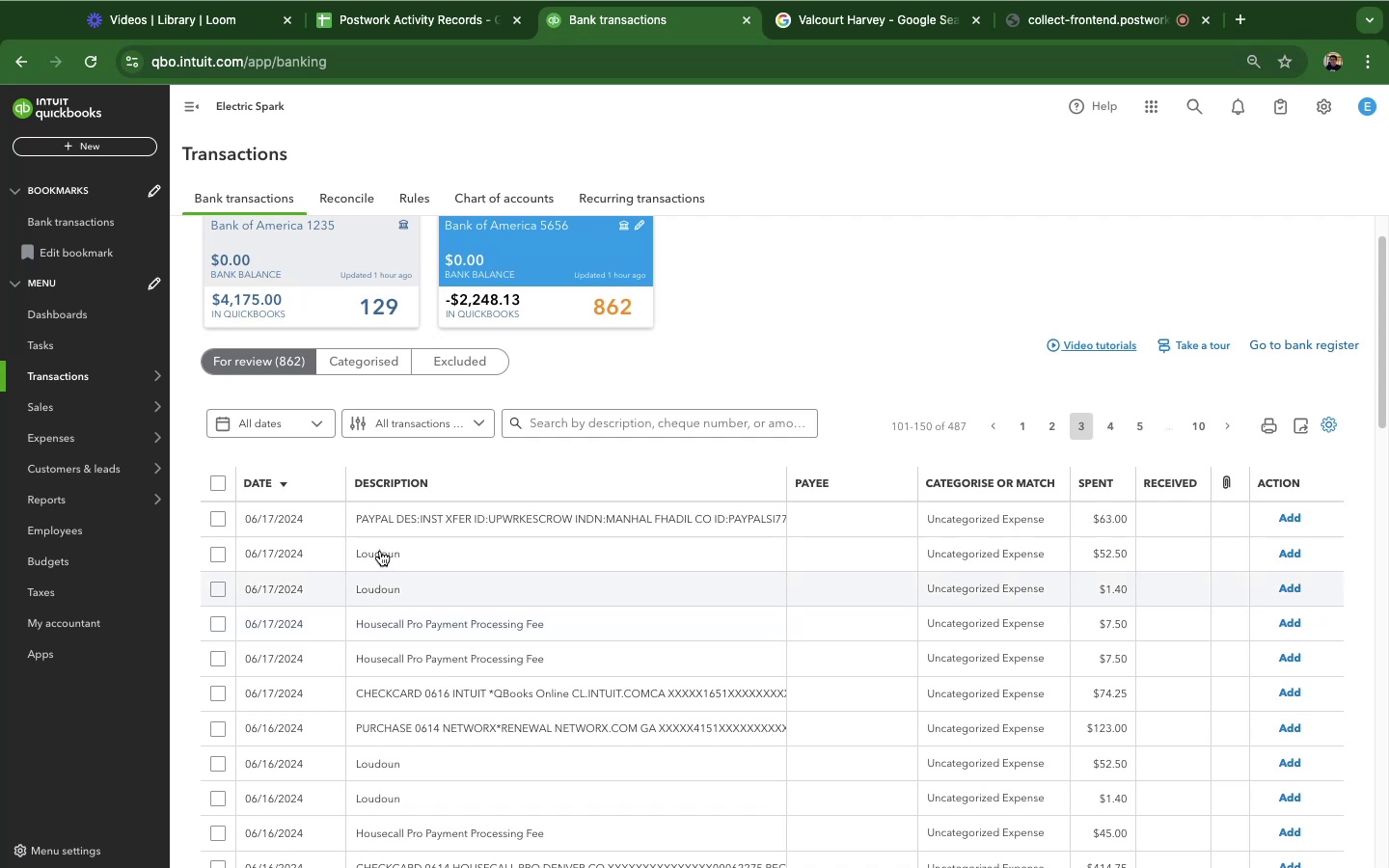 
left_click([380, 551])
 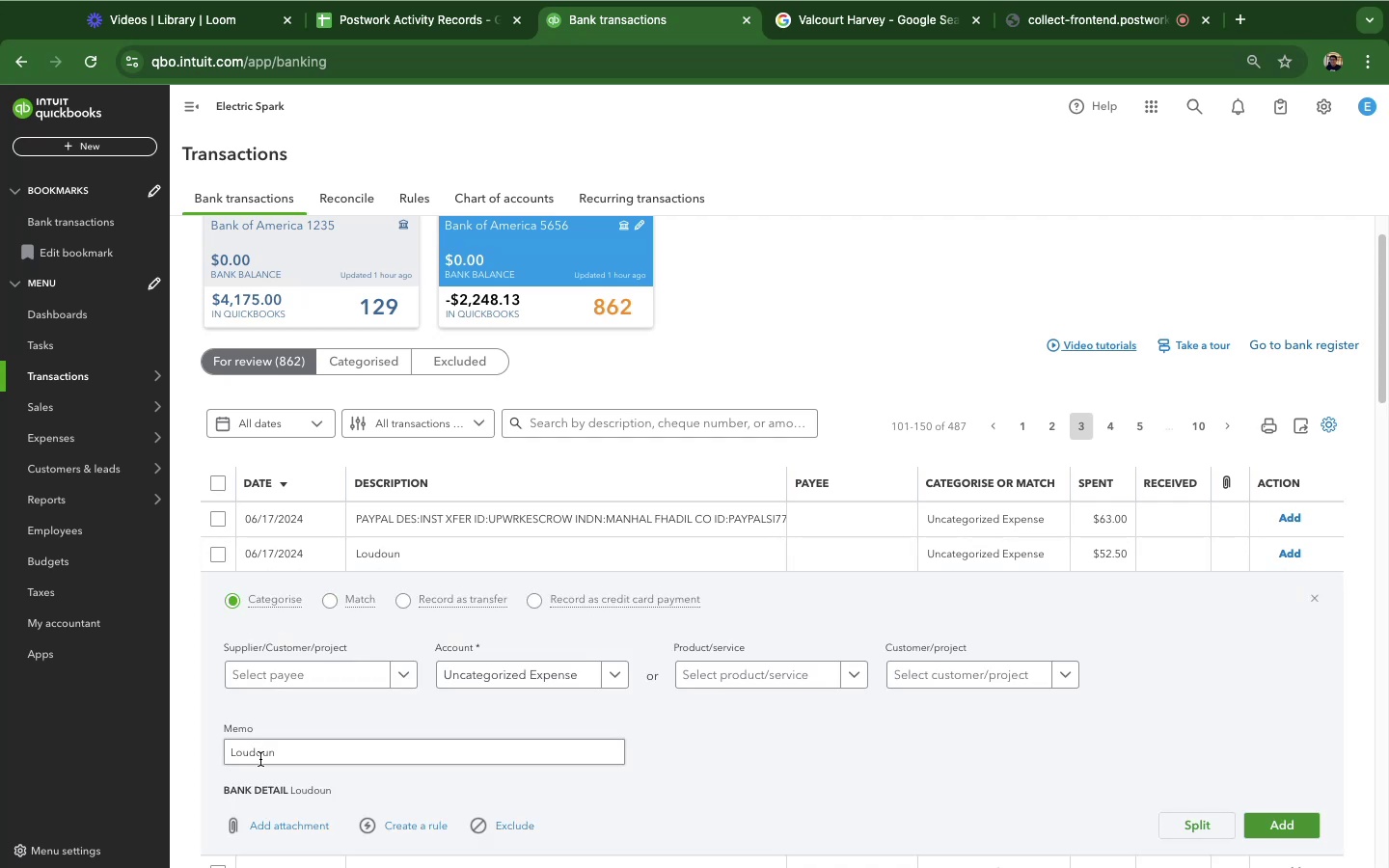 
double_click([259, 755])
 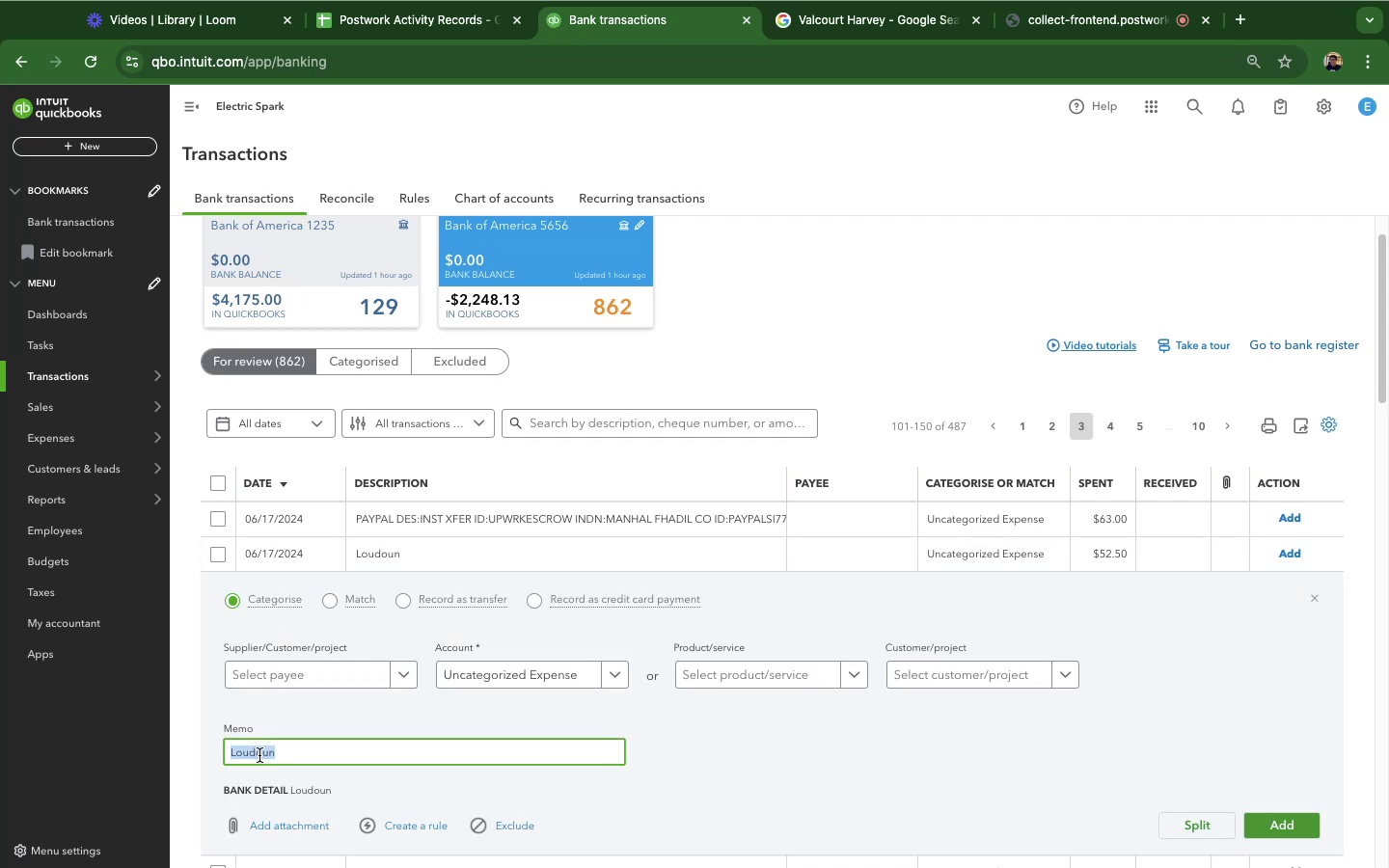 
triple_click([259, 755])
 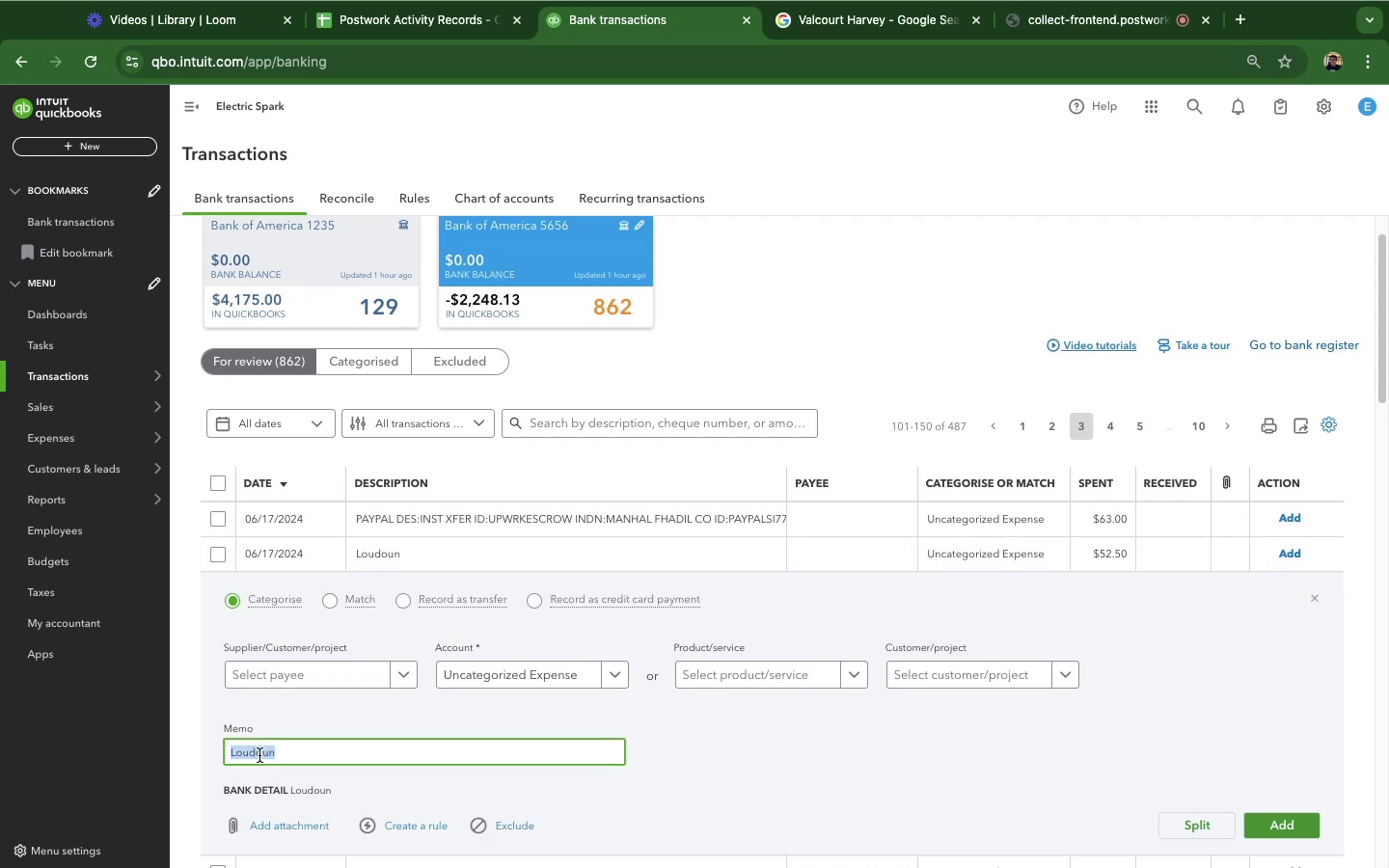 
hold_key(key=OptionLeft, duration=0.78)
 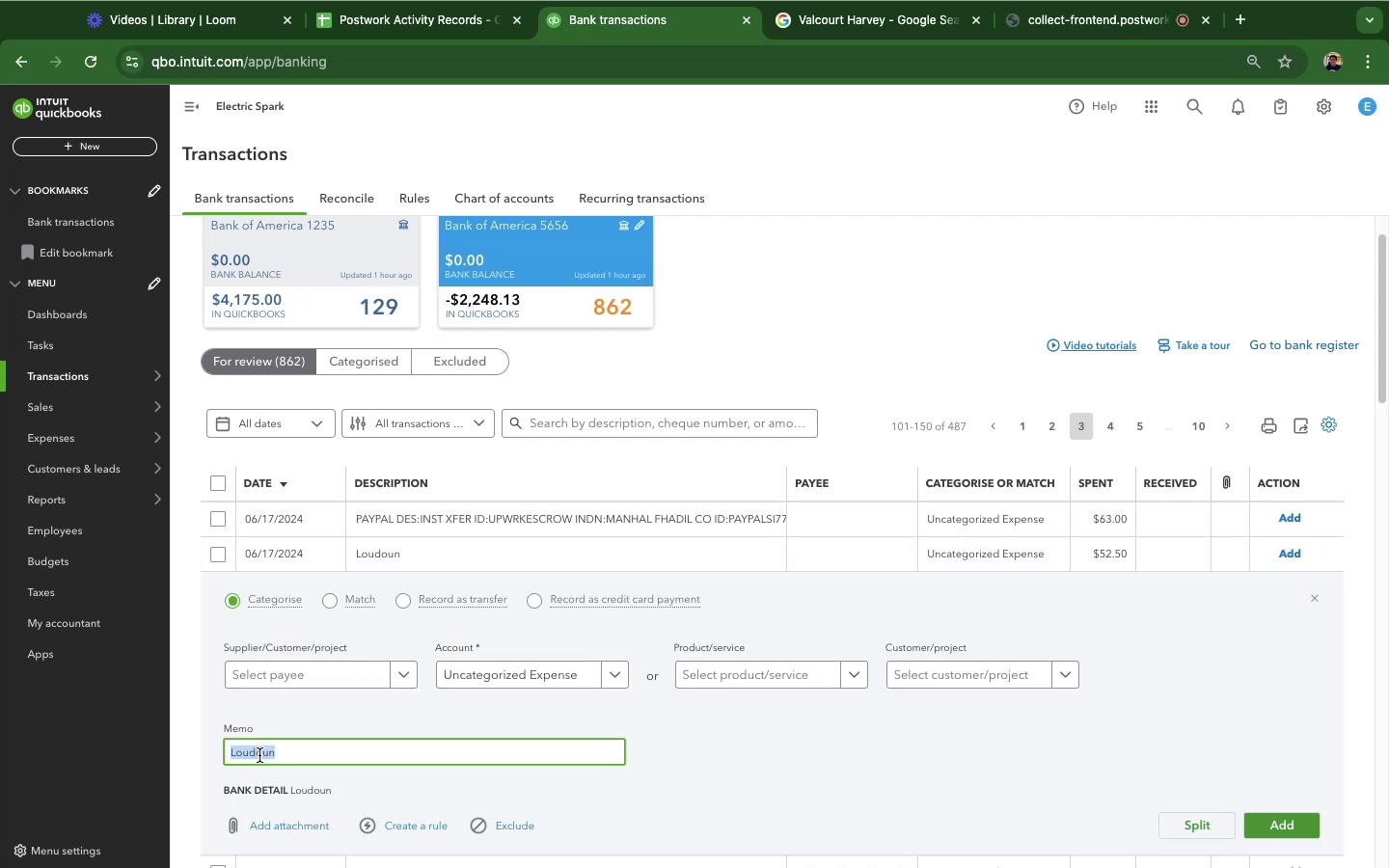 
left_click([259, 755])
 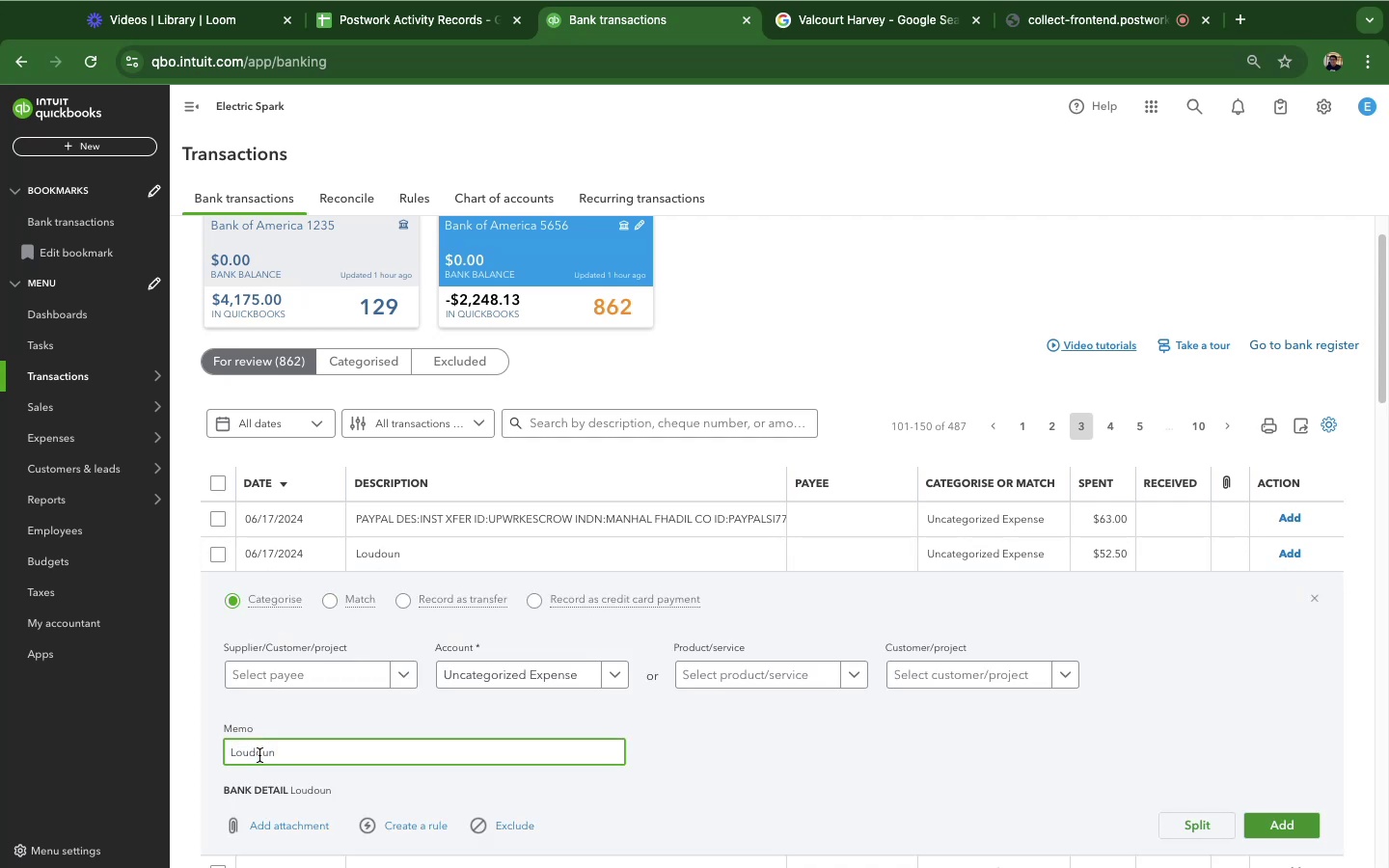 
double_click([259, 755])
 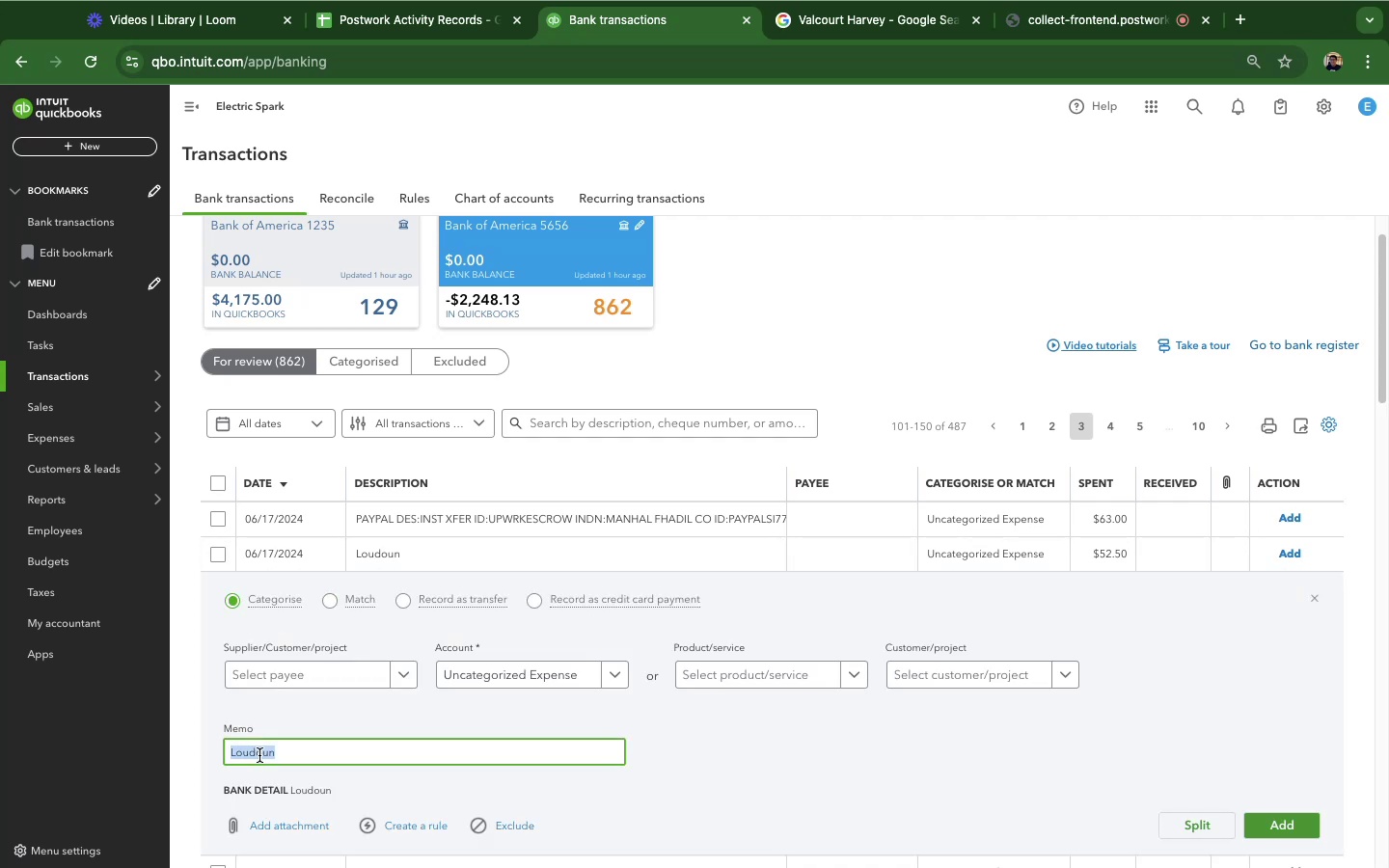 
triple_click([259, 755])
 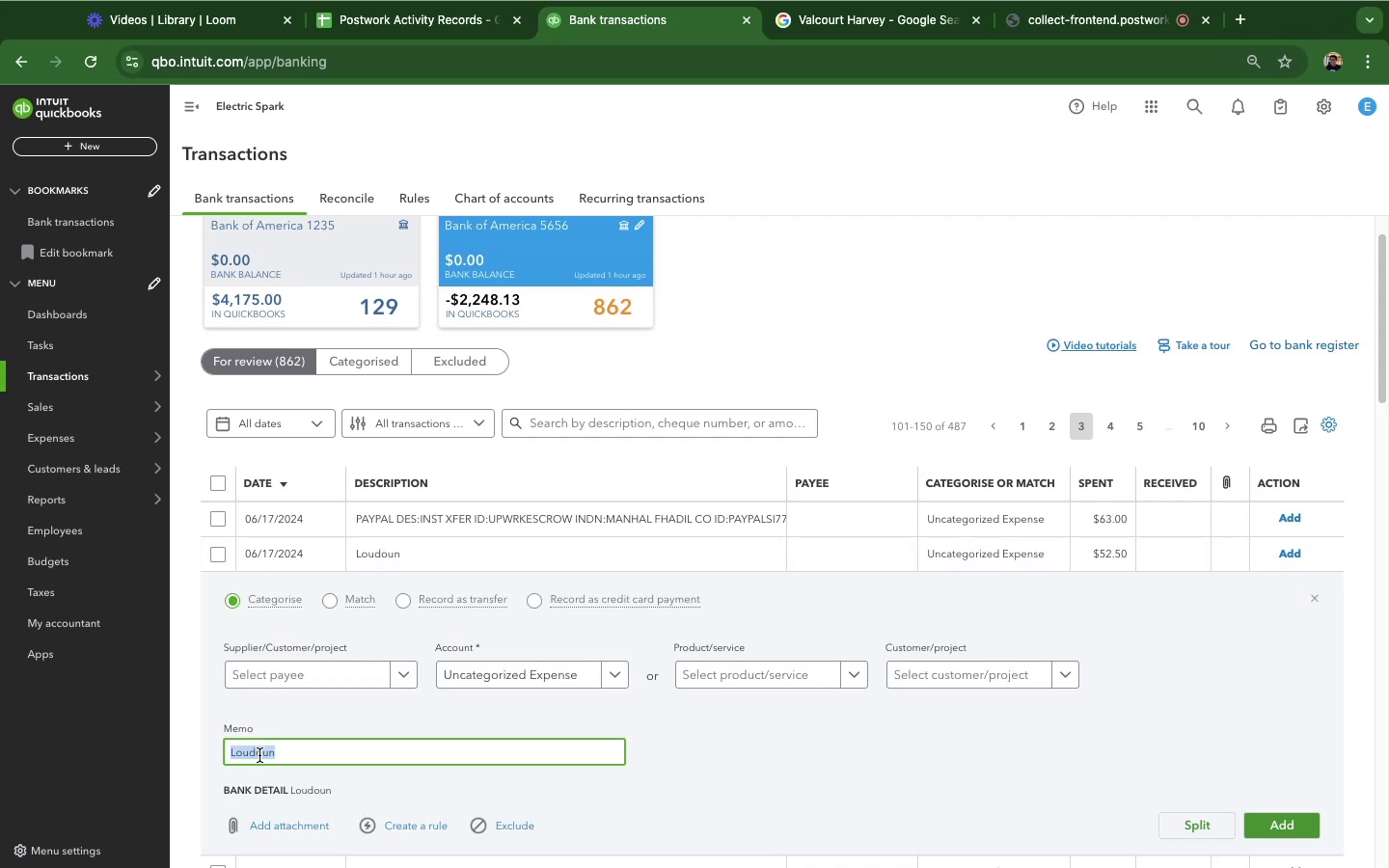 
key(Meta+C)
 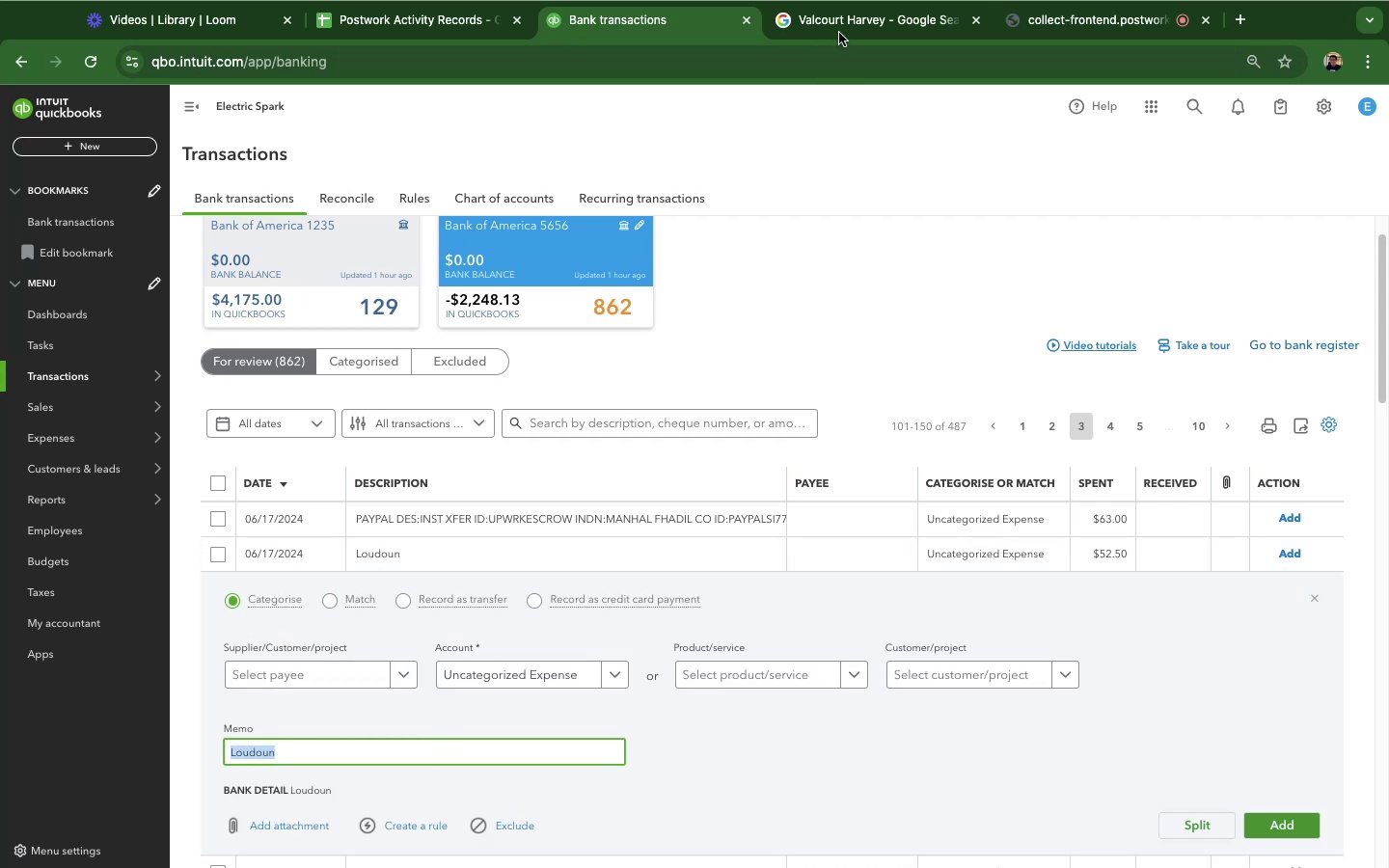 
left_click([840, 29])
 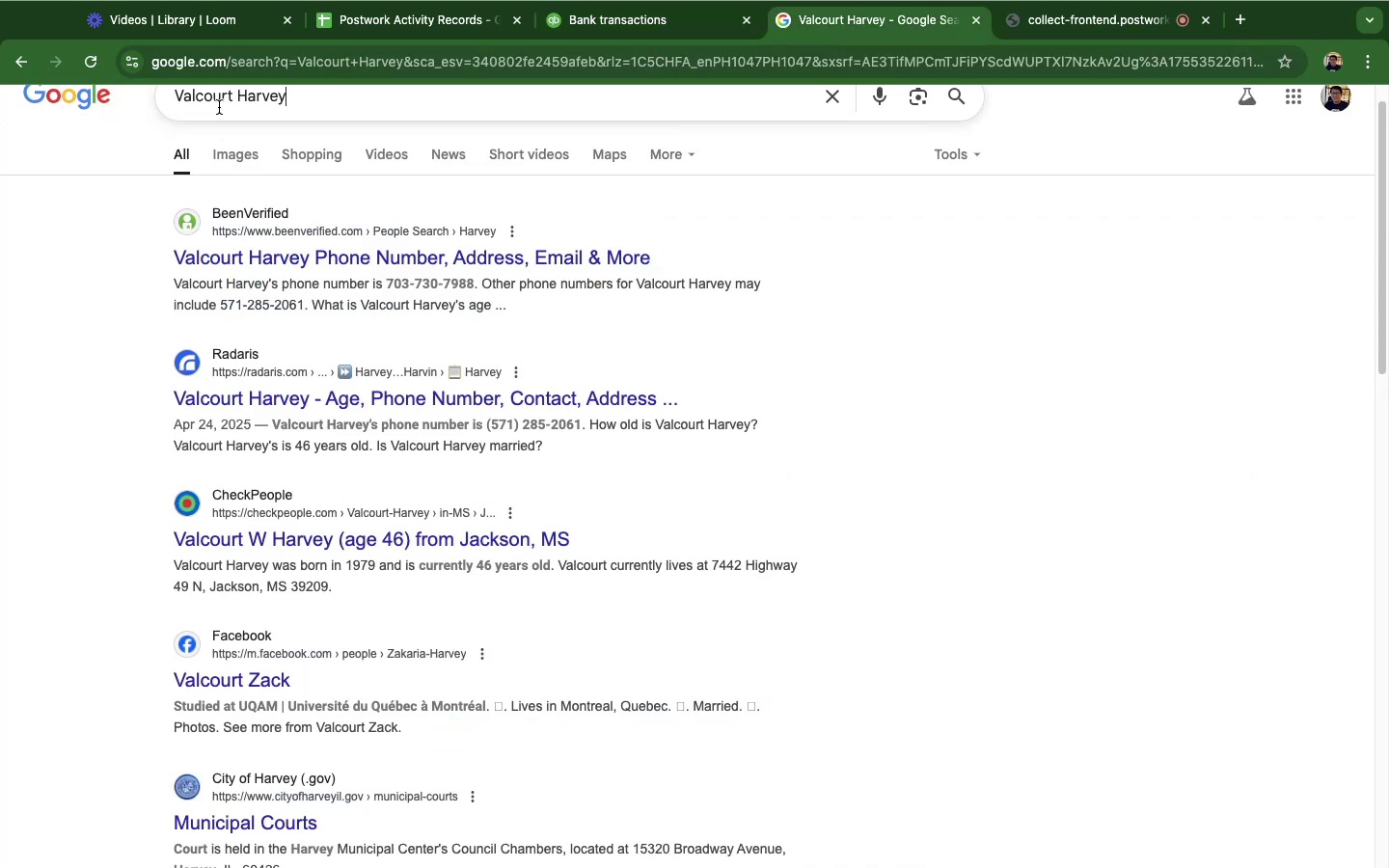 
double_click([219, 107])
 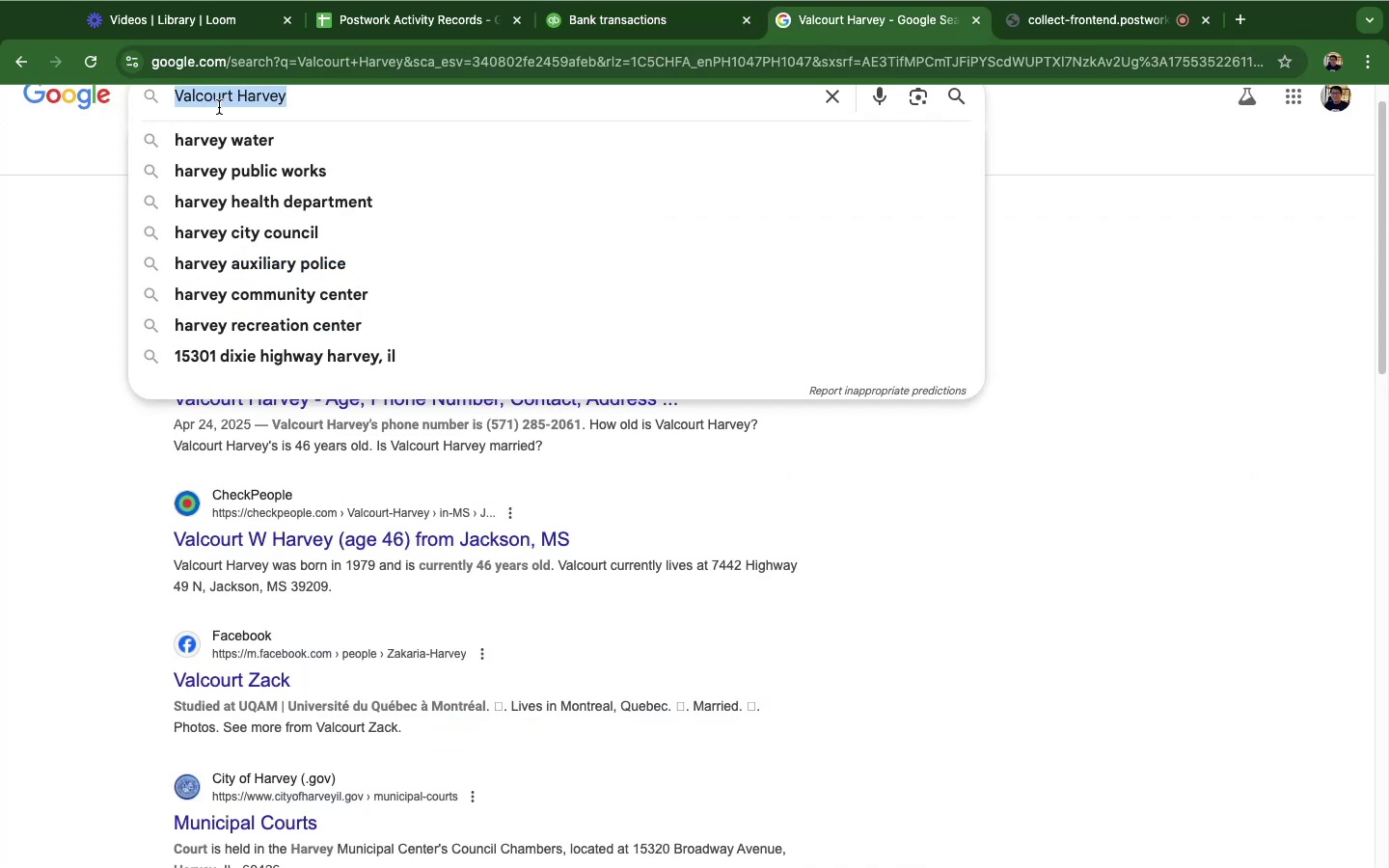 
triple_click([219, 107])
 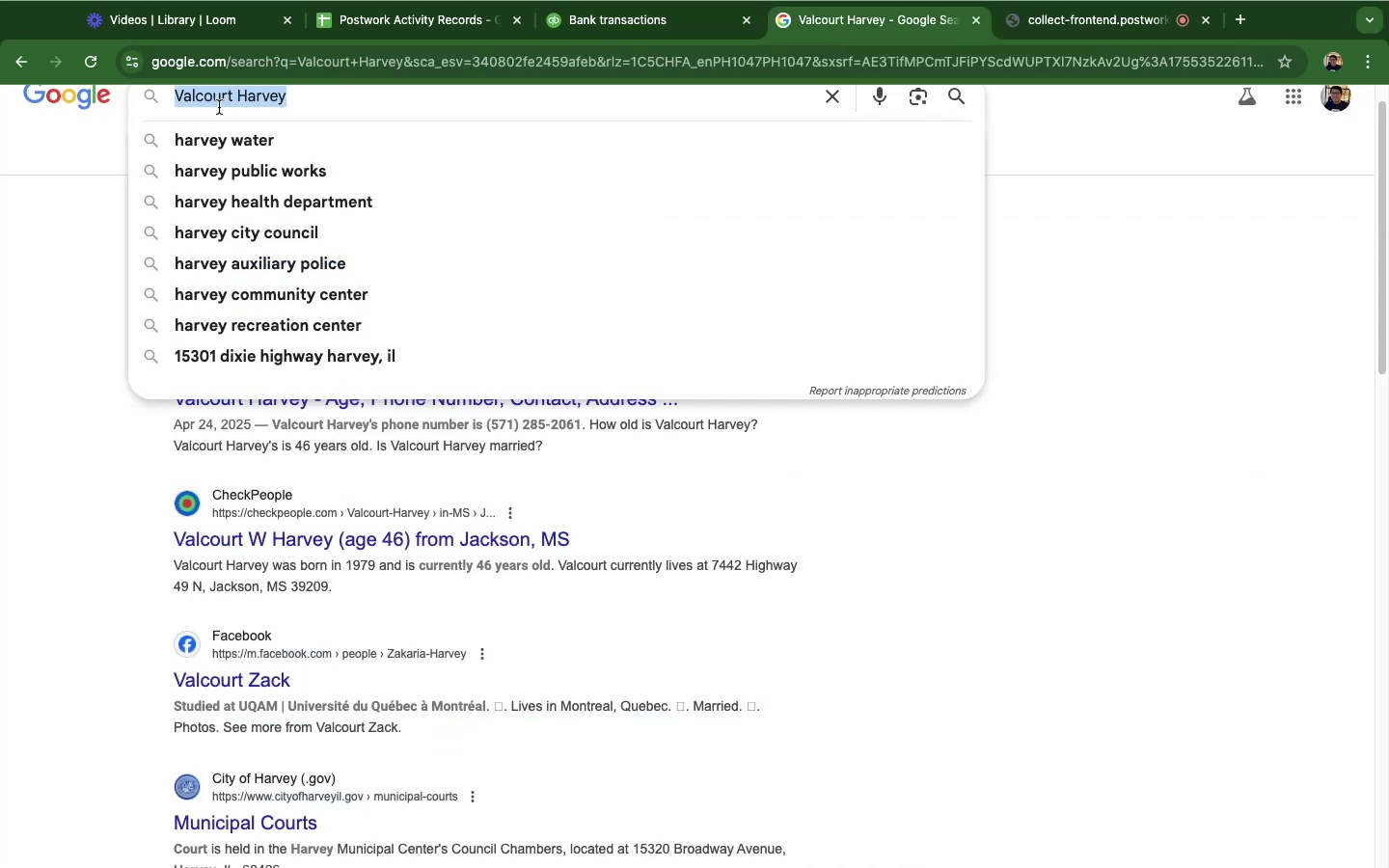 
key(Meta+V)
 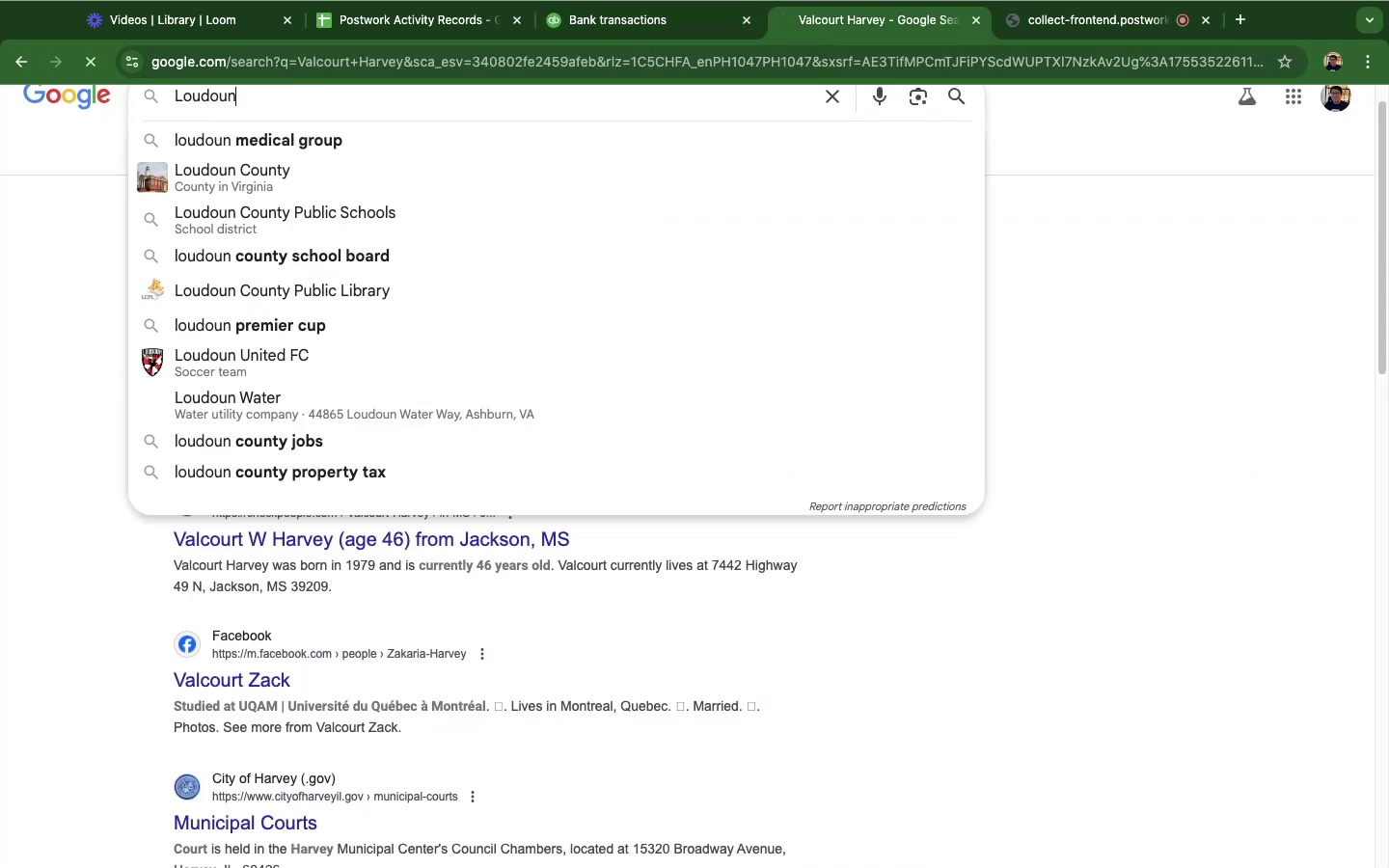 
key(Enter)
 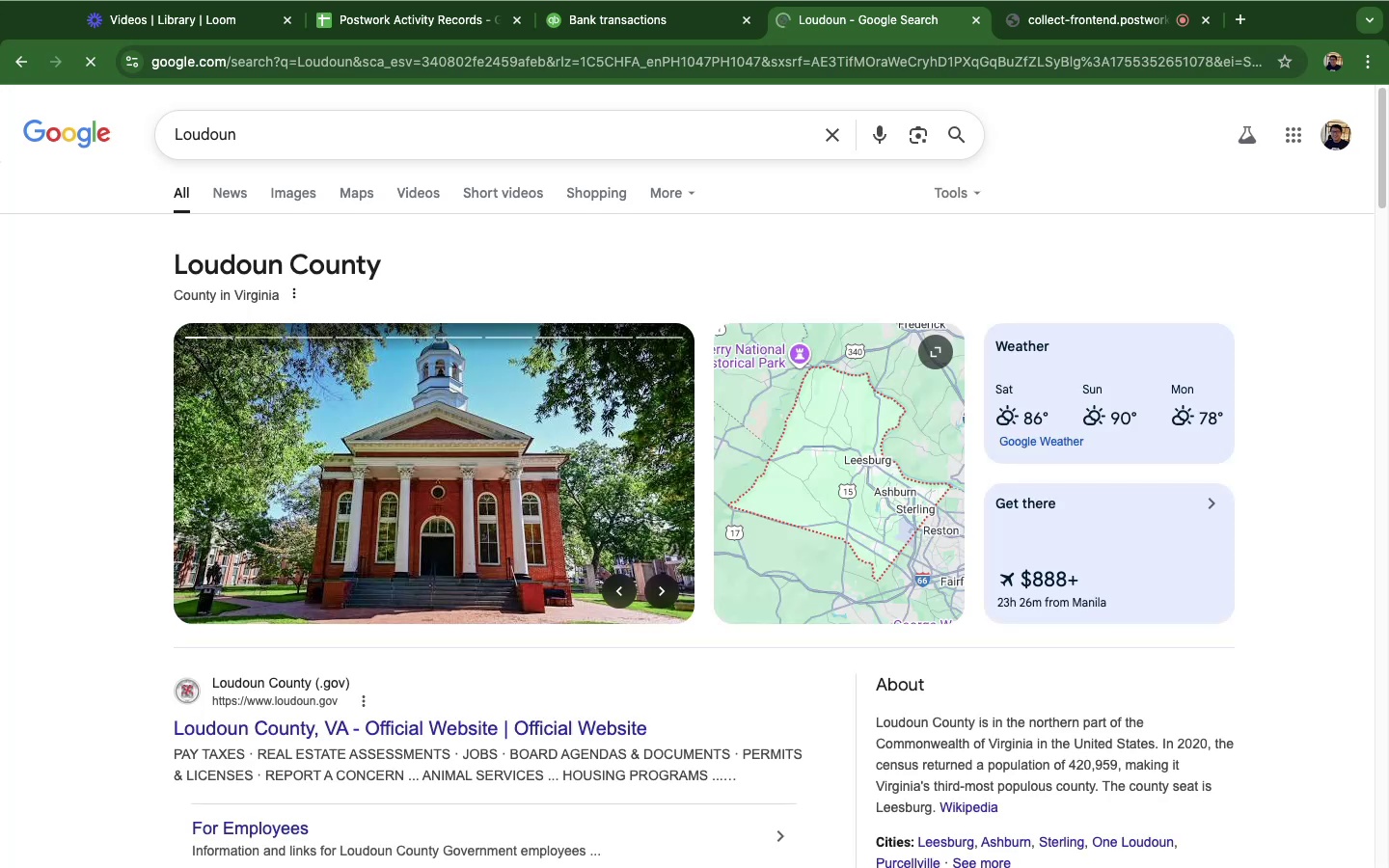 
wait(8.29)
 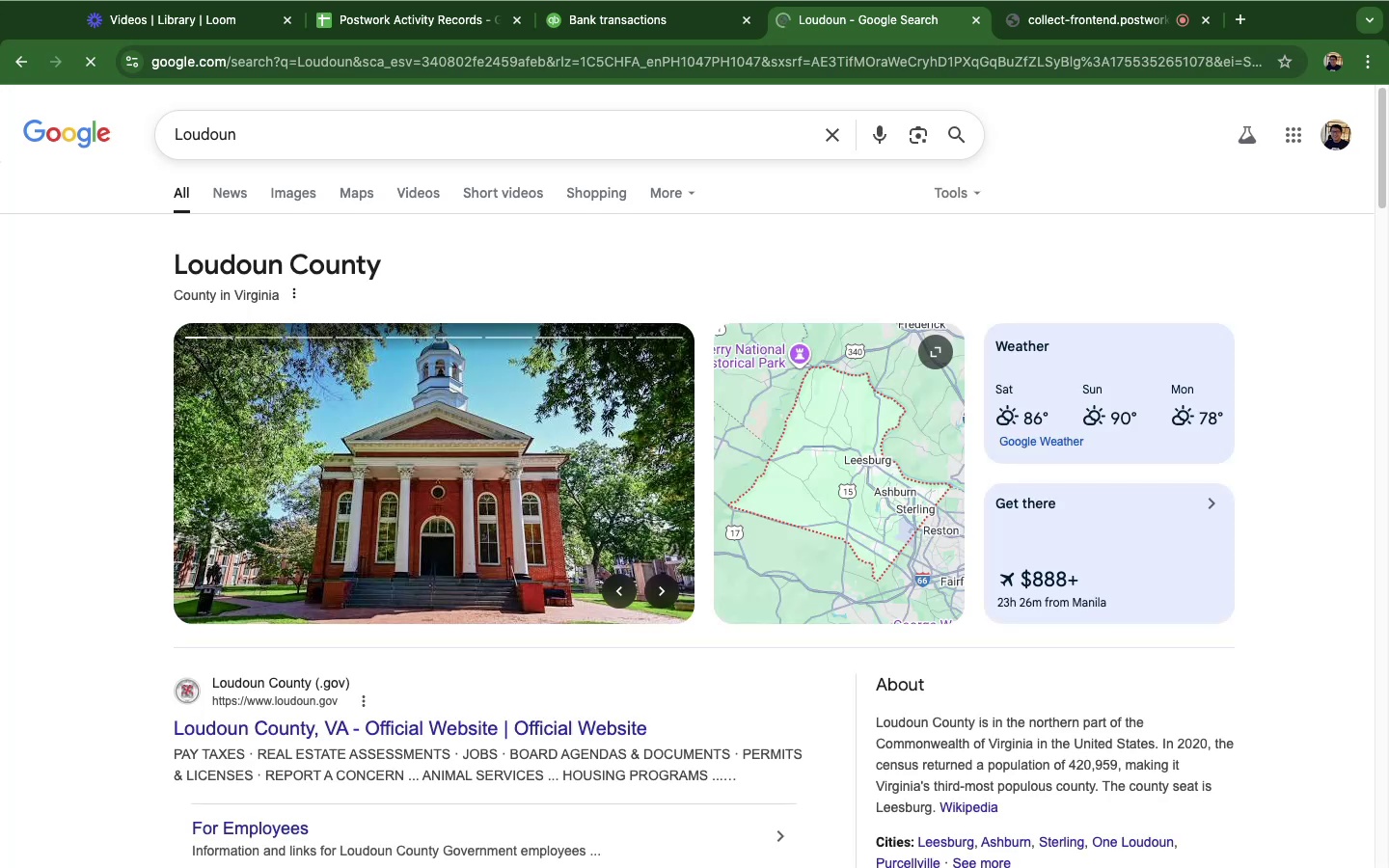 
scroll: coordinate [875, 645], scroll_direction: down, amount: 7.0
 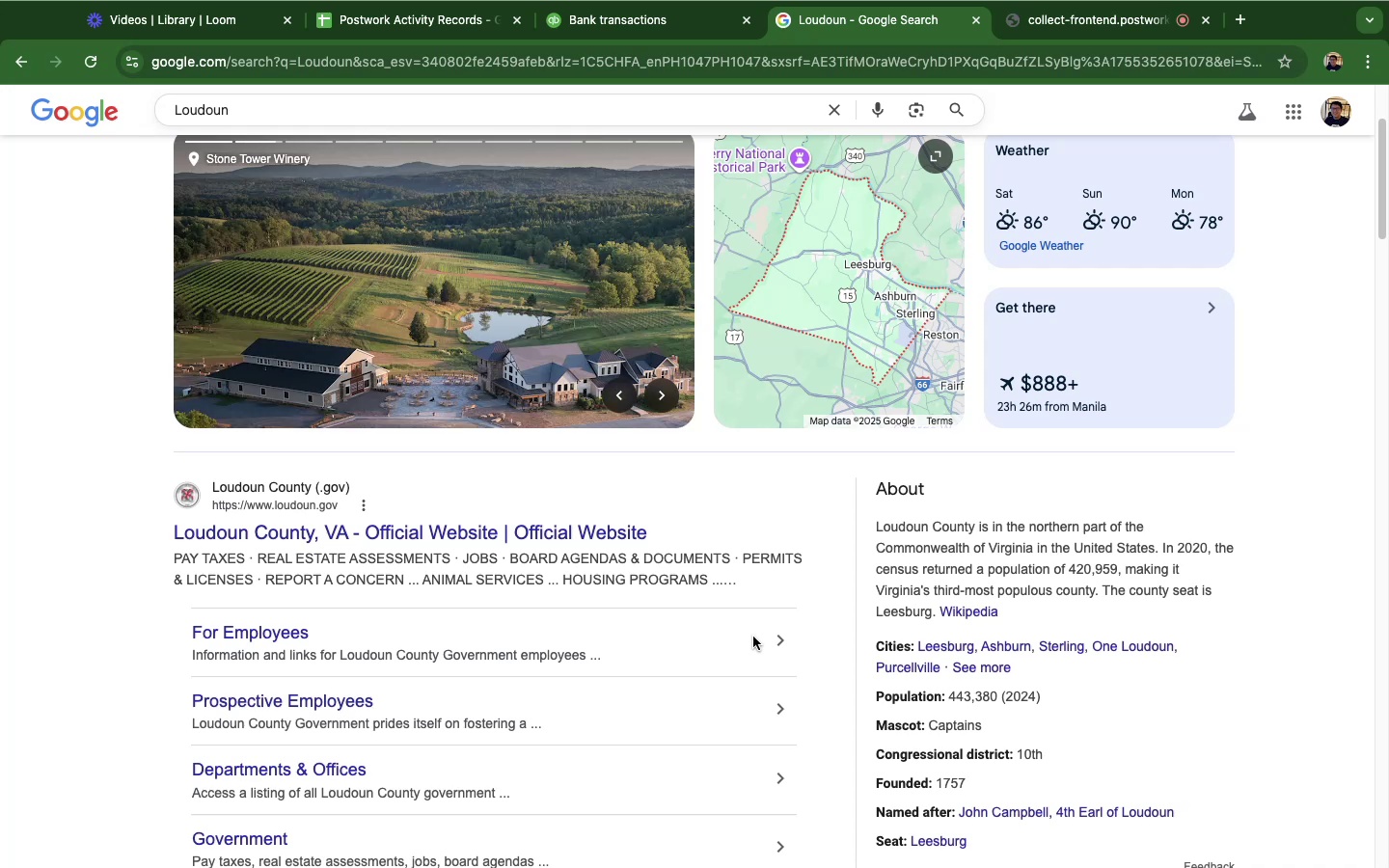 
wait(61.81)
 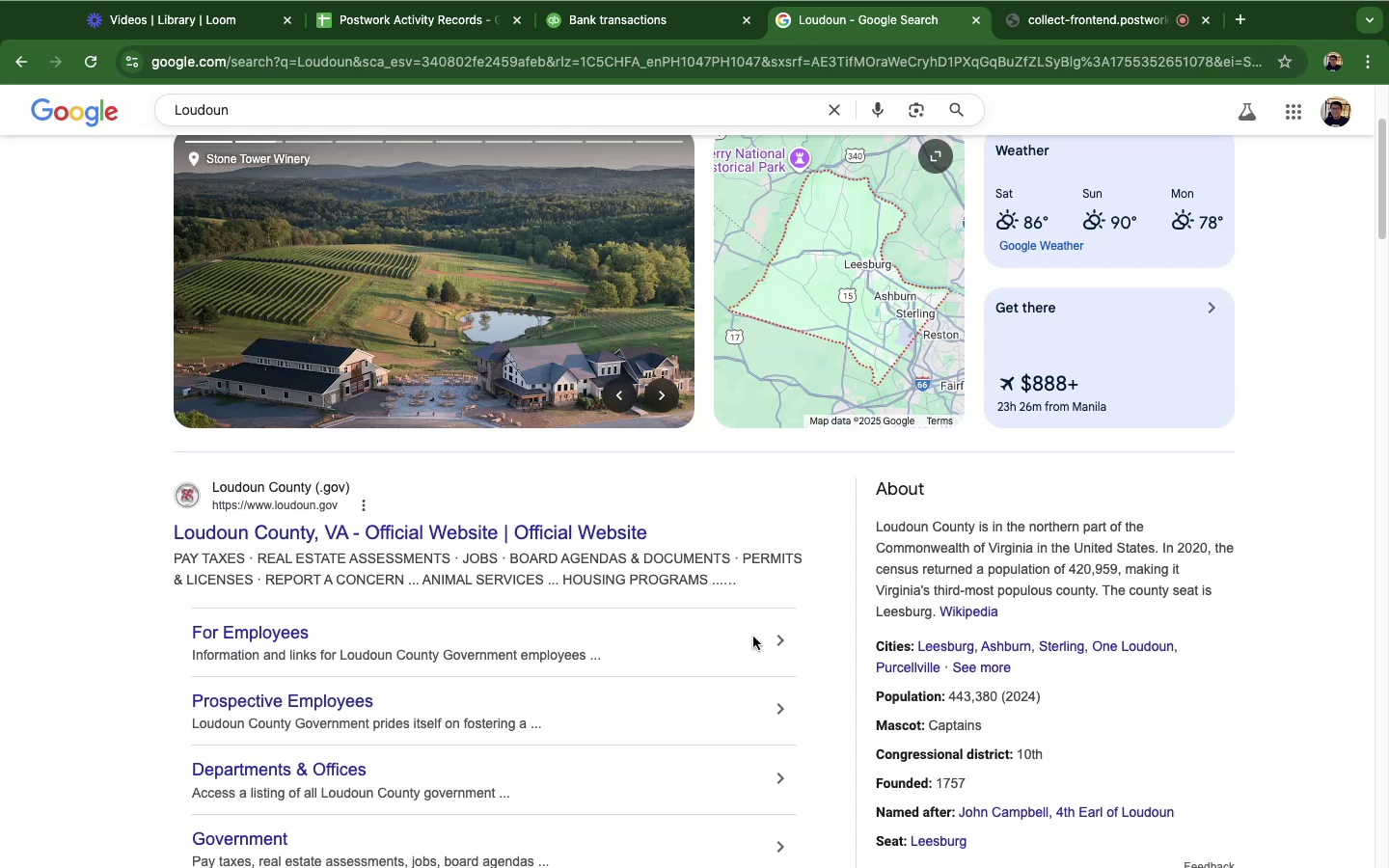 
scroll: coordinate [612, 465], scroll_direction: up, amount: 4.0
 